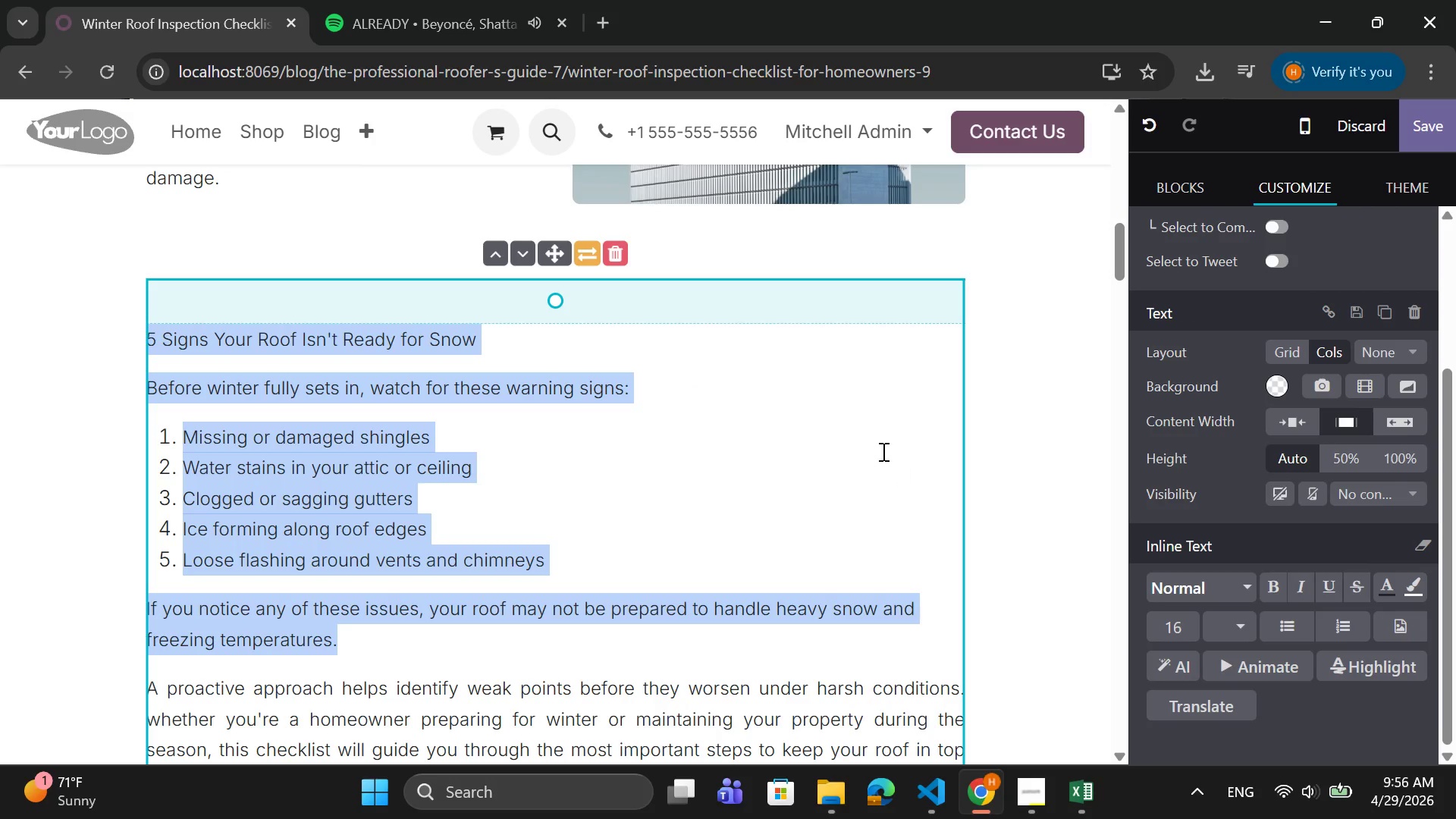 
scroll: coordinate [882, 450], scroll_direction: up, amount: 3.0
 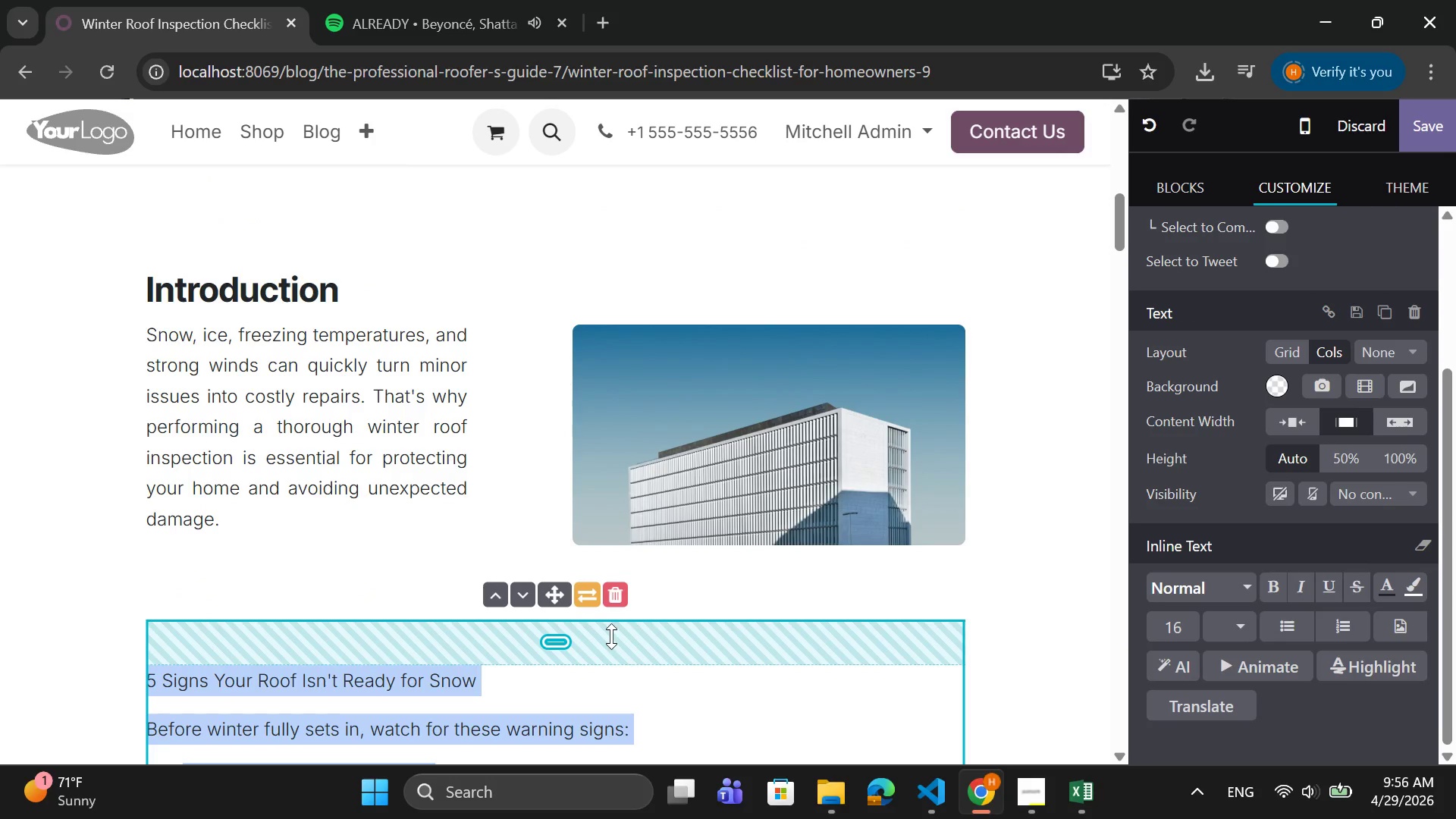 
left_click([251, 514])
 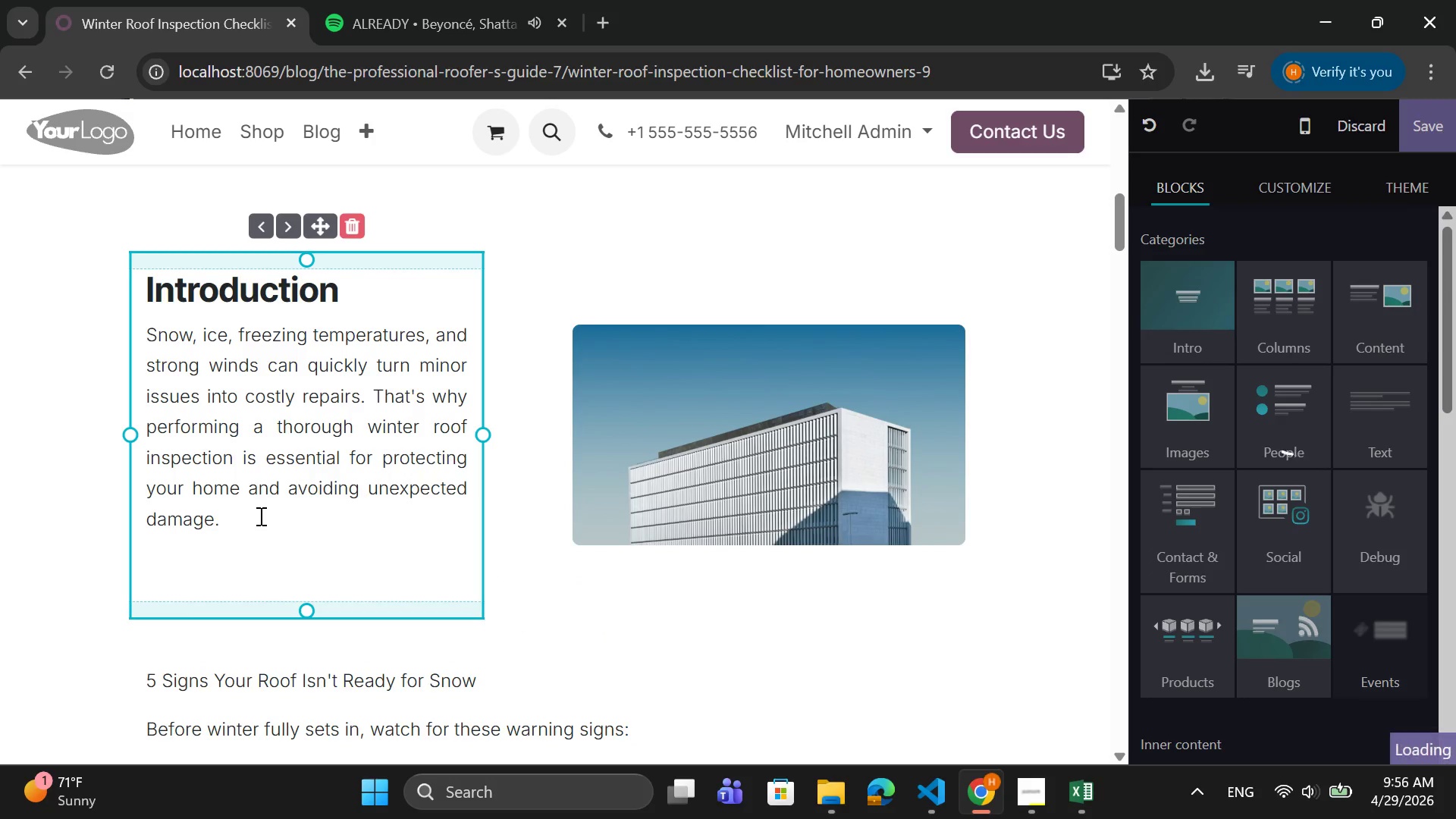 
type( Snow damage can Quicly)
key(Backspace)
key(Backspace)
key(Backspace)
key(Backspace)
key(Backspace)
key(Backspace)
type(quiv)
key(Backspace)
type(ckly worsen existing roofing problems if not addressed early.)
 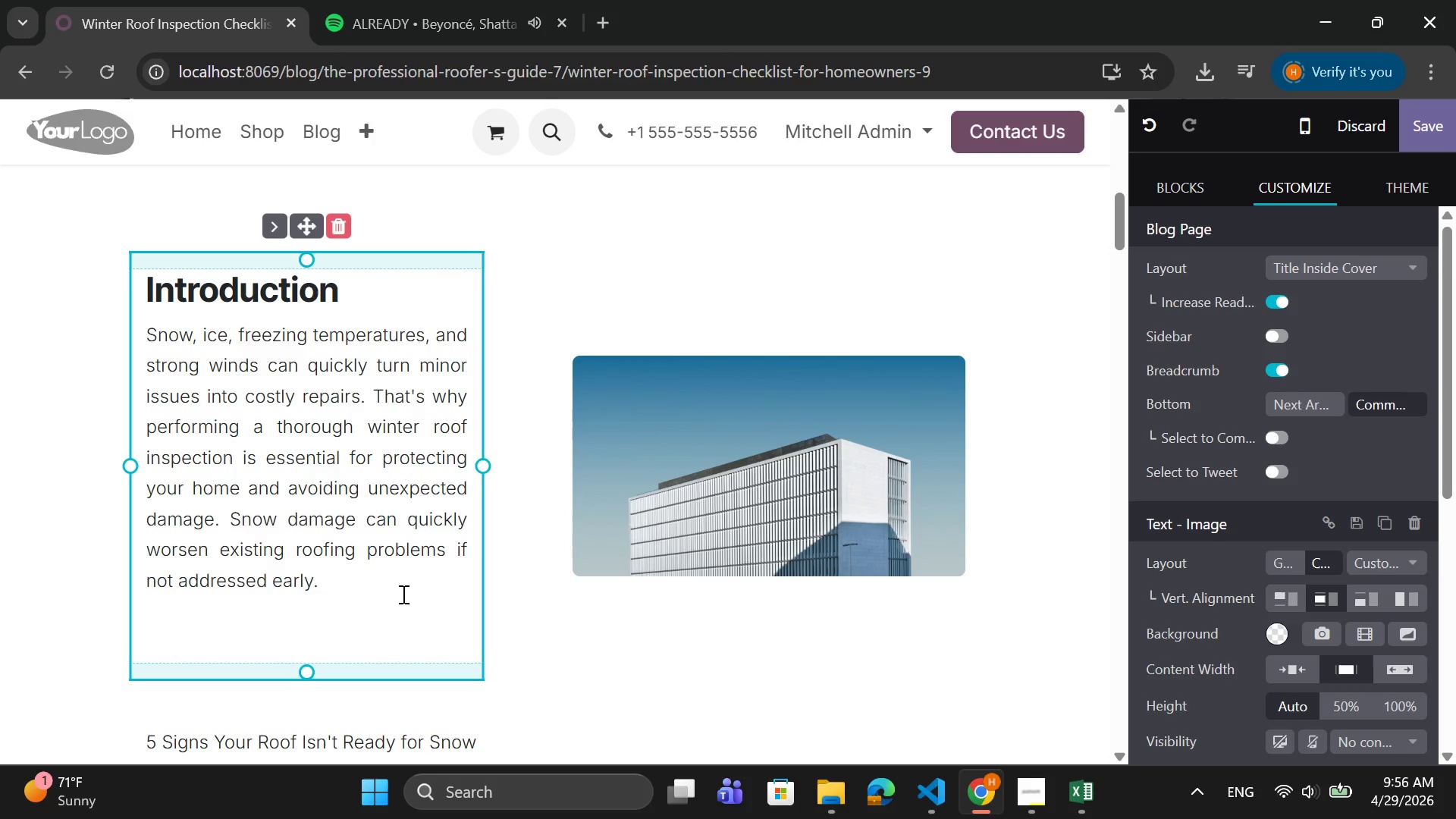 
scroll: coordinate [479, 576], scroll_direction: down, amount: 13.0
 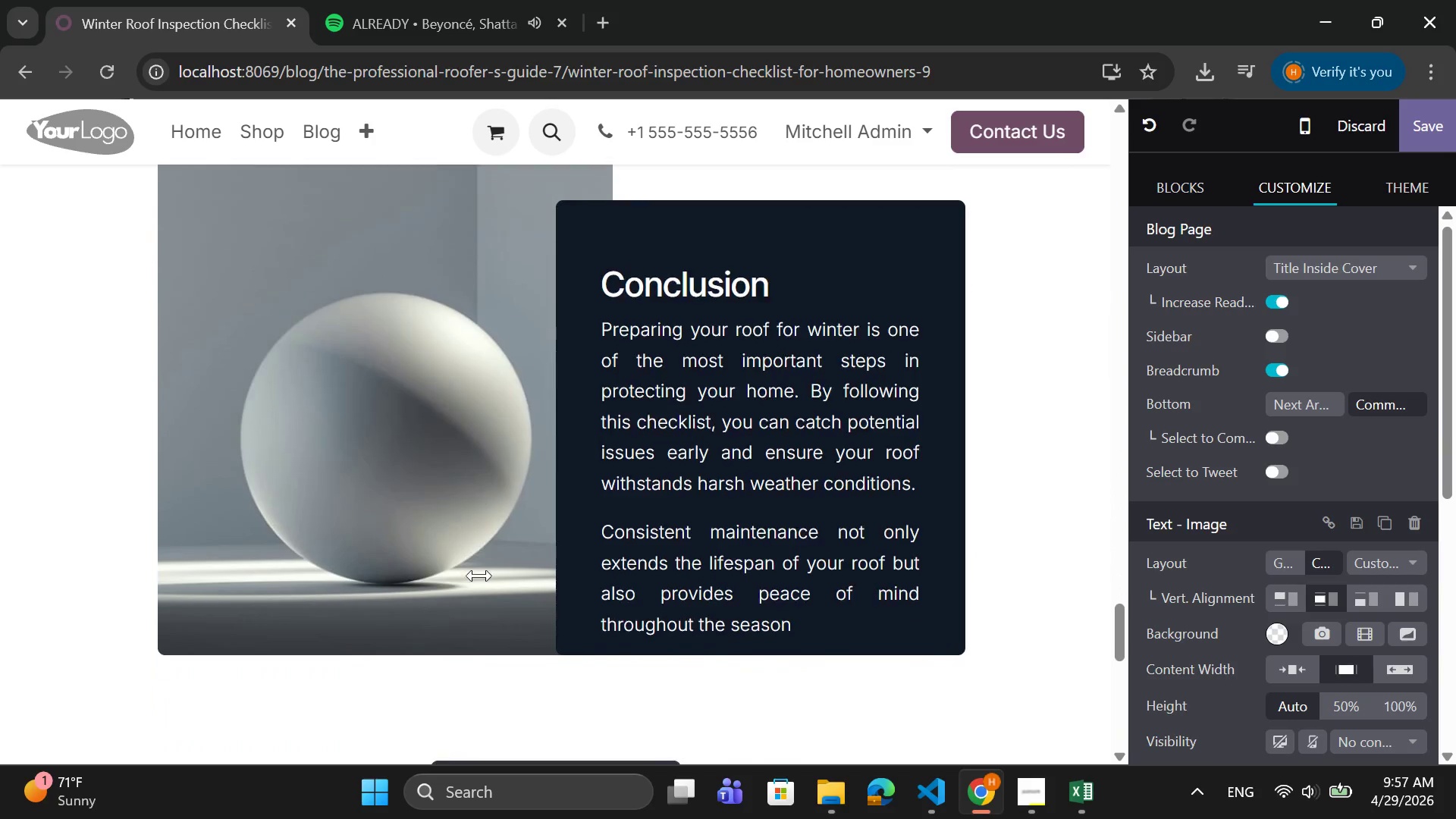 
scroll: coordinate [479, 576], scroll_direction: up, amount: 1.0
 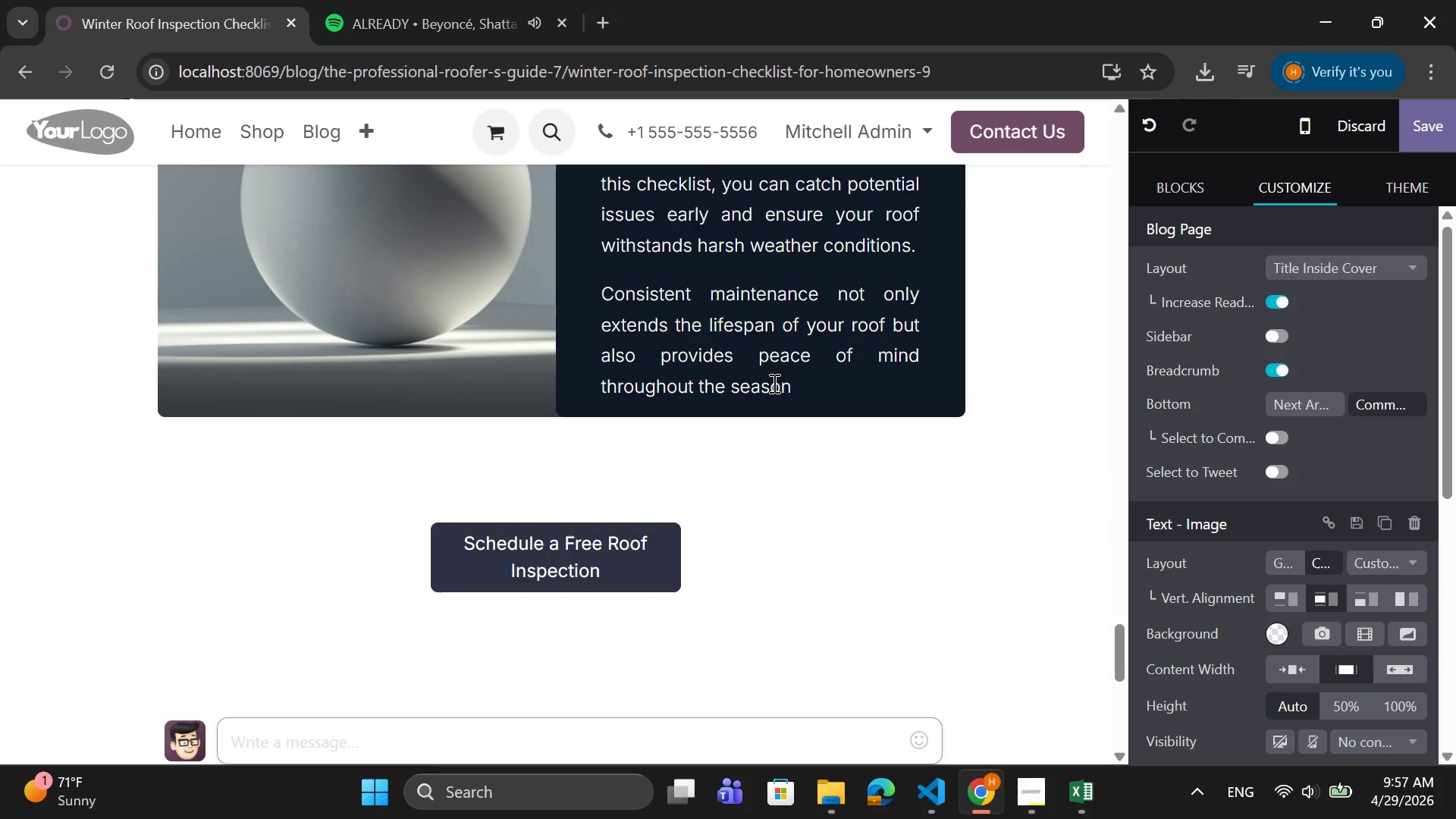 
left_click([791, 384])
 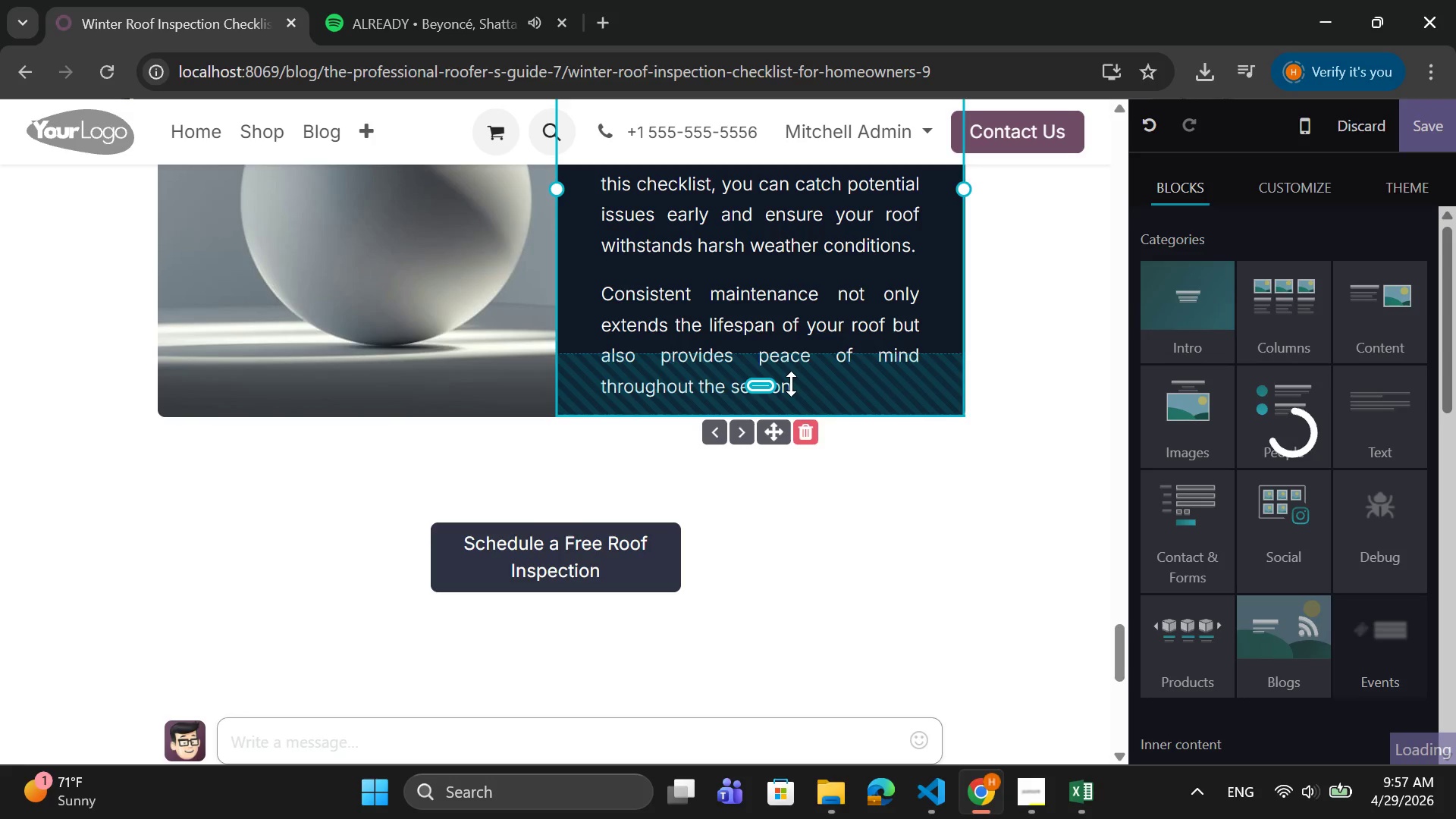 
key(Period)
 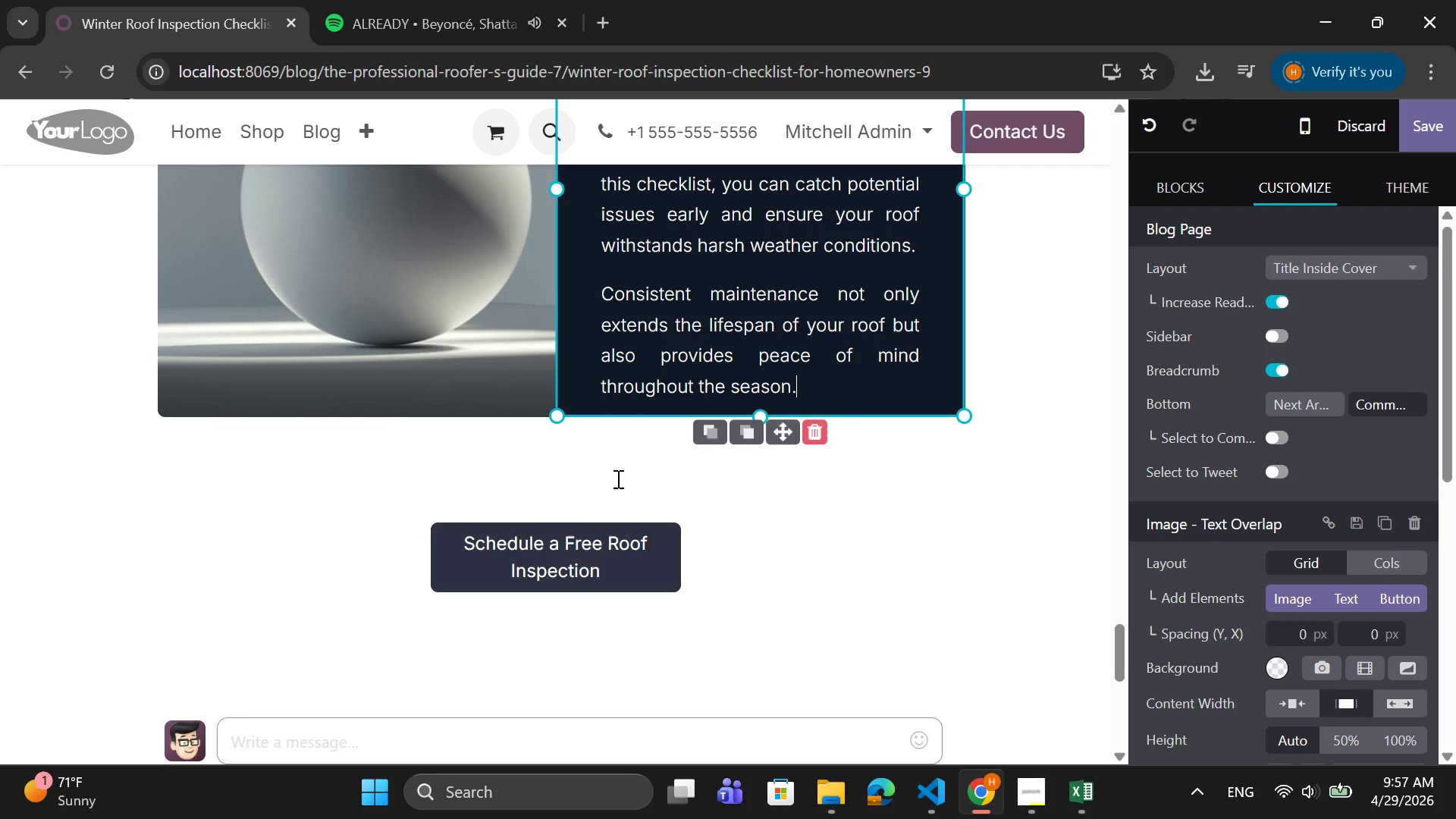 
wait(16.72)
 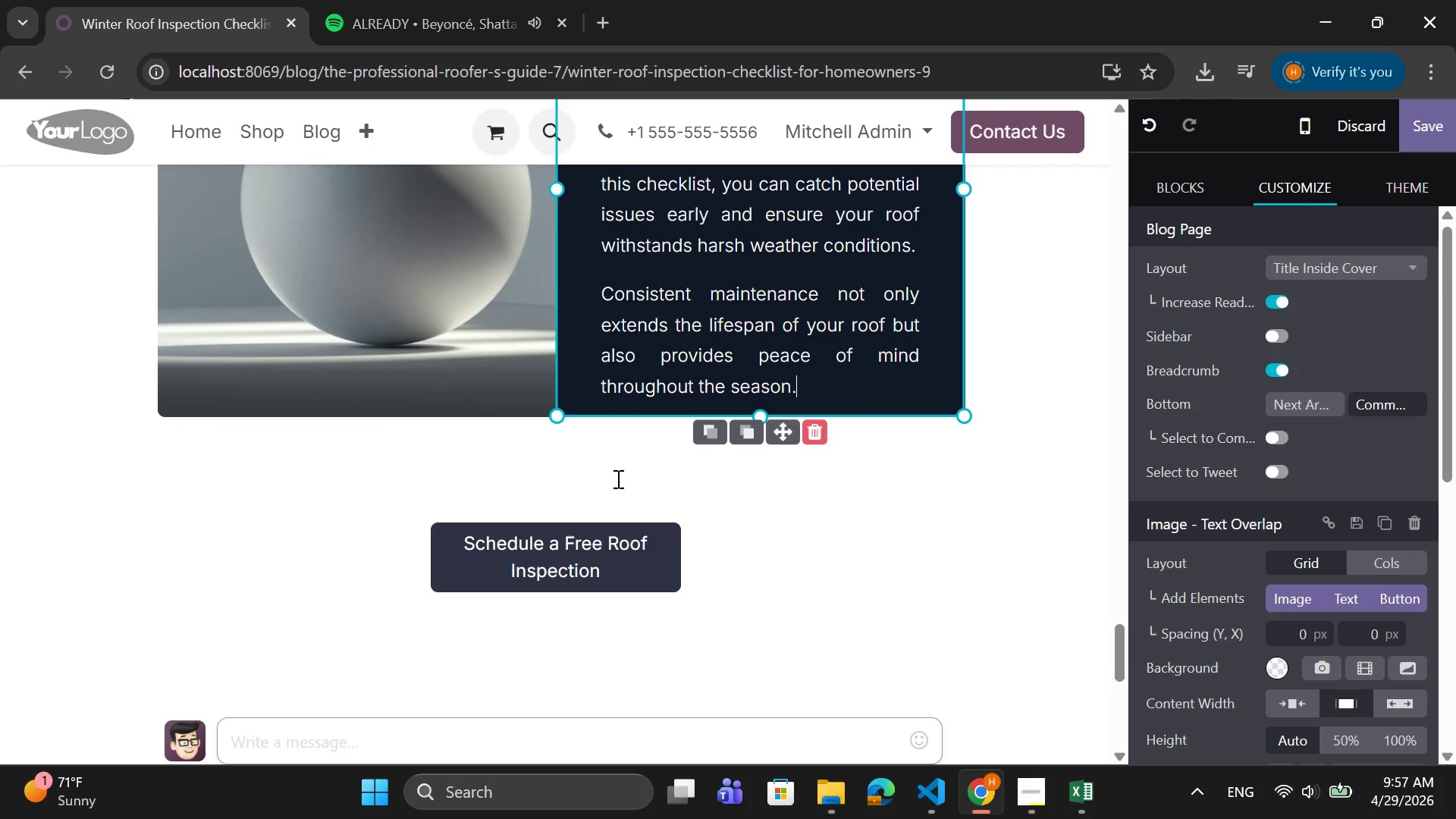 
scroll: coordinate [557, 504], scroll_direction: up, amount: 44.0
 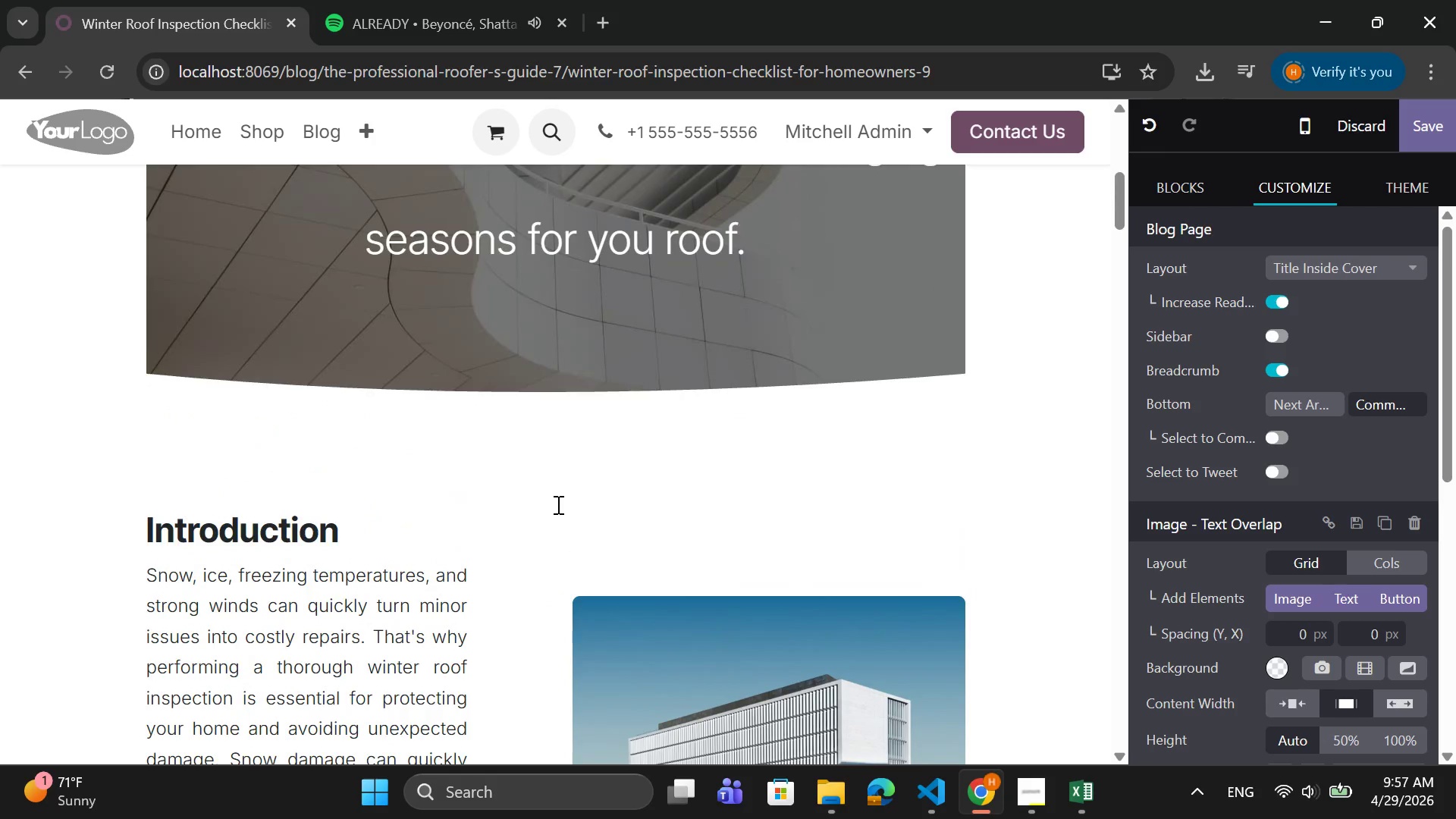 
scroll: coordinate [532, 507], scroll_direction: down, amount: 30.0
 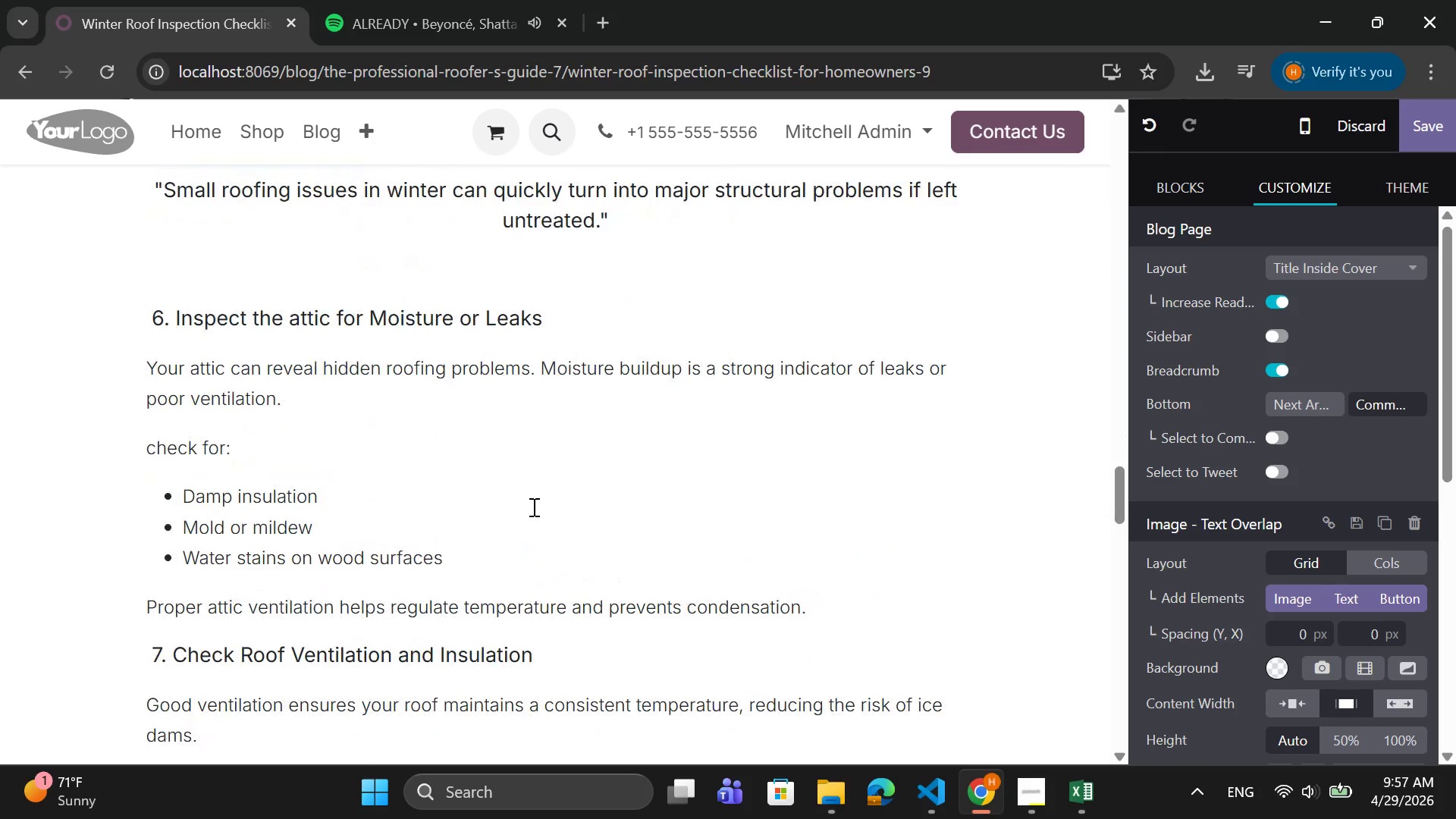 
wait(7.9)
 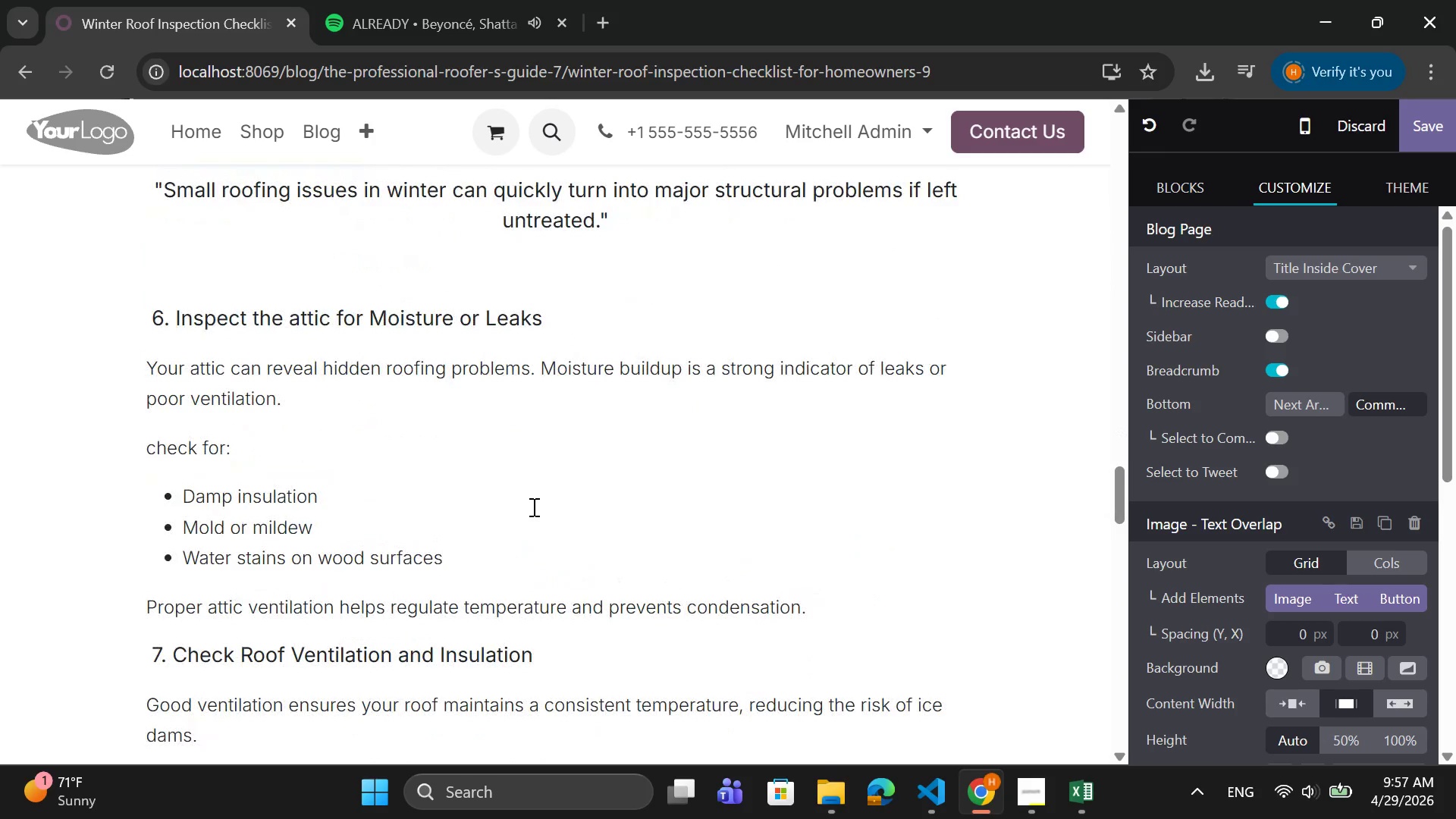 
scroll: coordinate [553, 580], scroll_direction: down, amount: 19.0
 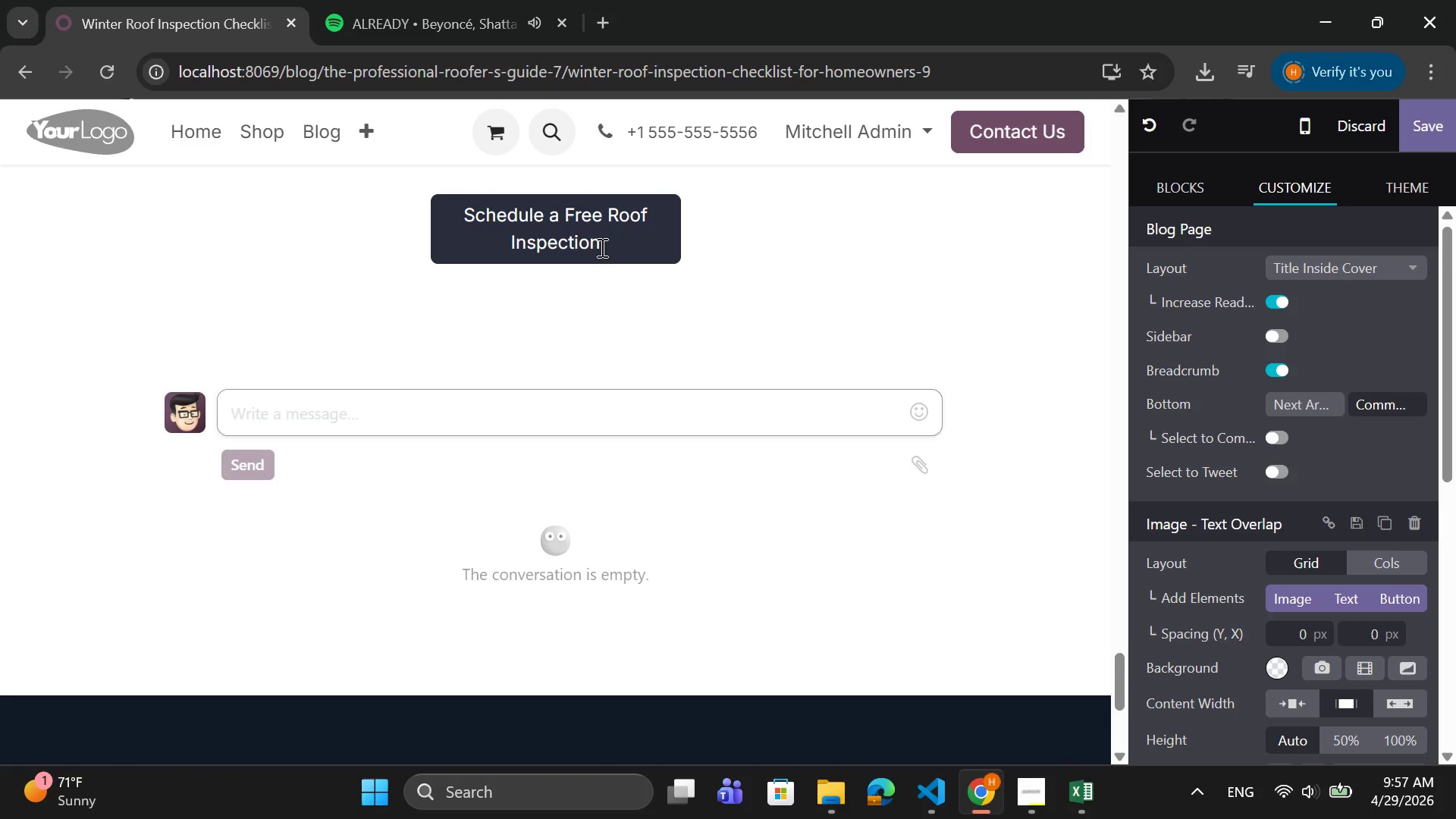 
left_click([616, 246])
 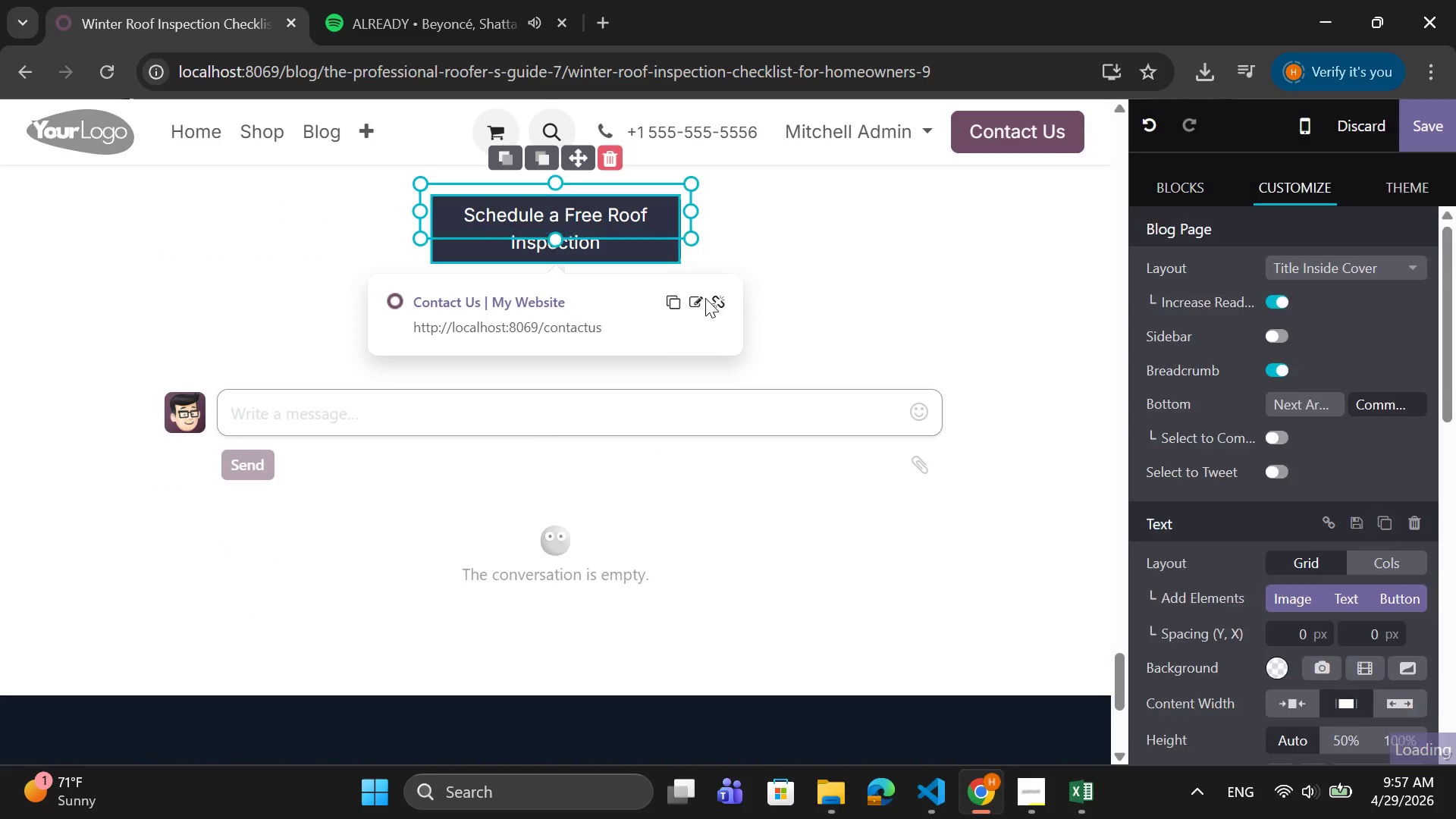 
left_click([697, 304])
 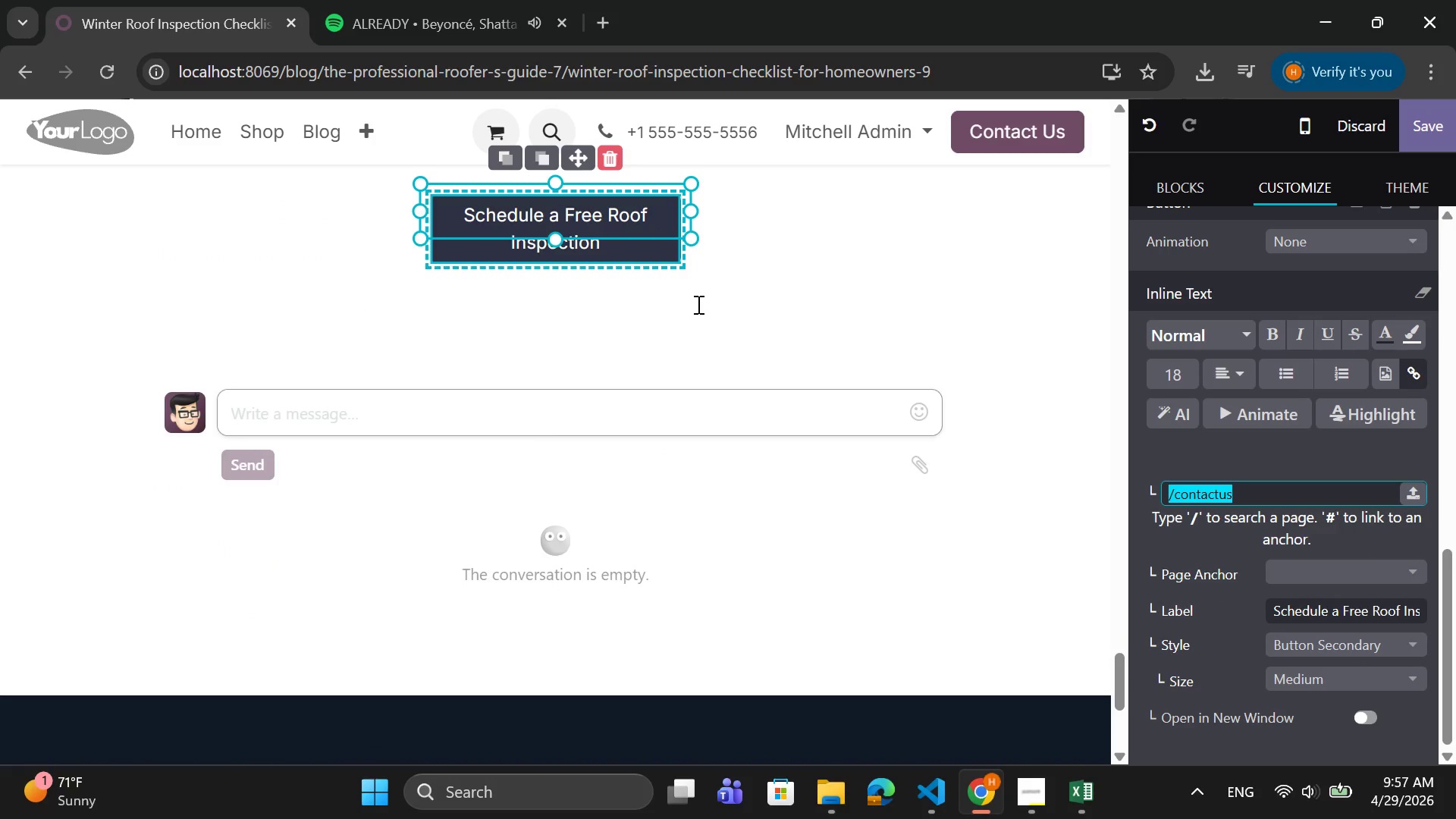 
wait(10.55)
 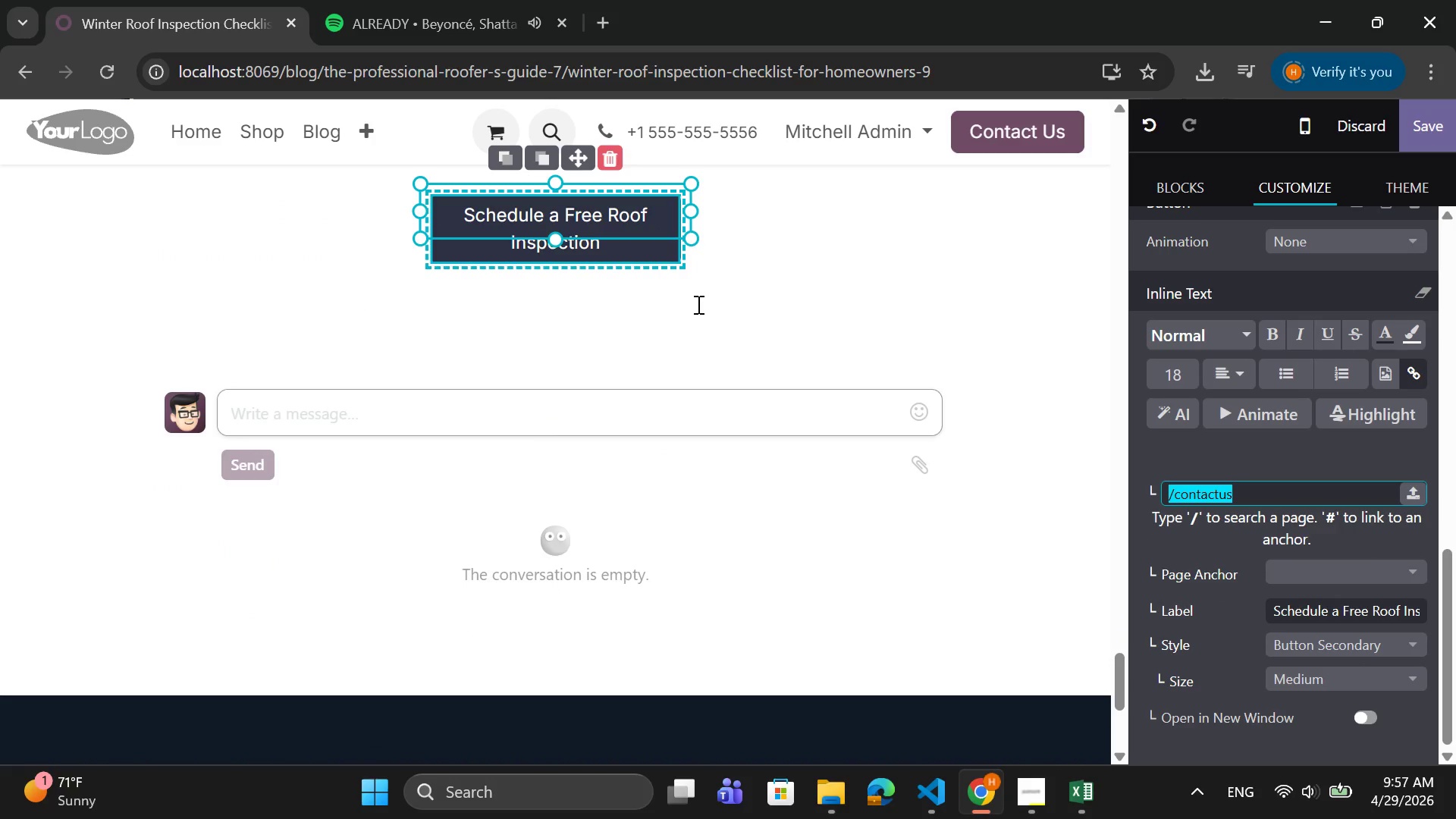 
left_click_drag(start_coordinate=[611, 249], to_coordinate=[520, 224])
 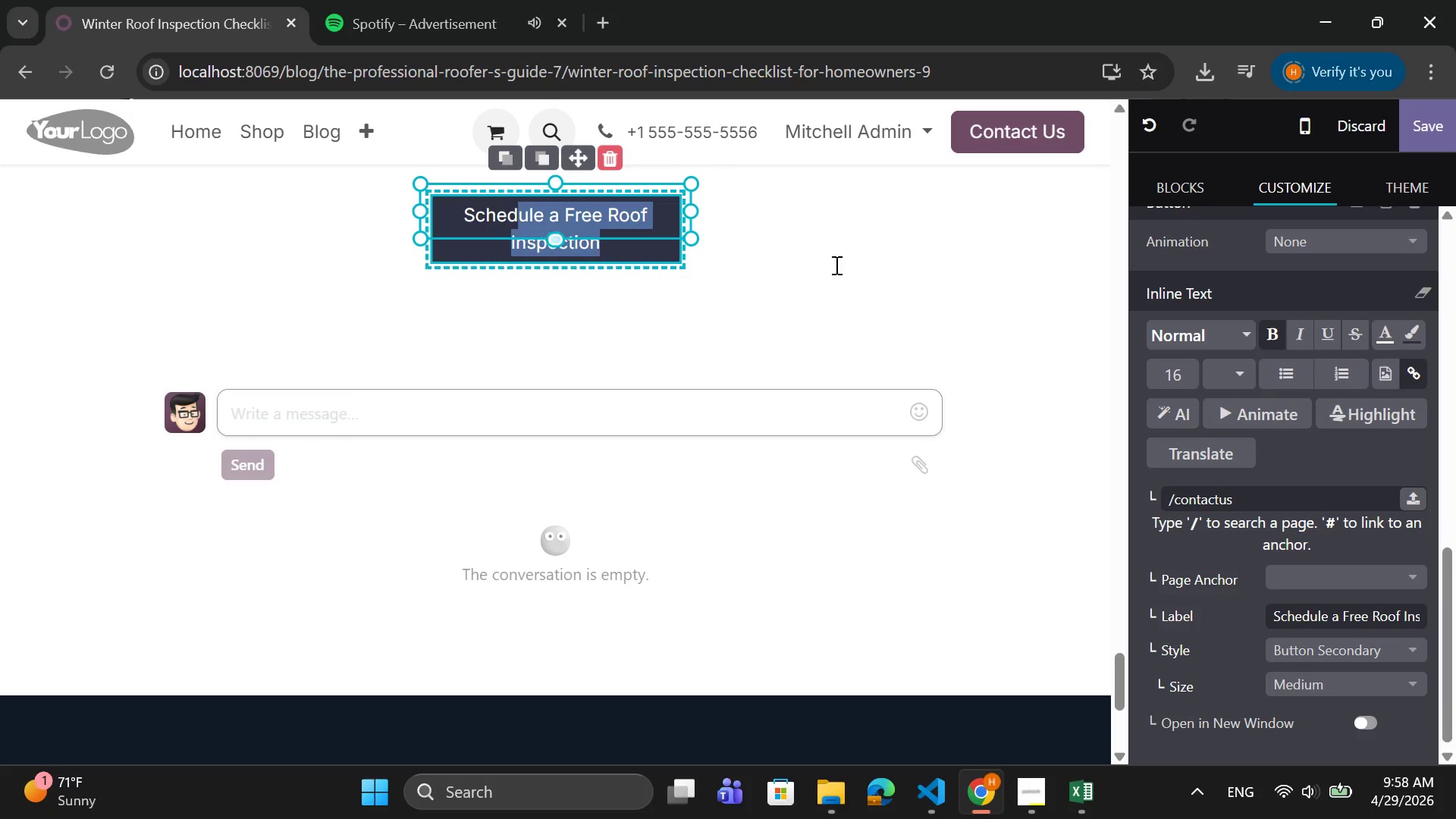 
scroll: coordinate [1290, 388], scroll_direction: down, amount: 3.0
 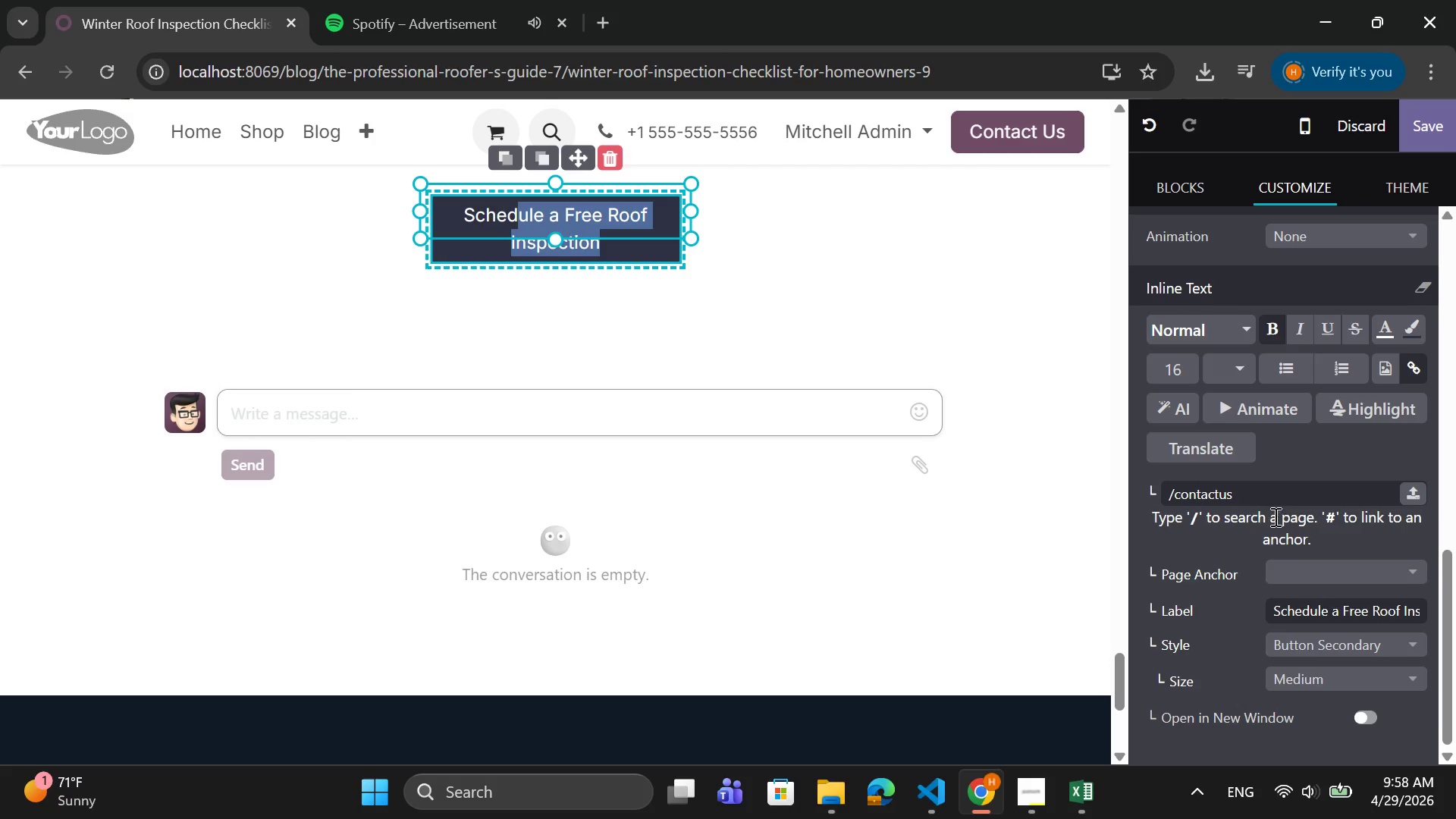 
left_click([1377, 611])
 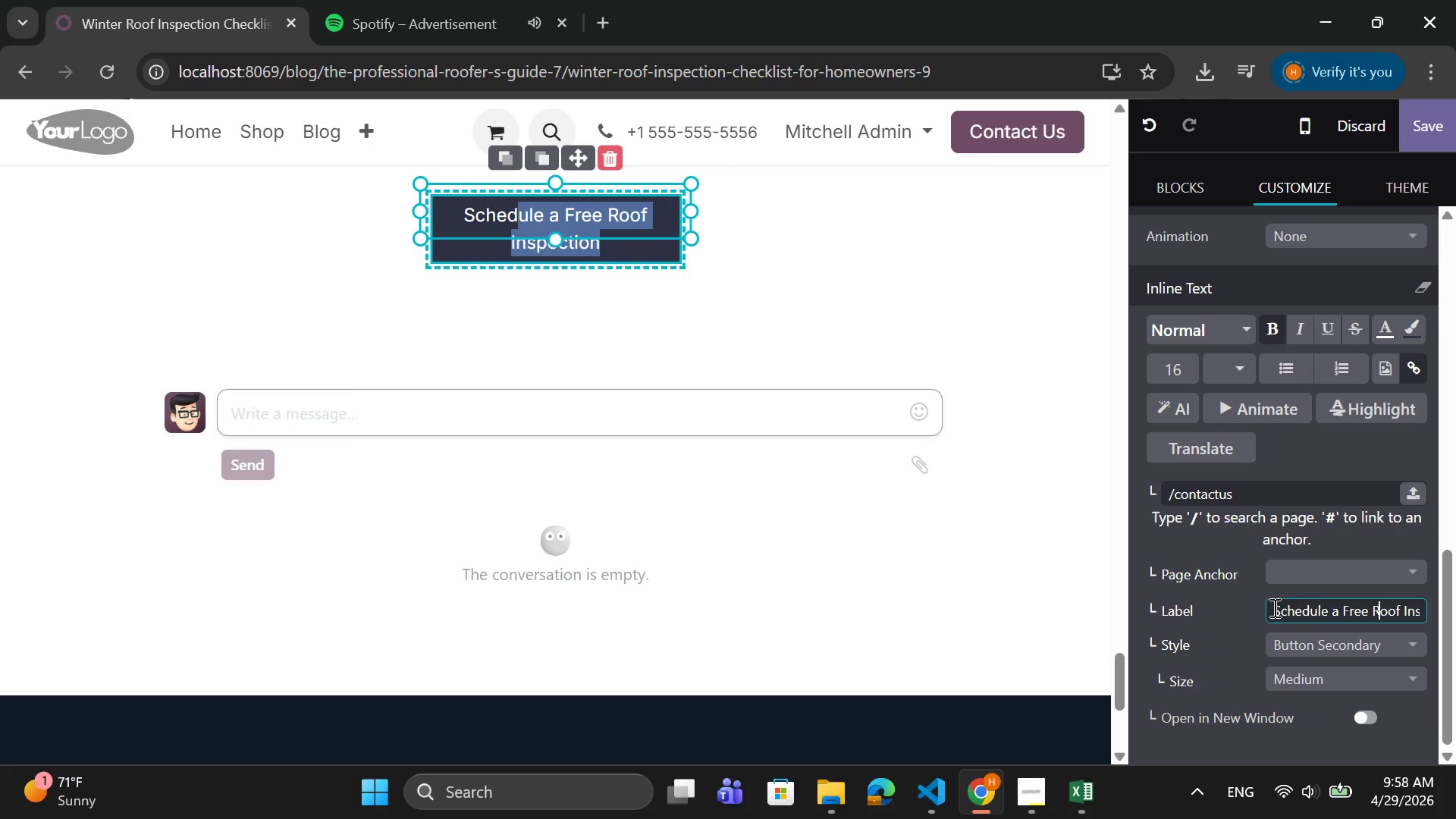 
left_click_drag(start_coordinate=[1270, 607], to_coordinate=[1439, 613])
 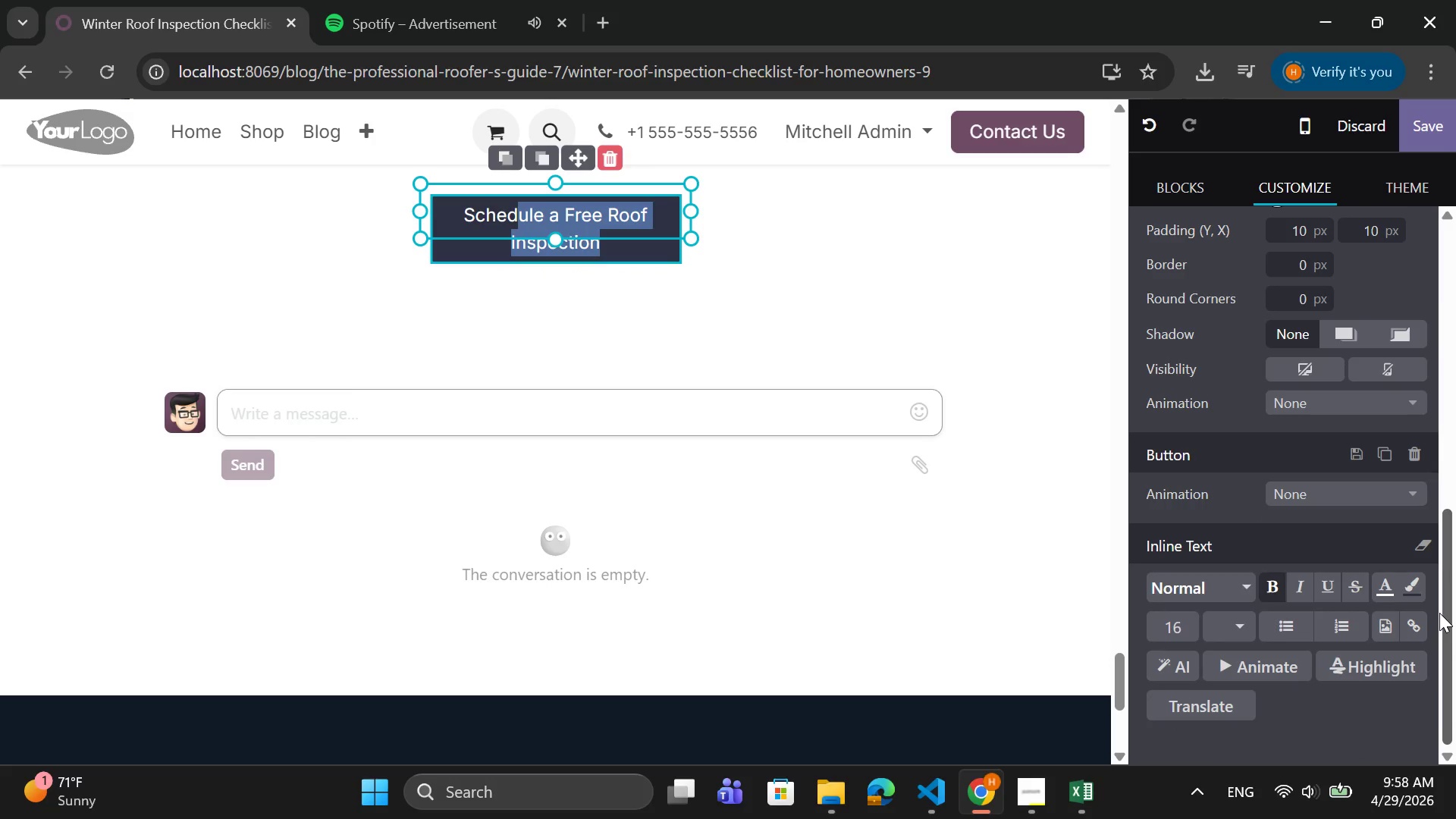 
type(Boo)
 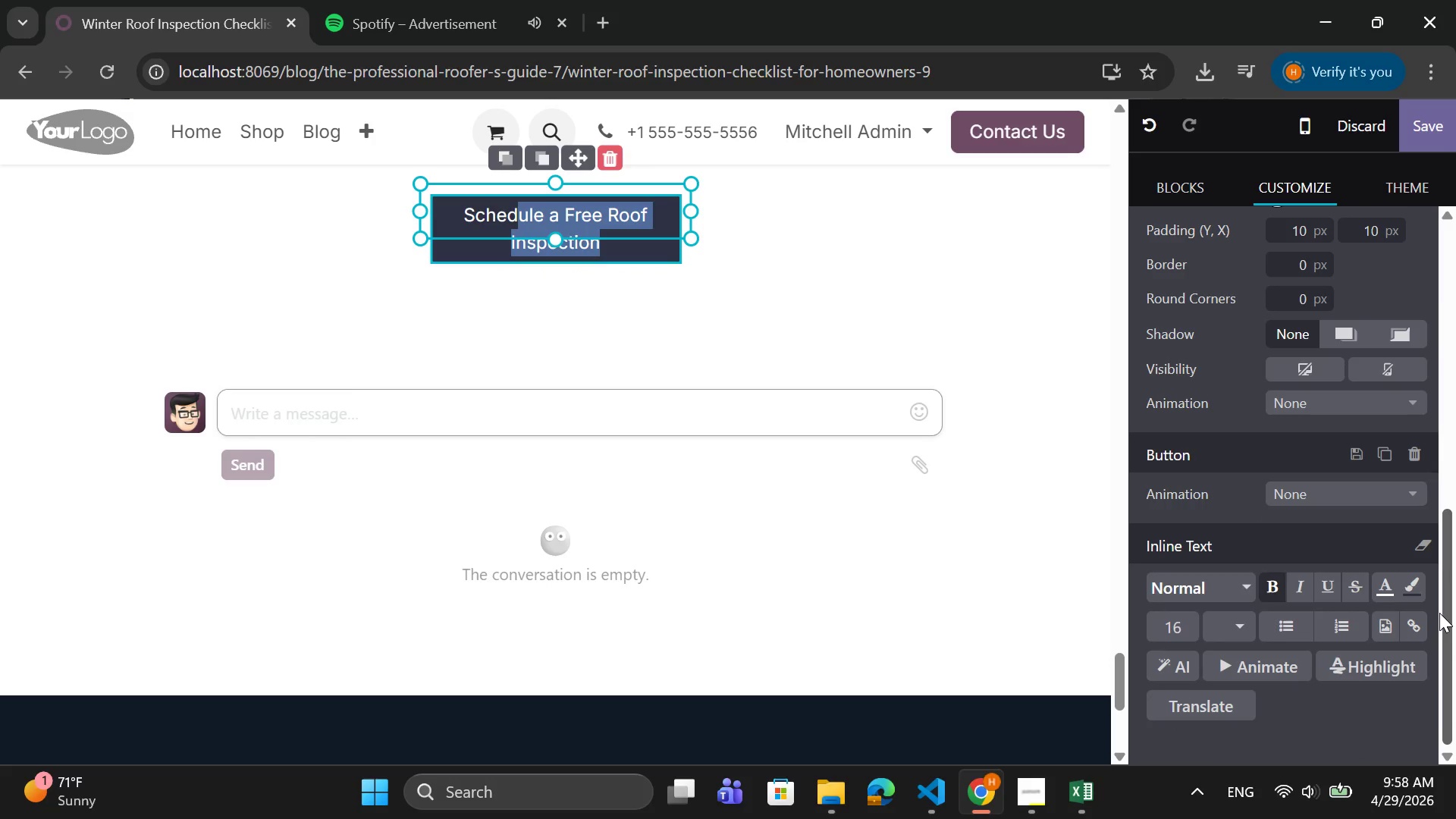 
key(Control+Z)
 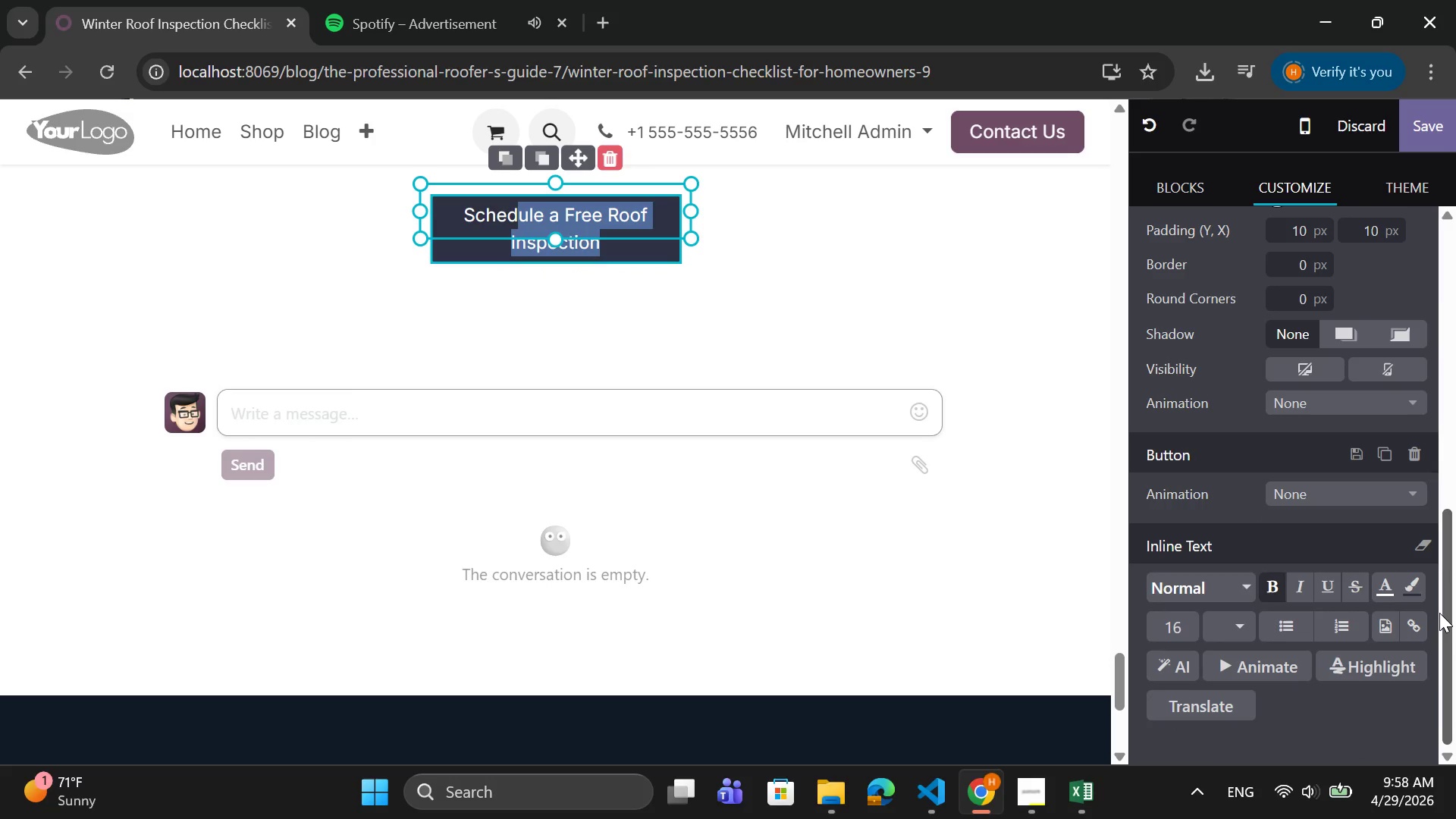 
key(Control+Z)
 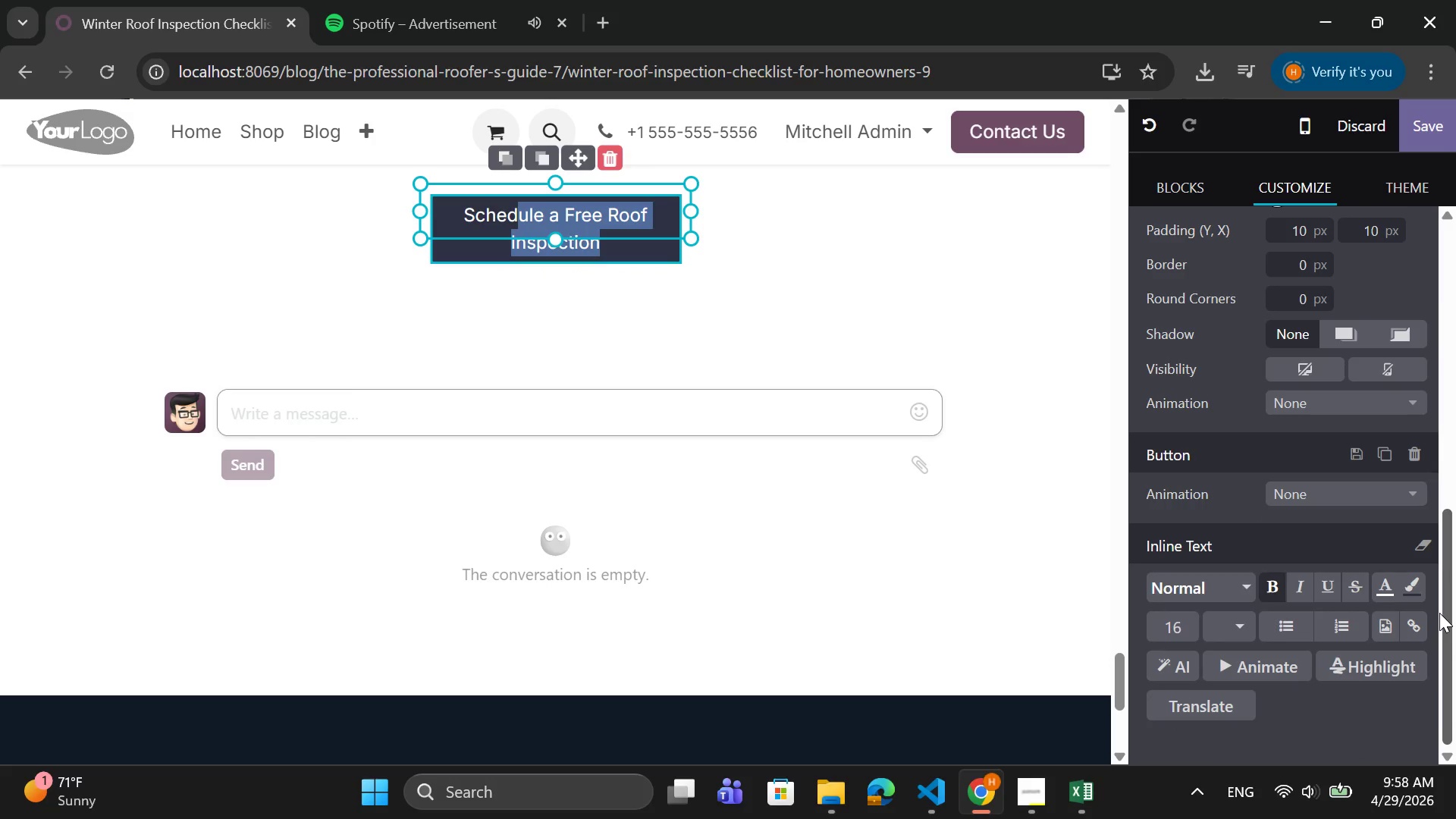 
key(Control+Z)
 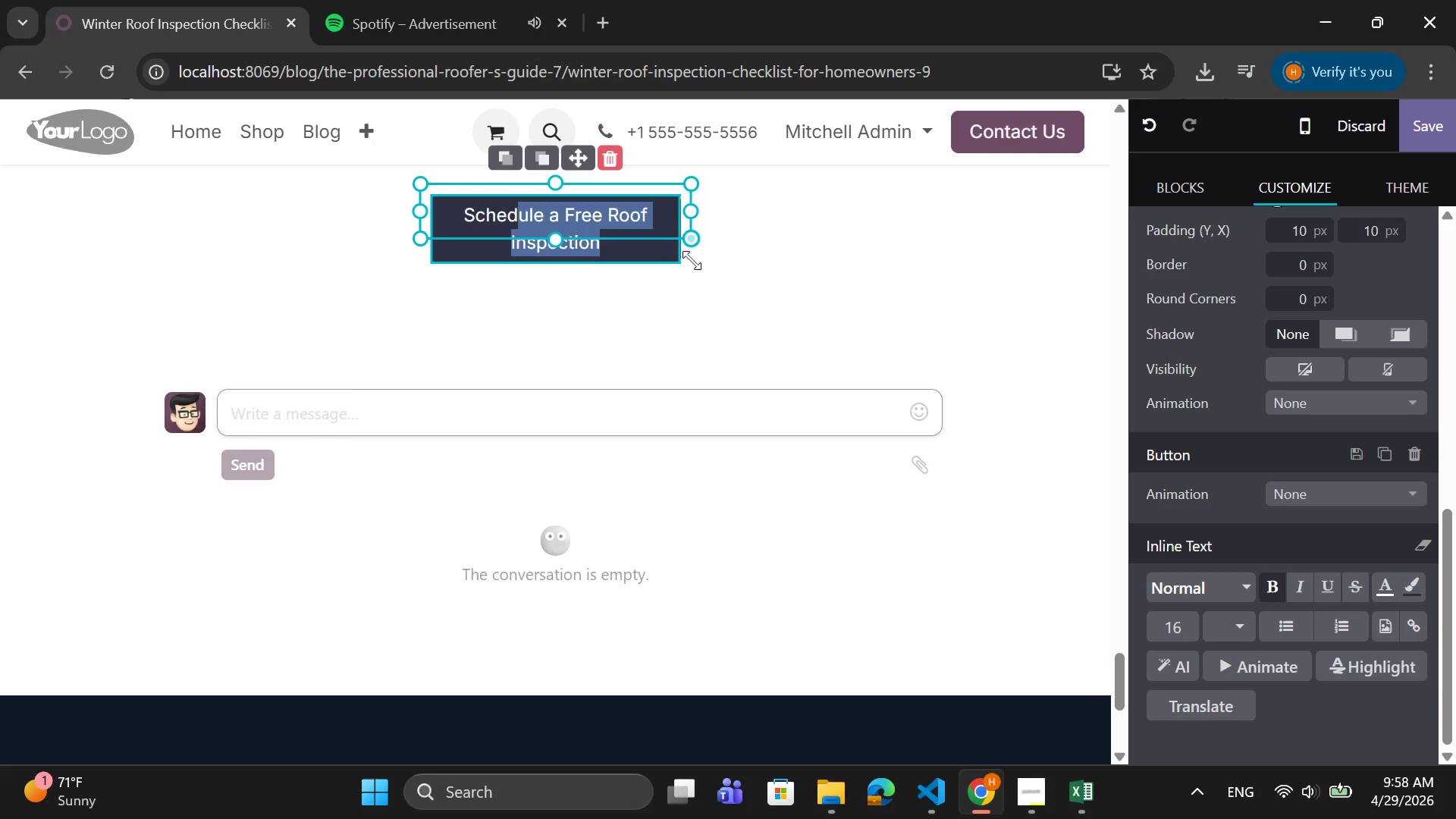 
scroll: coordinate [702, 278], scroll_direction: up, amount: 3.0
 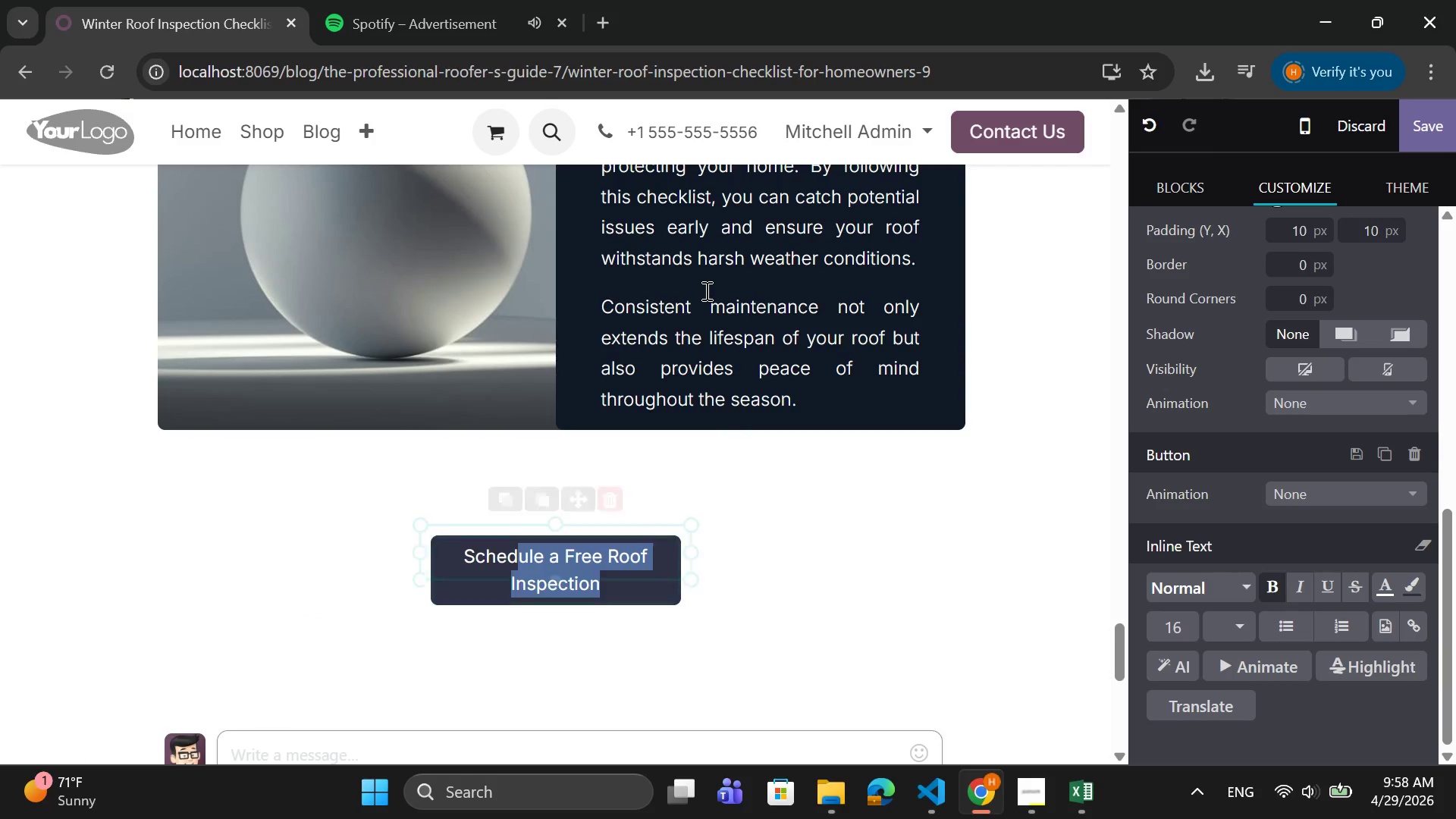 
scroll: coordinate [708, 315], scroll_direction: down, amount: 2.0
 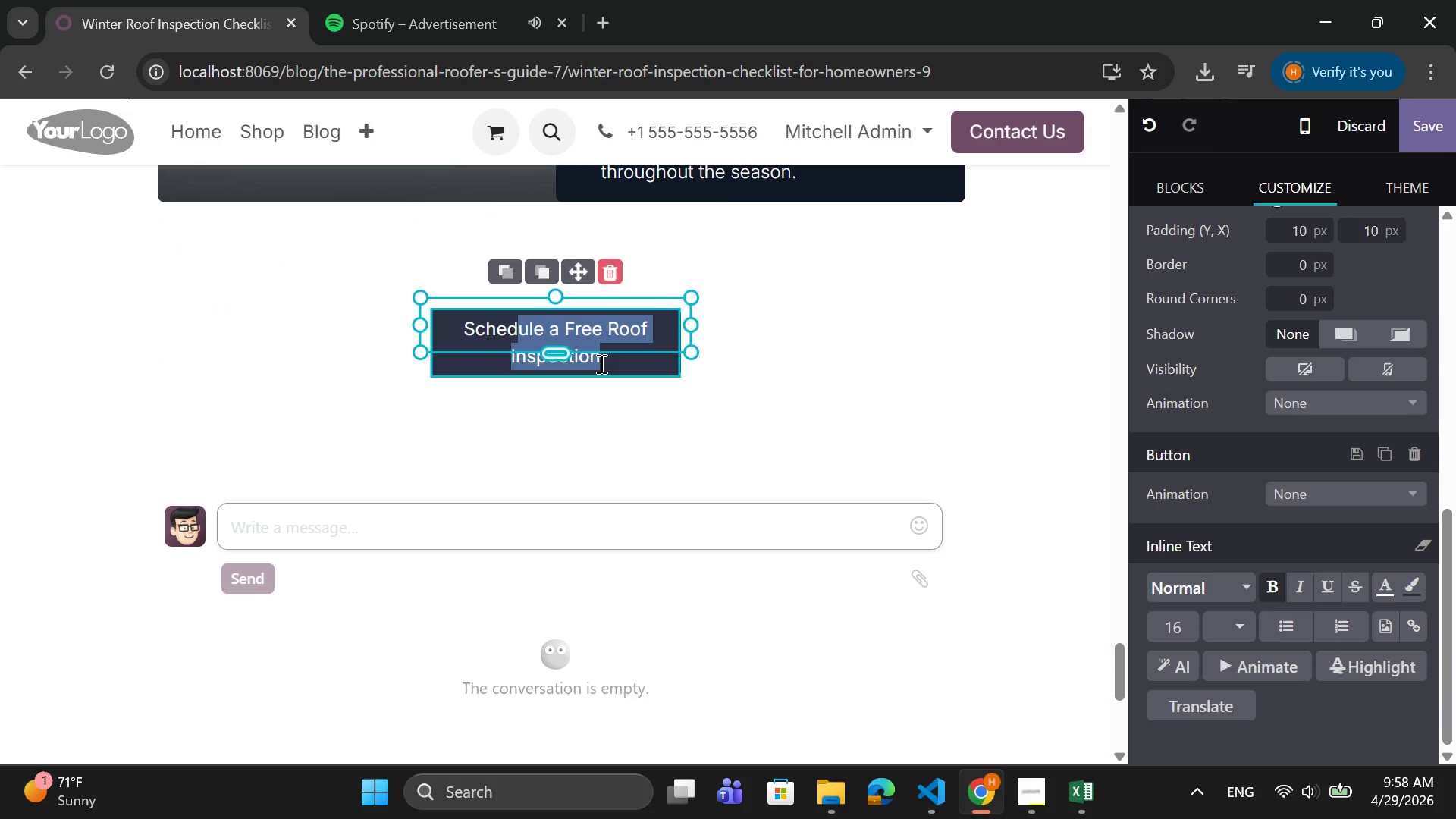 
left_click([601, 374])
 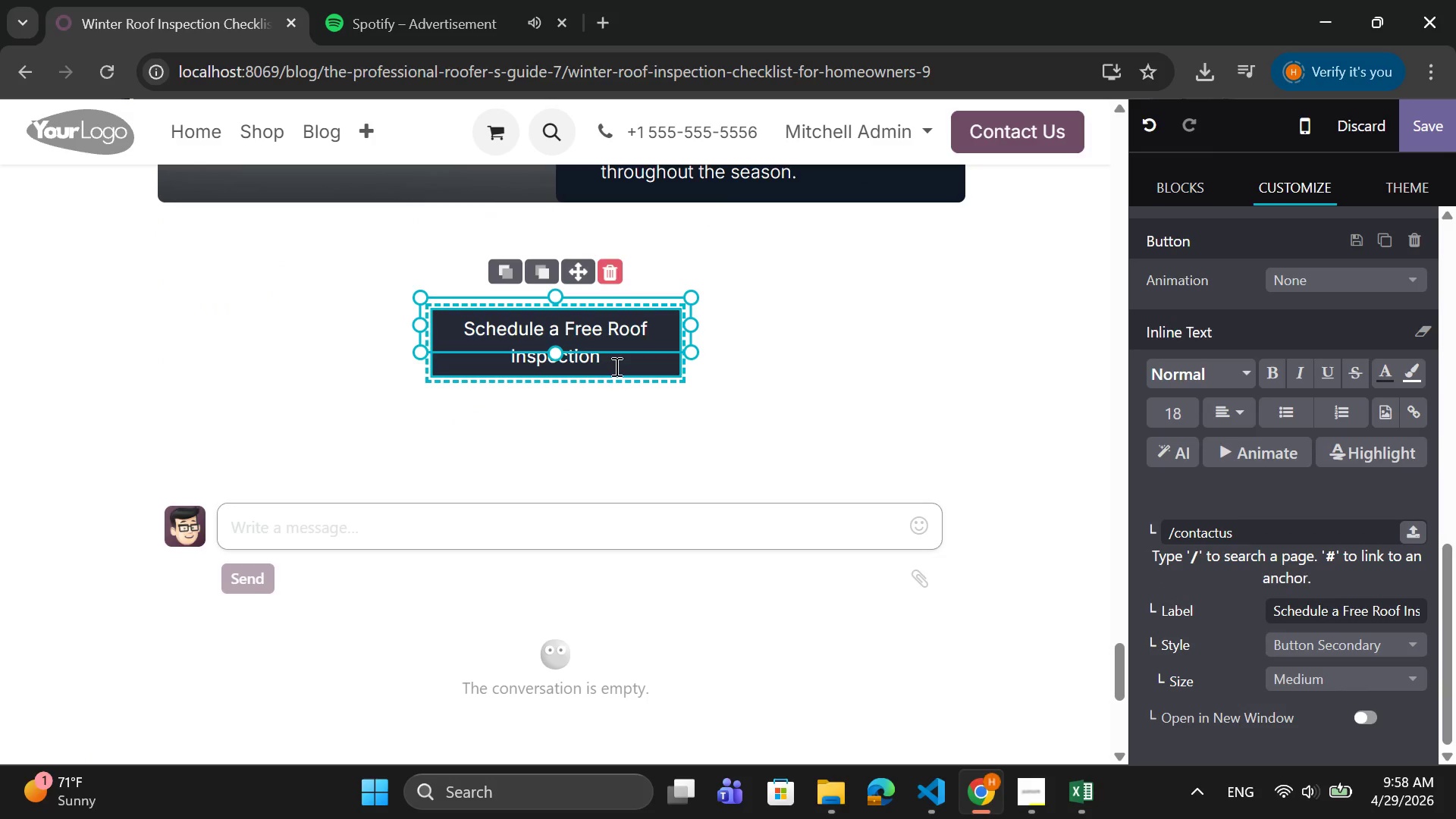 
left_click([615, 365])
 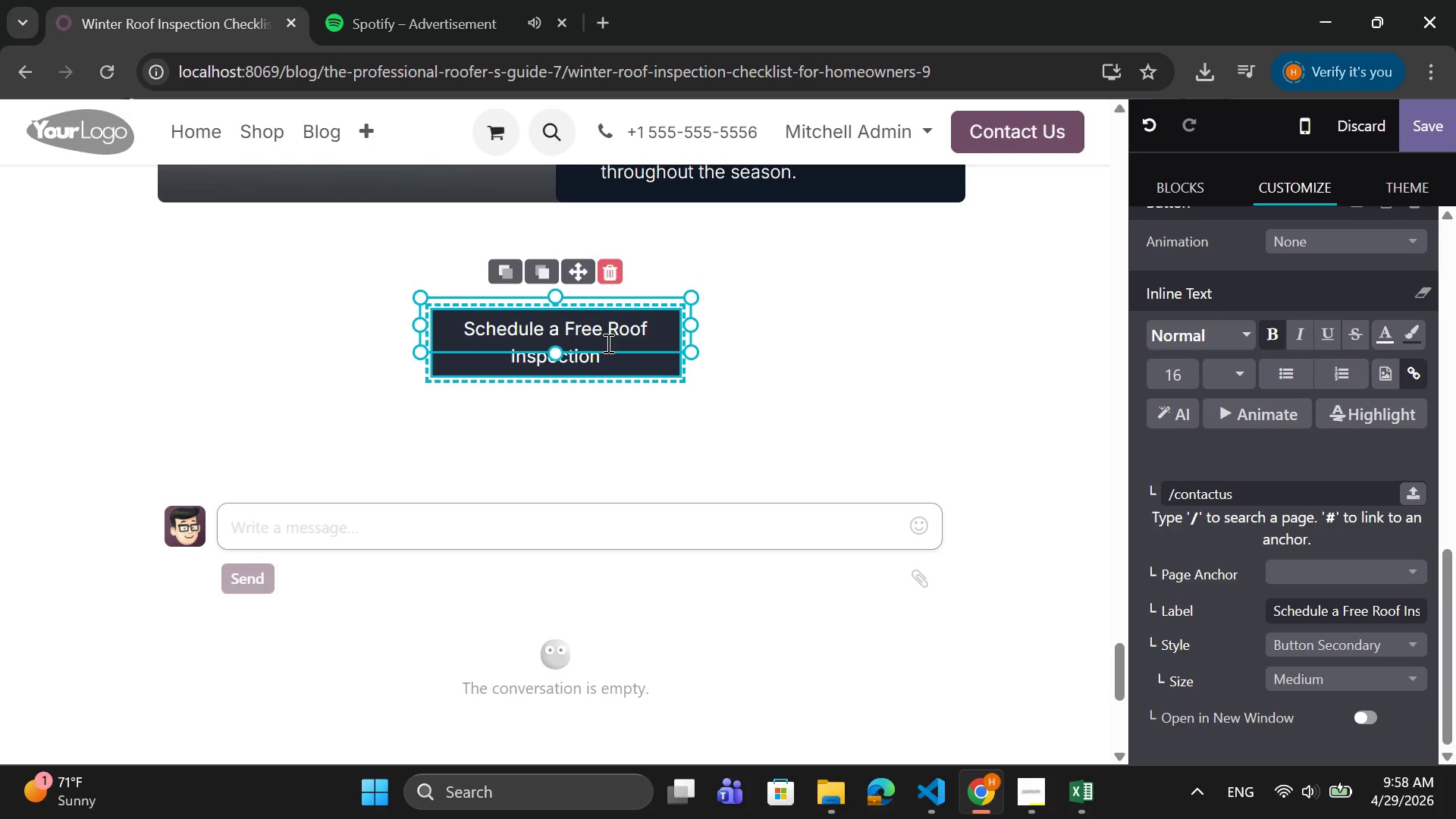 
left_click([642, 321])
 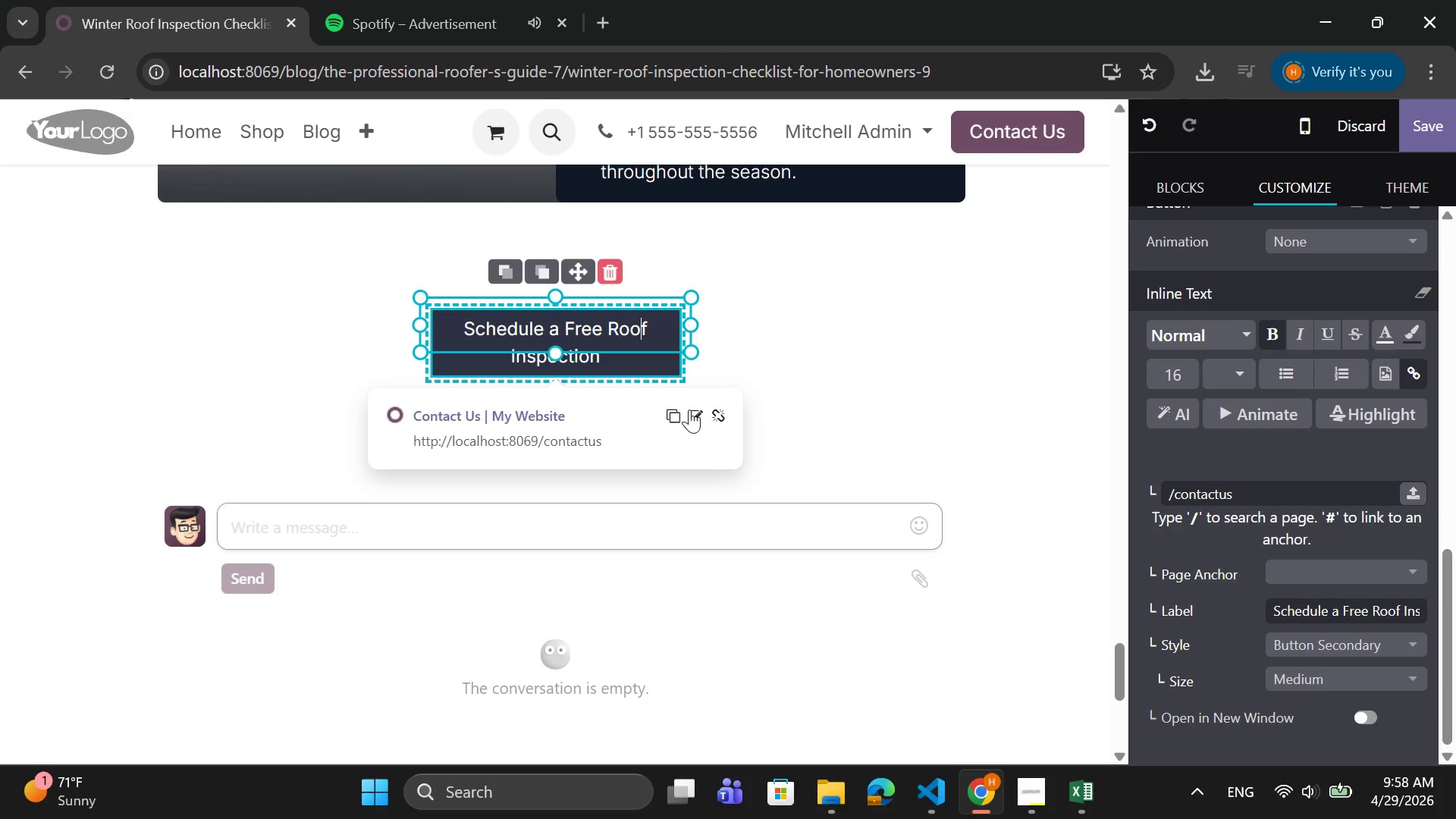 
left_click([694, 412])
 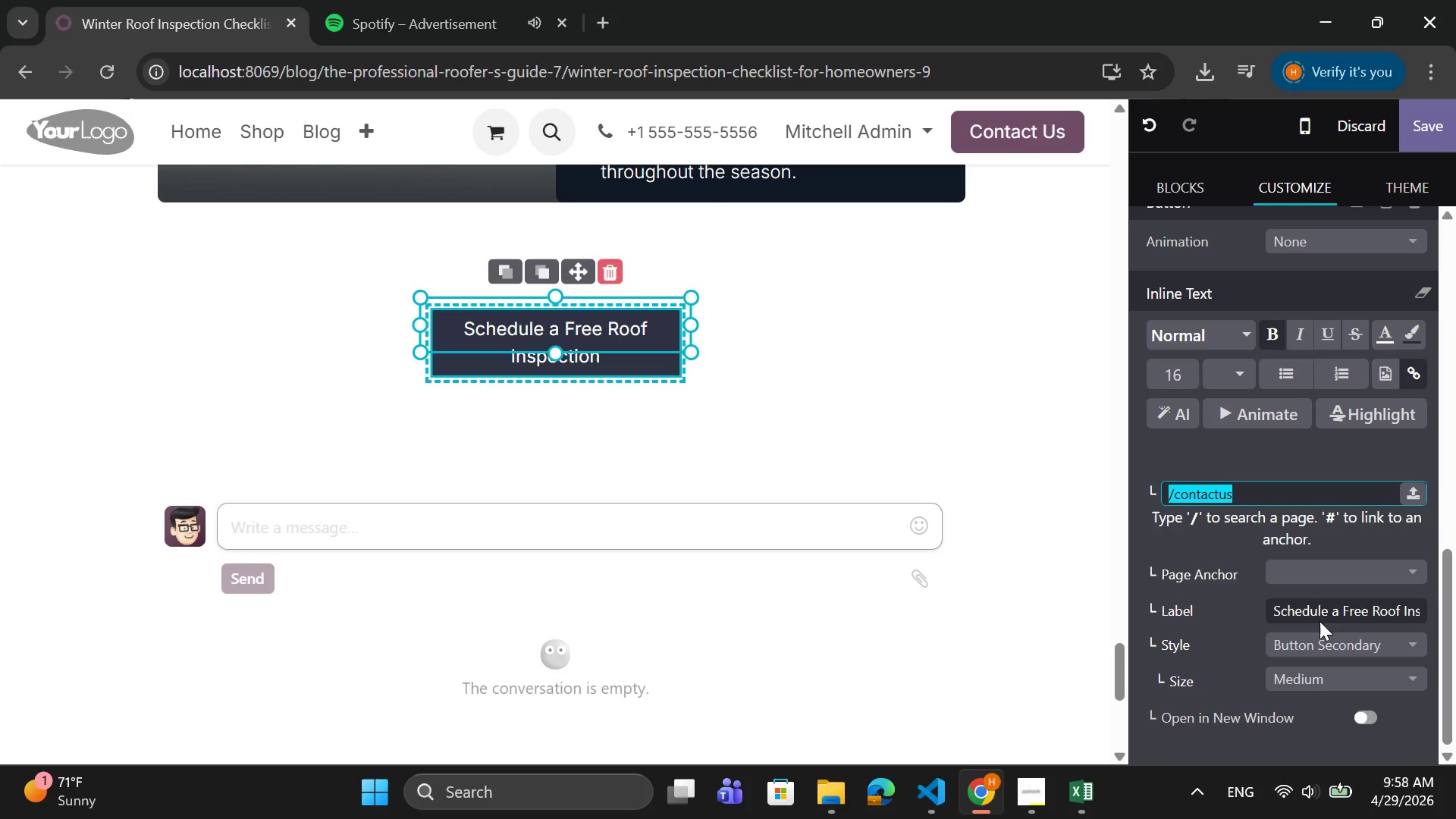 
left_click_drag(start_coordinate=[1275, 604], to_coordinate=[1455, 606])
 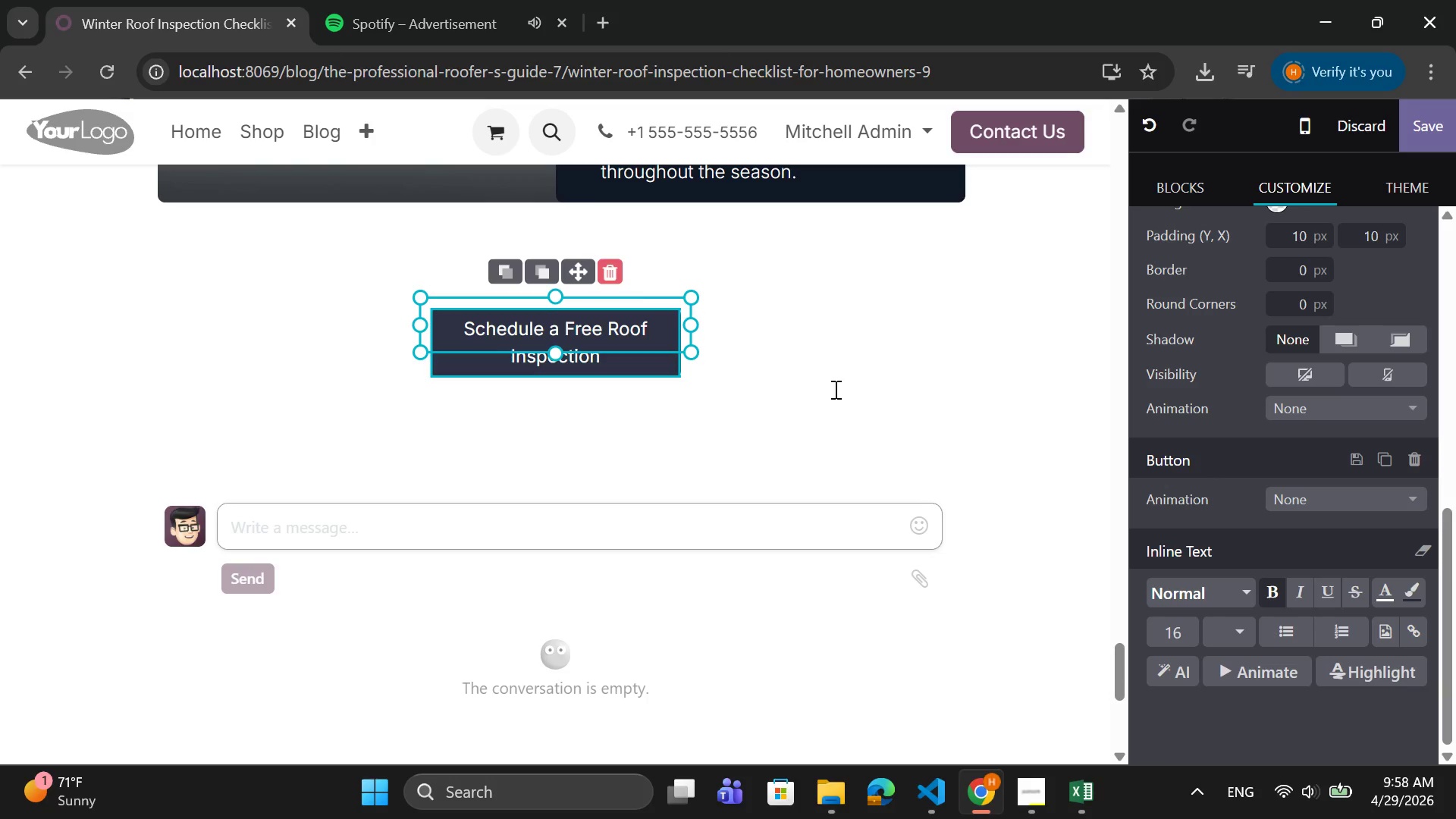 
left_click([618, 353])
 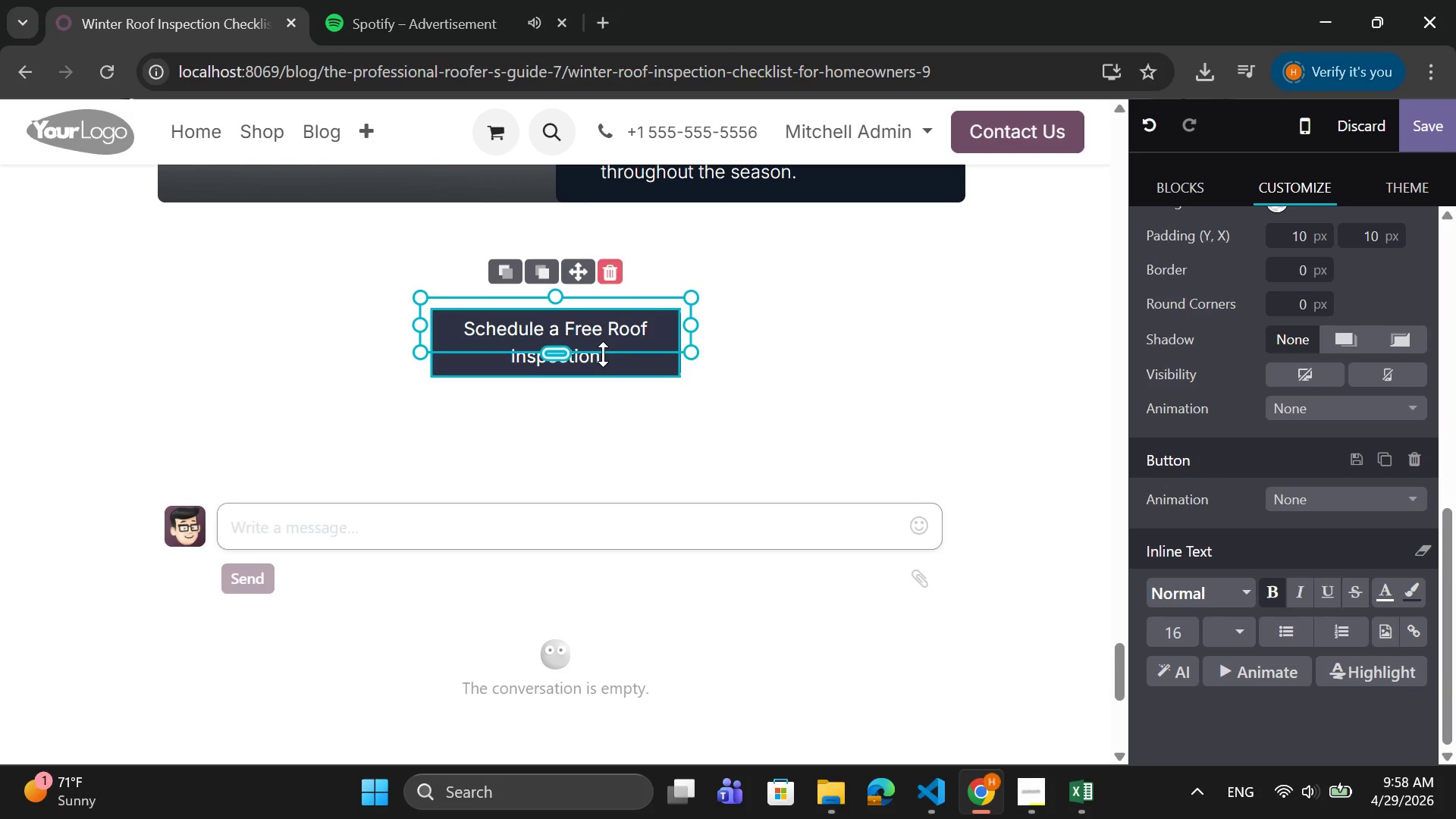 
right_click([601, 356])
 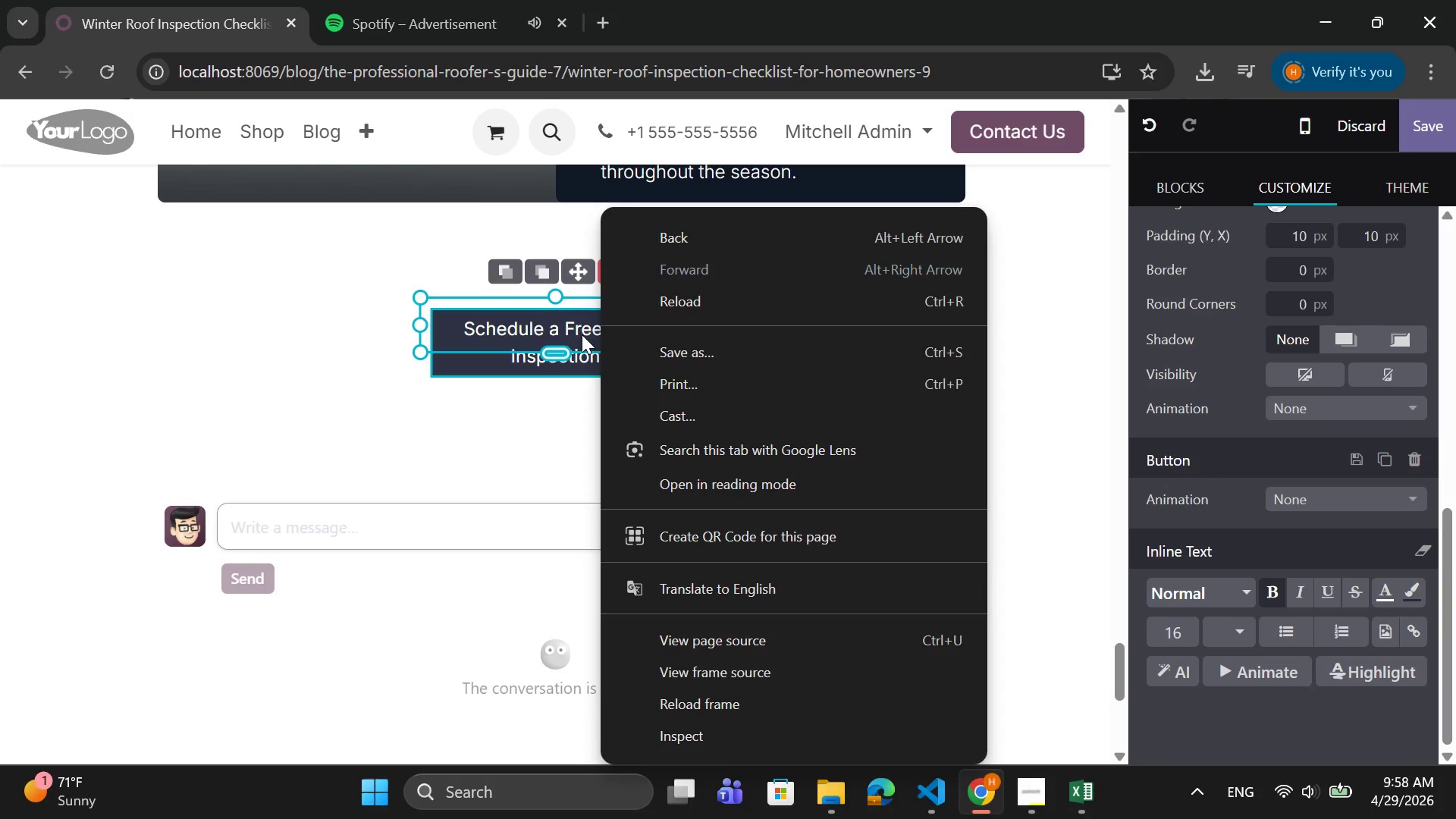 
left_click([581, 334])
 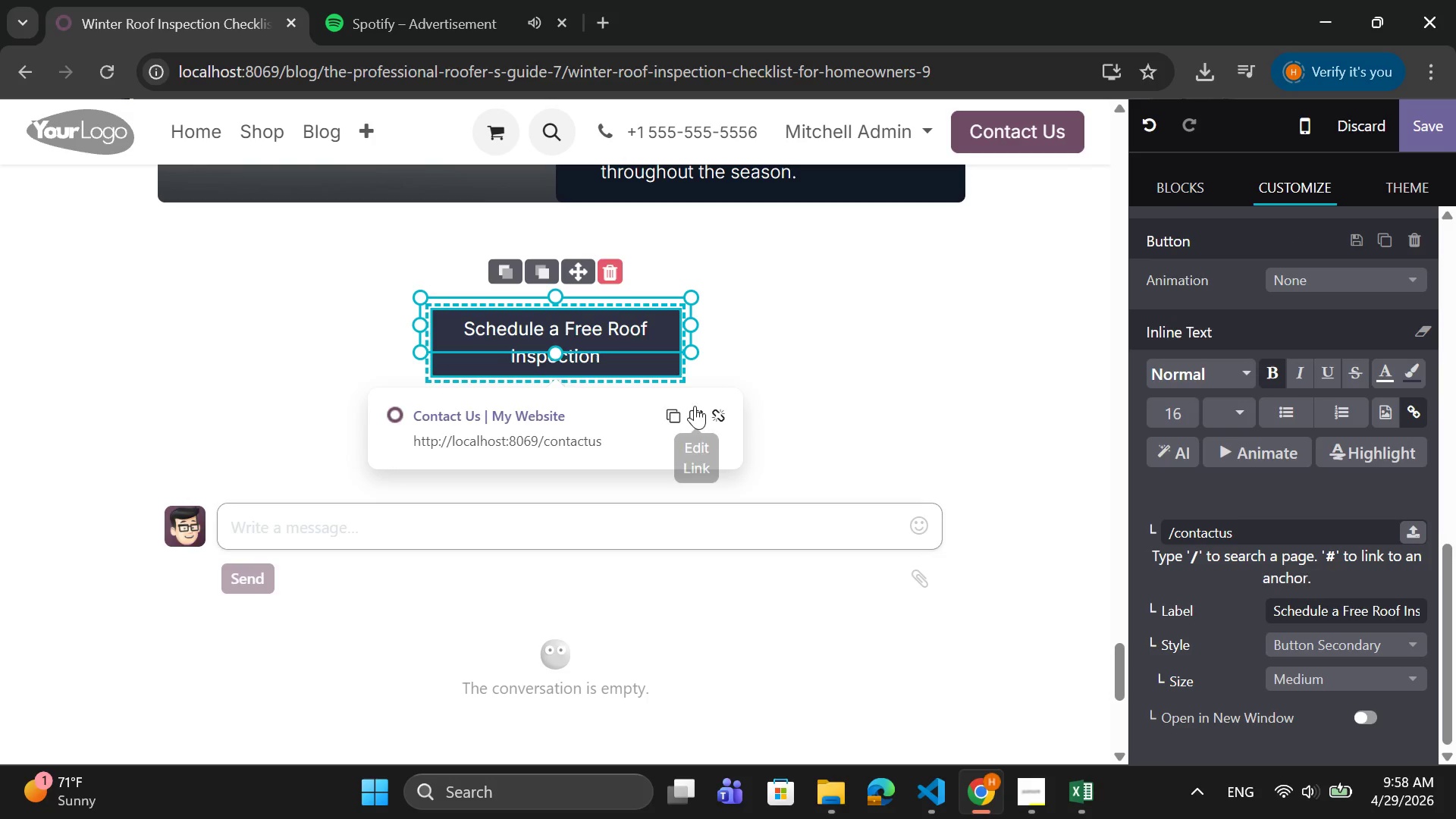 
left_click([695, 414])
 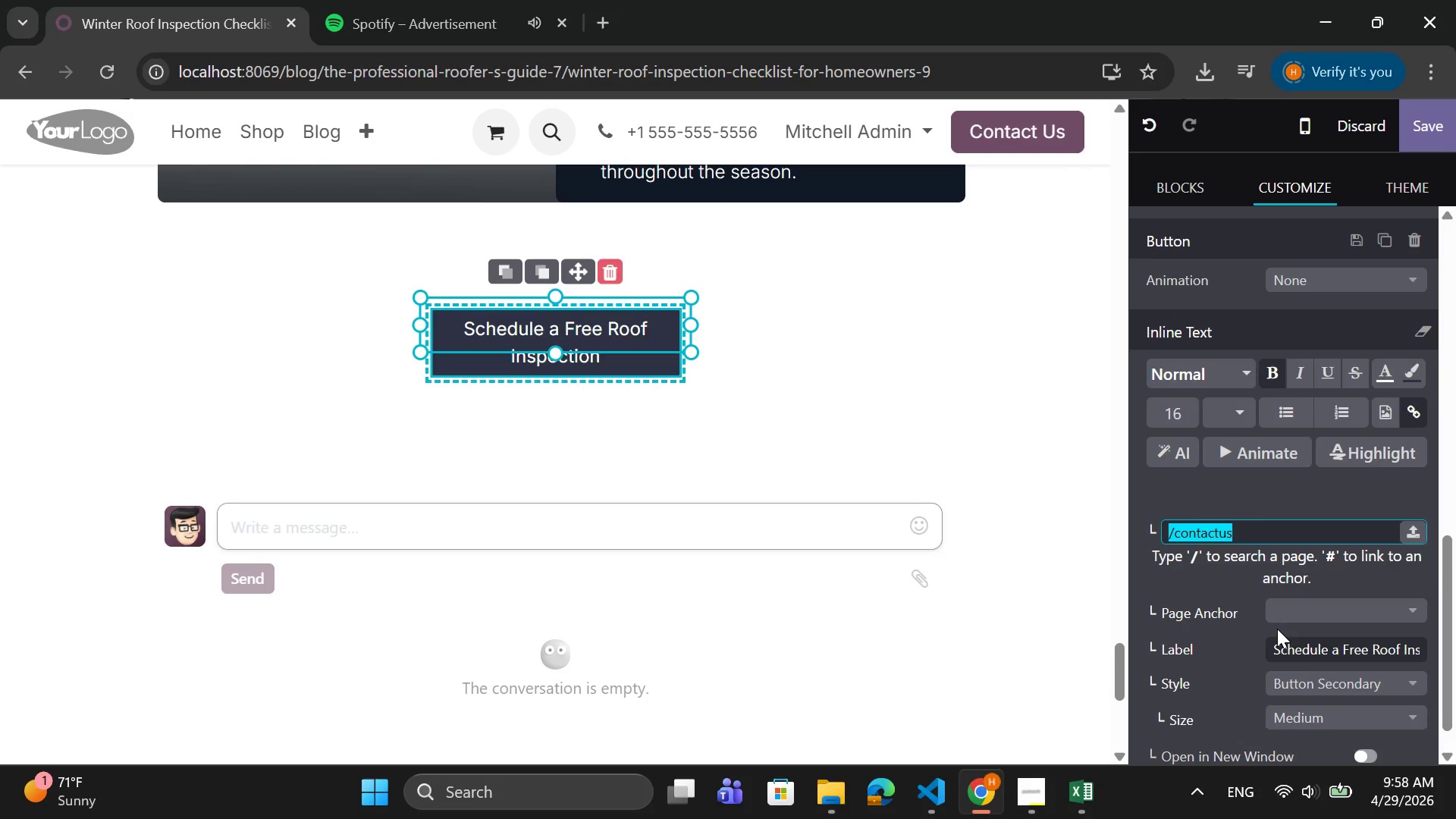 
left_click_drag(start_coordinate=[1275, 647], to_coordinate=[1439, 641])
 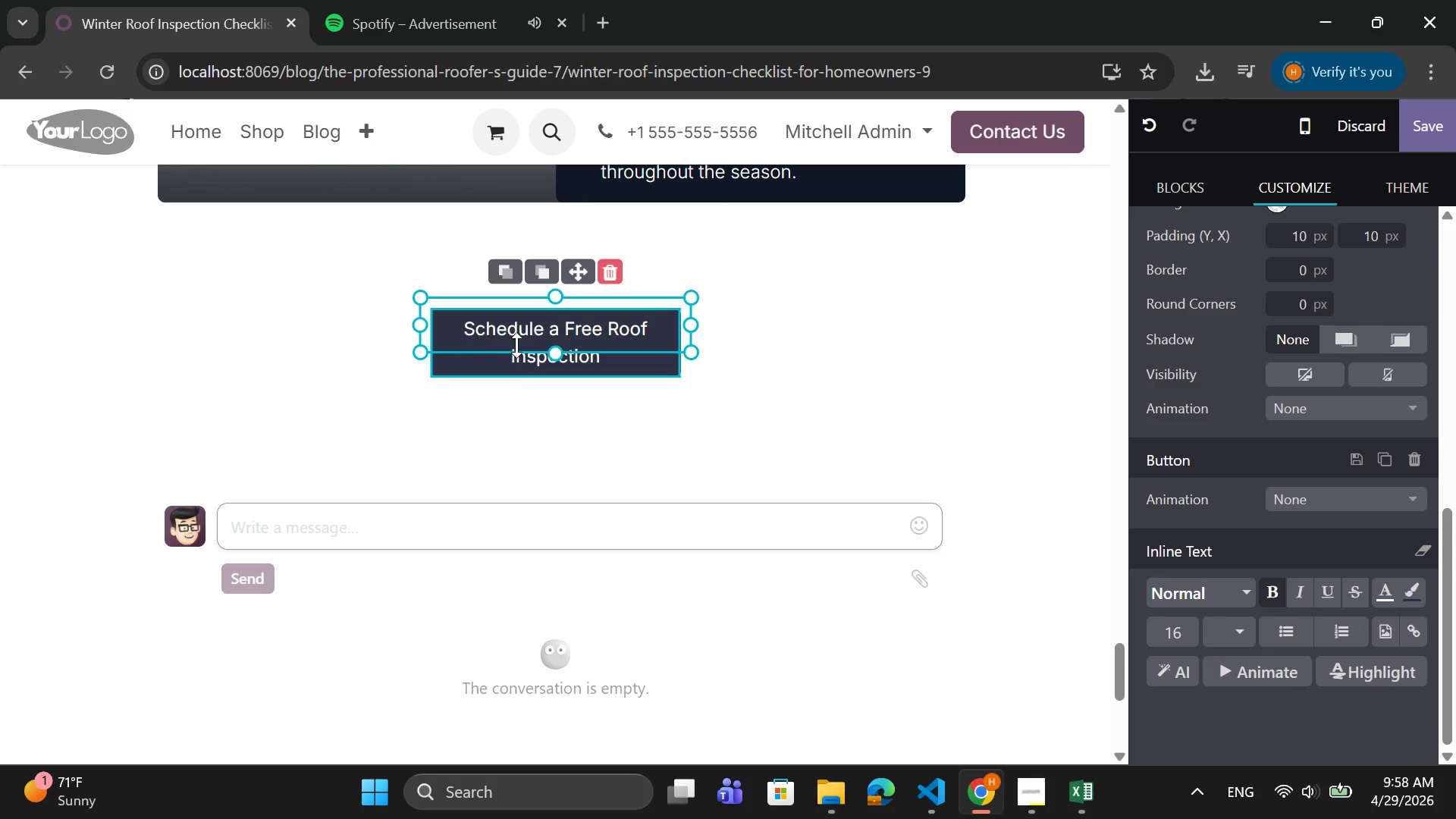 
left_click([617, 343])
 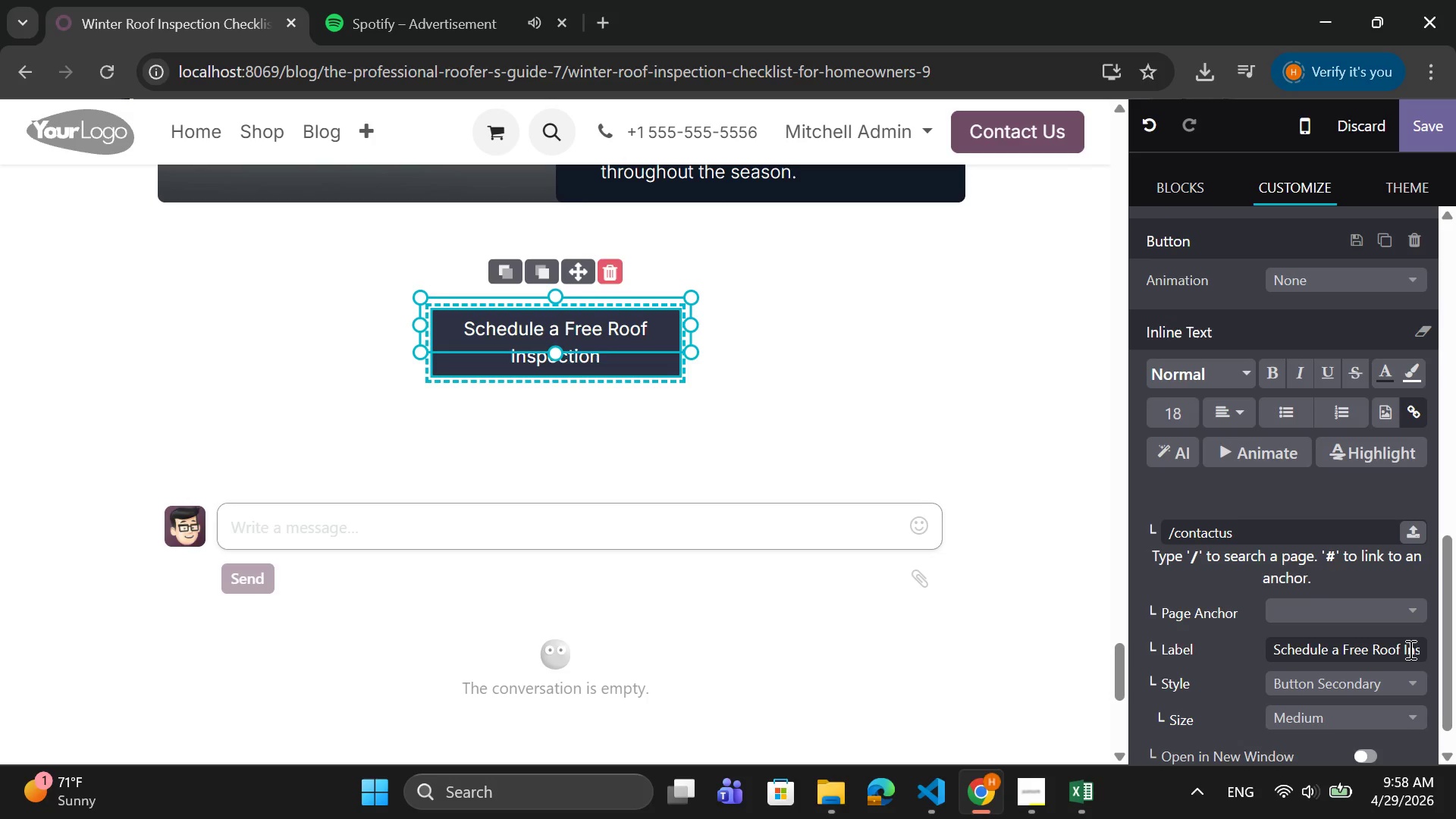 
left_click([1417, 650])
 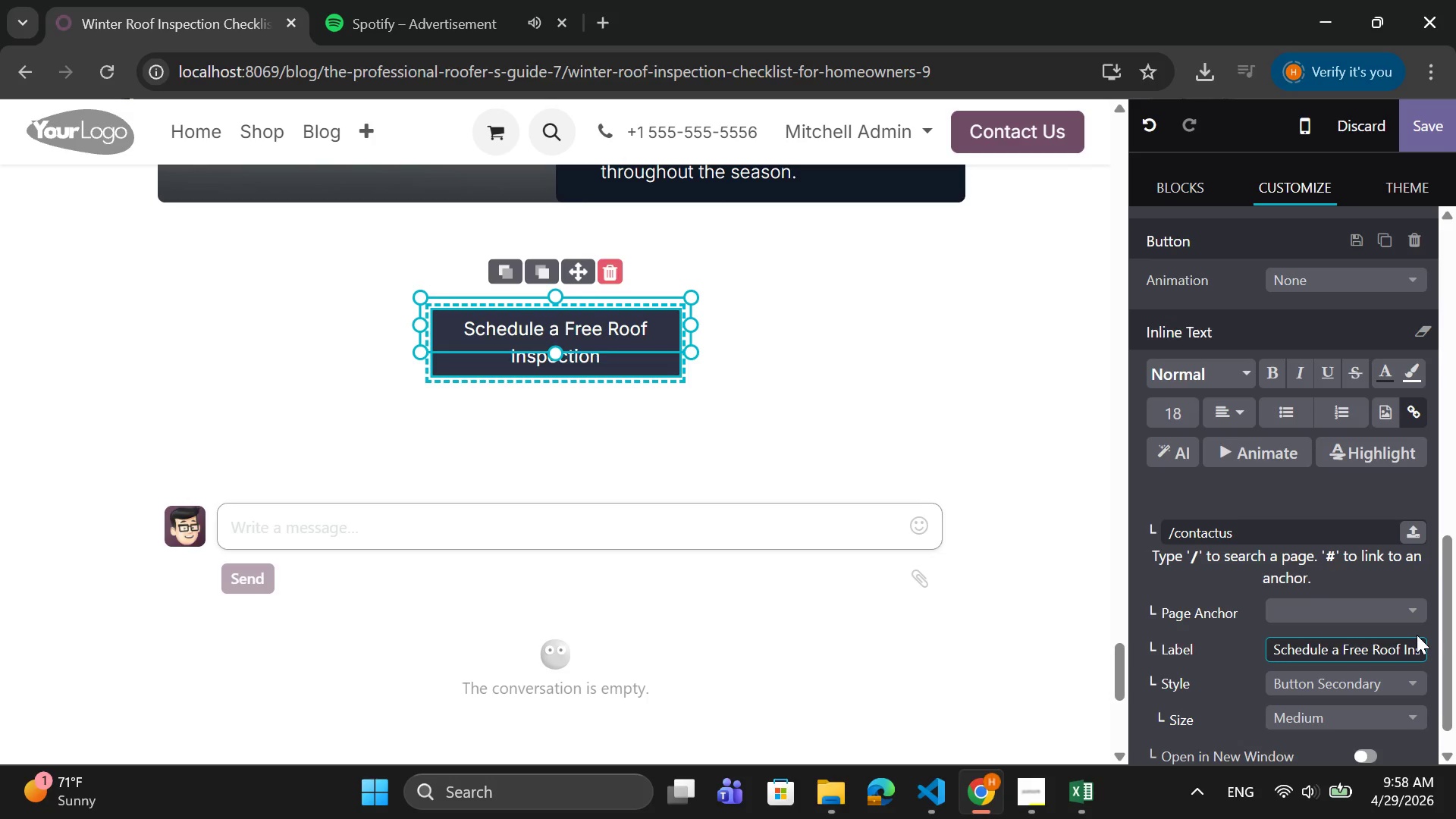 
key(ArrowRight)
 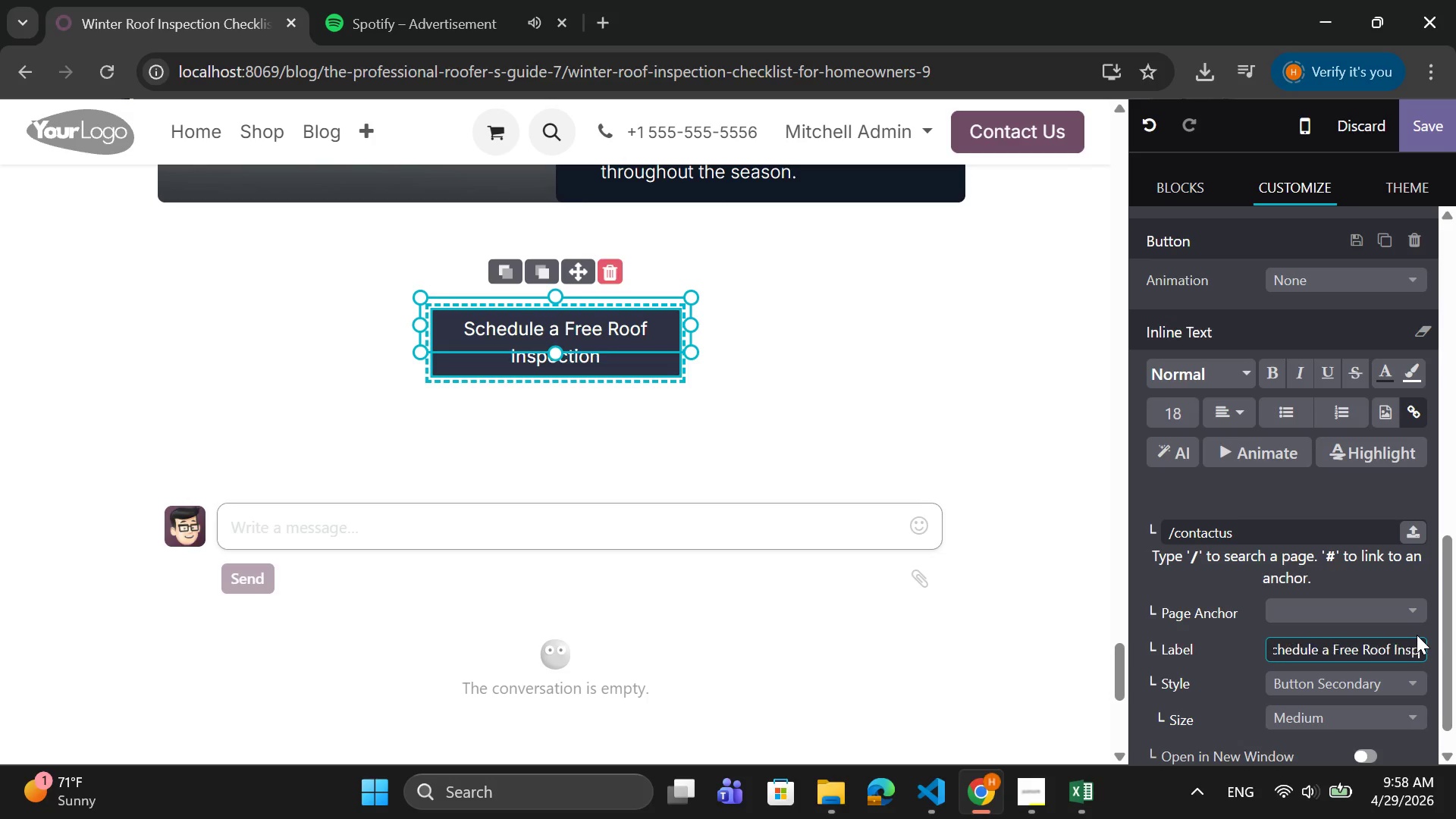 
key(ArrowRight)
 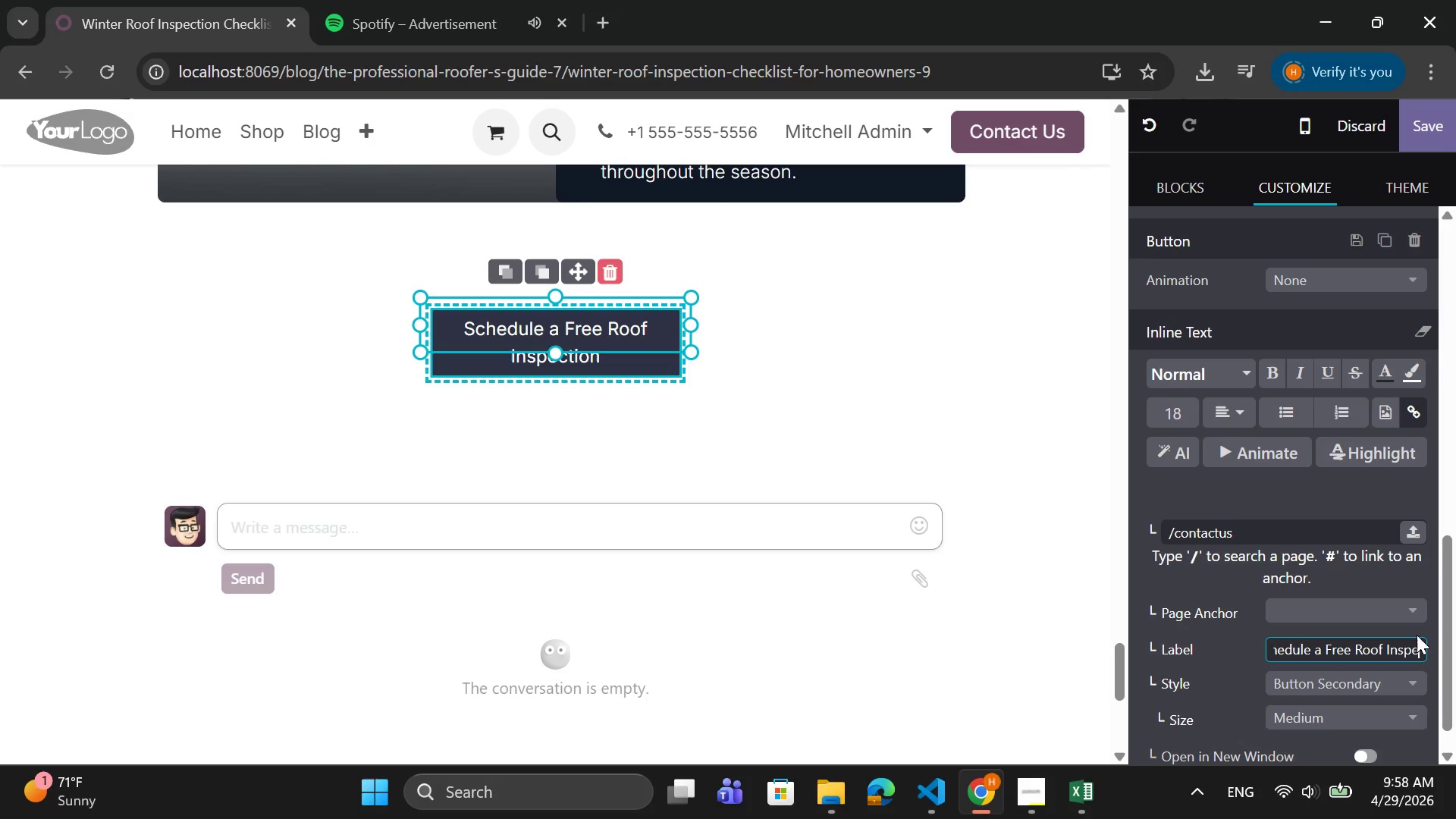 
key(ArrowRight)
 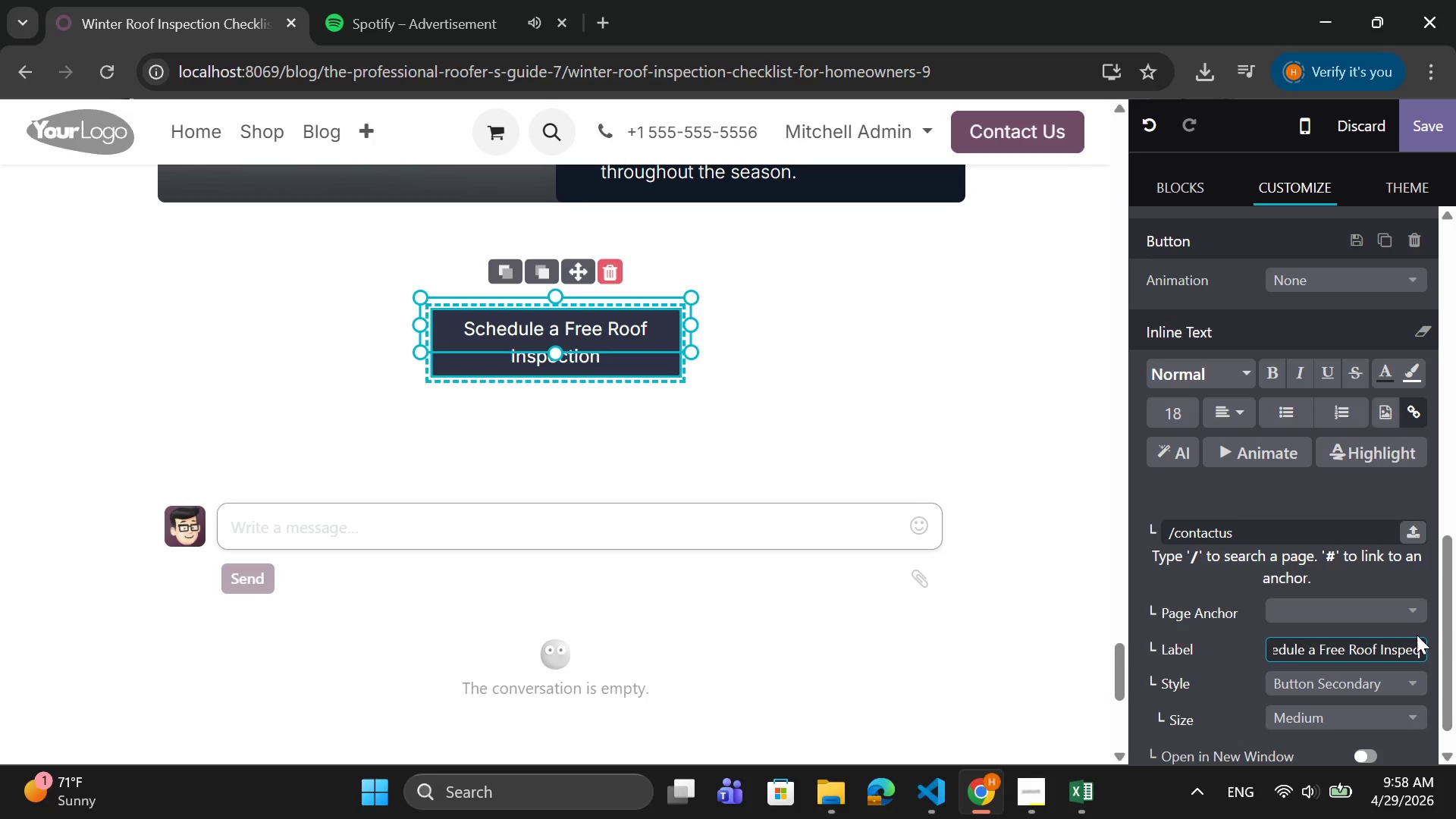 
key(ArrowRight)
 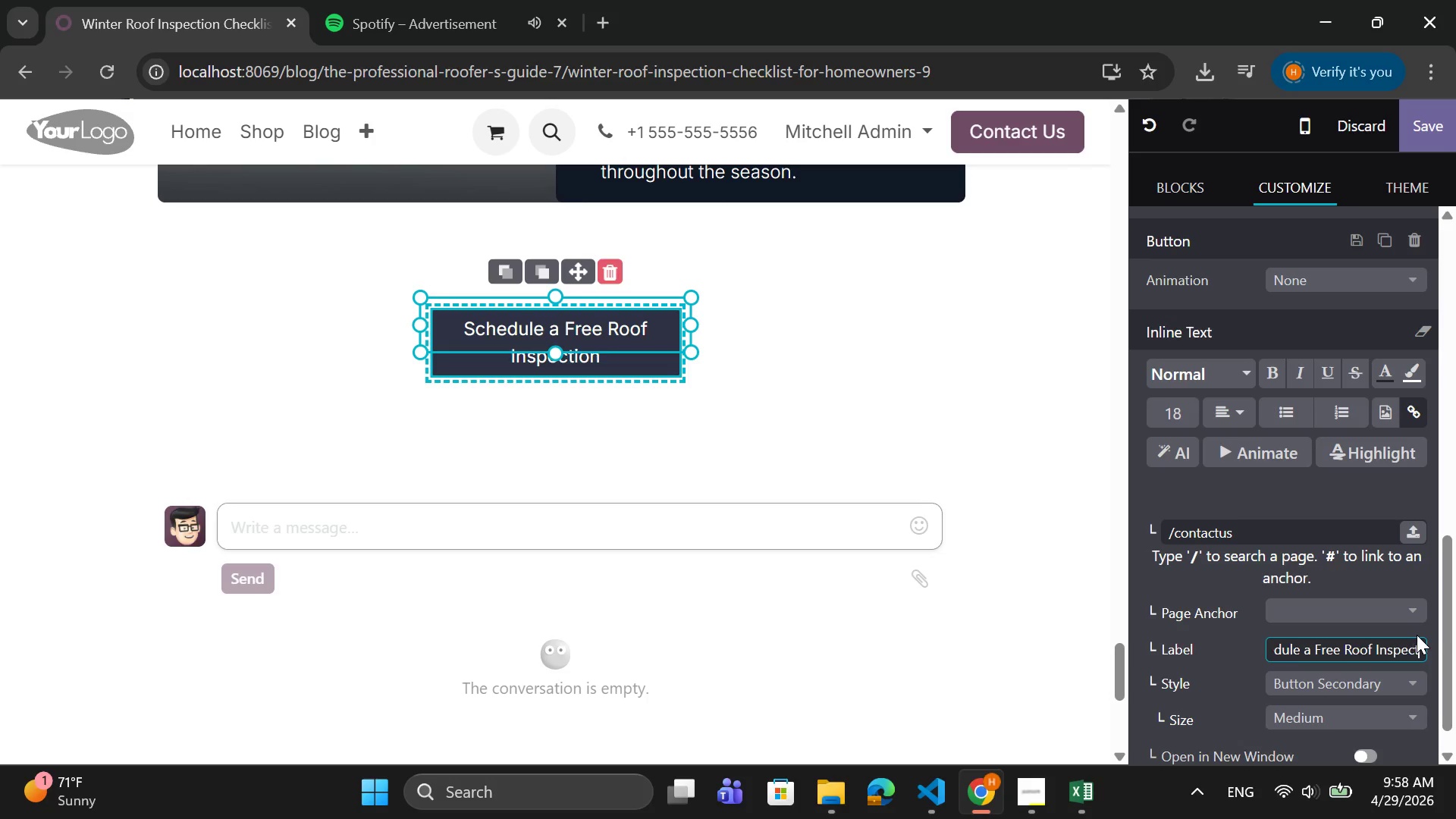 
key(ArrowRight)
 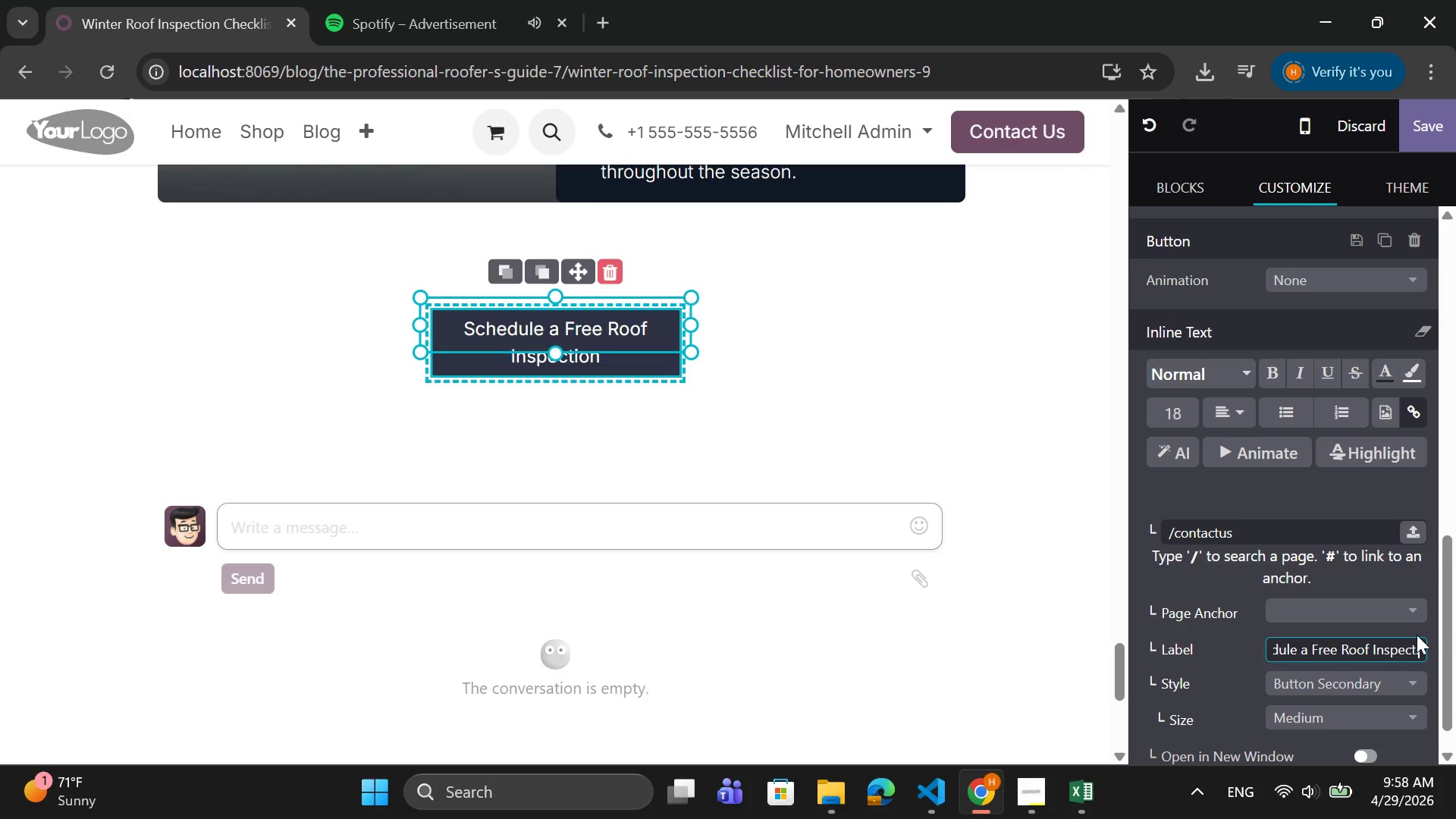 
key(ArrowRight)
 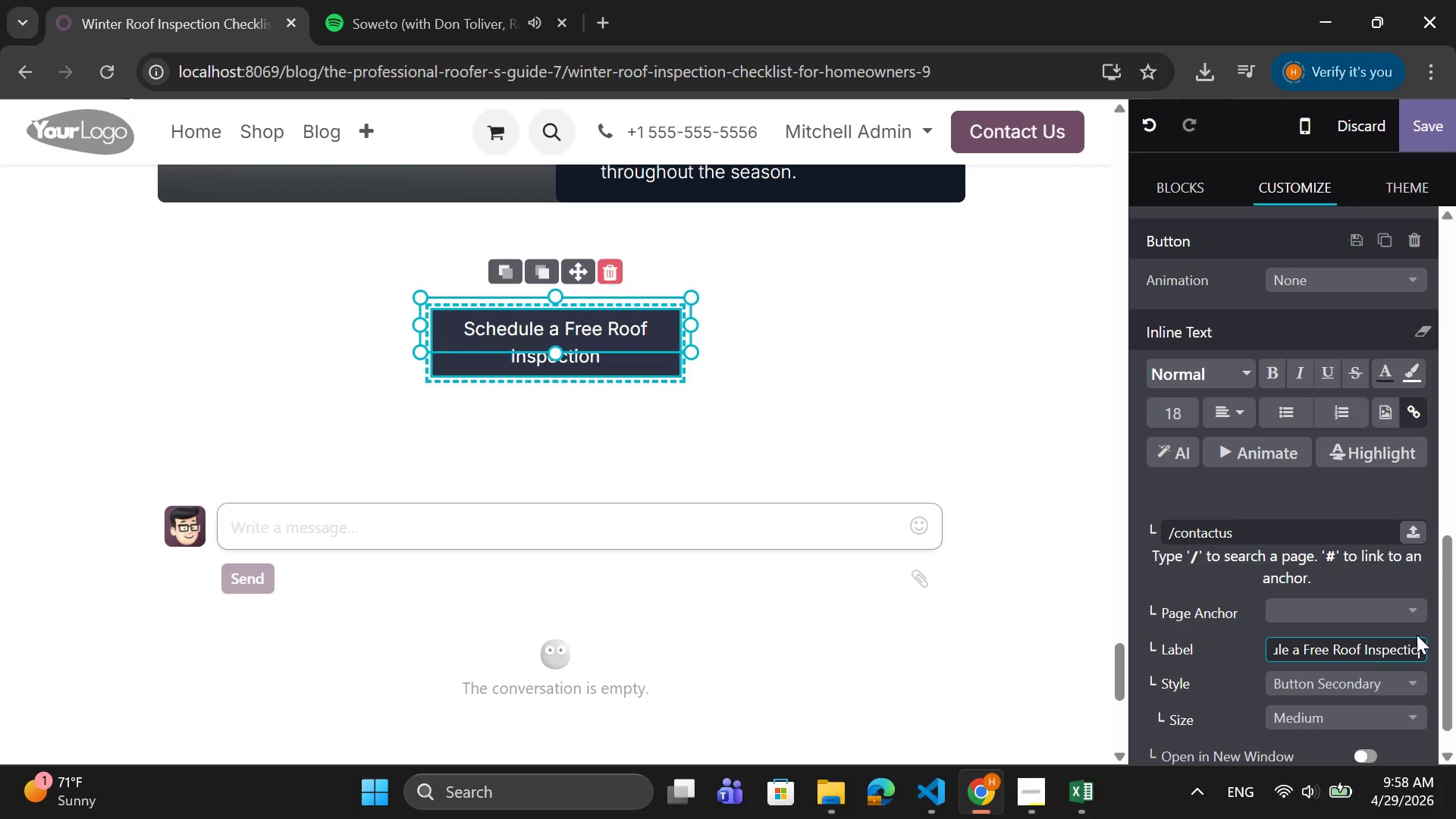 
key(ArrowRight)
 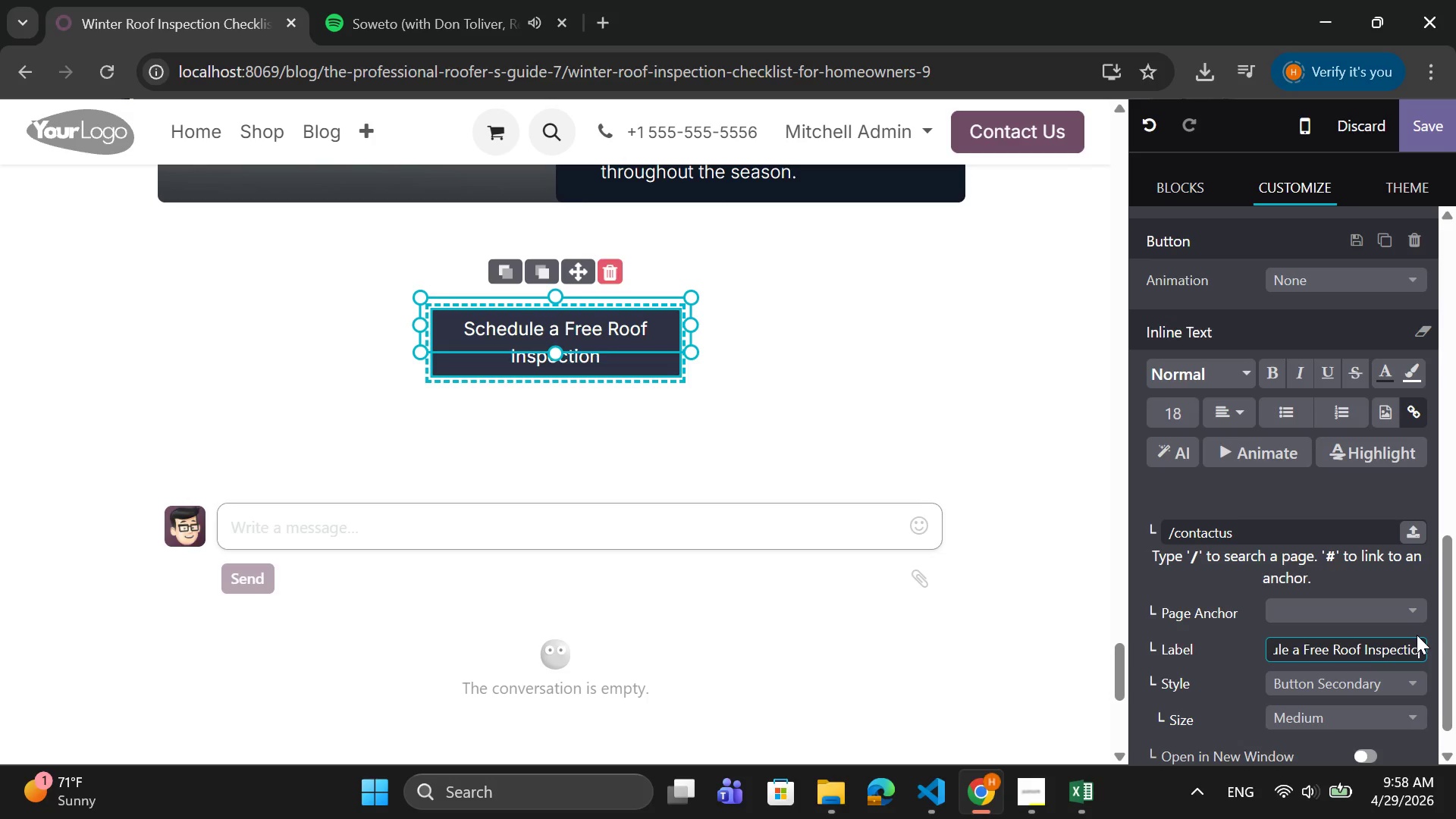 
key(ArrowRight)
 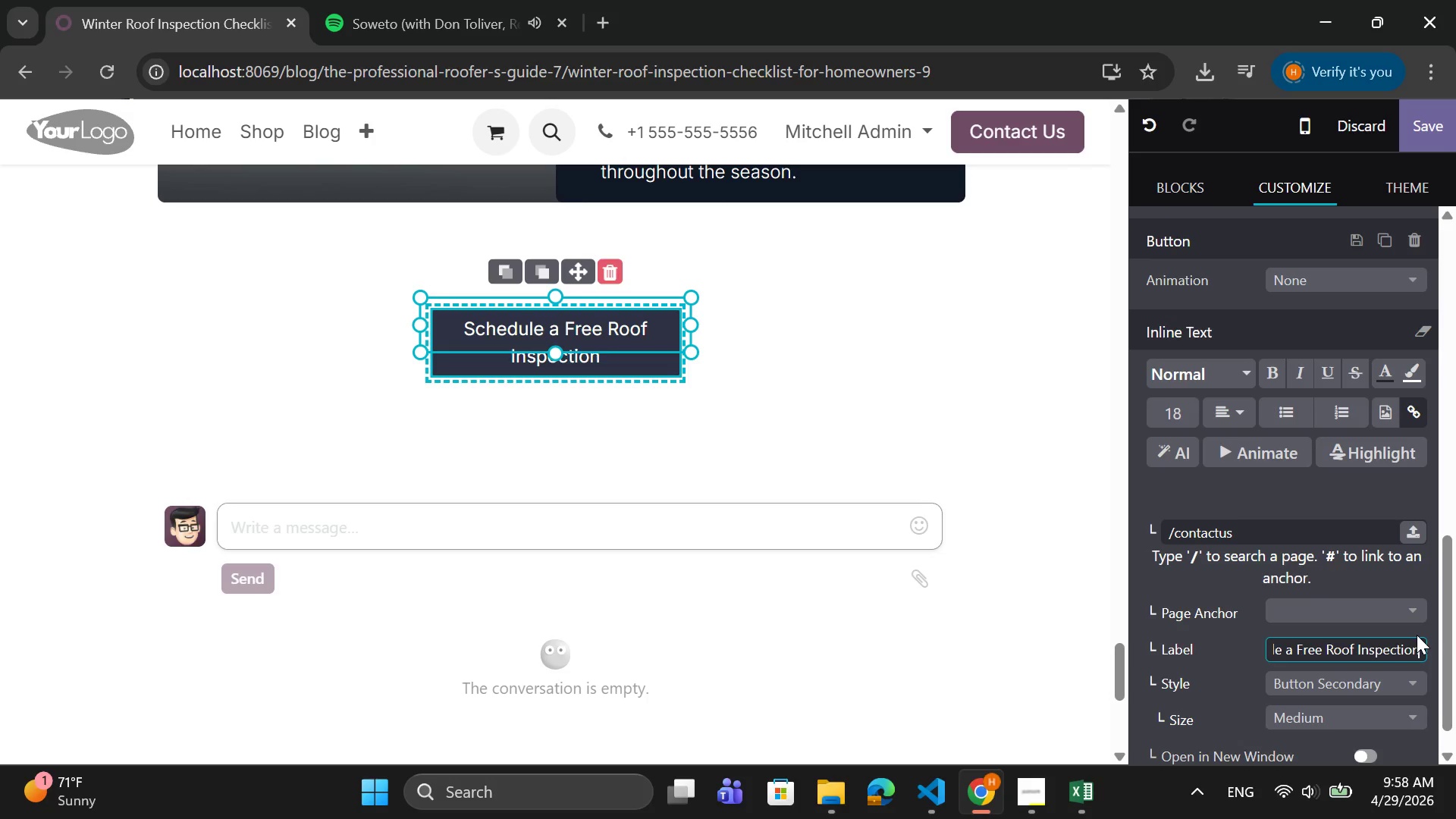 
key(ArrowRight)
 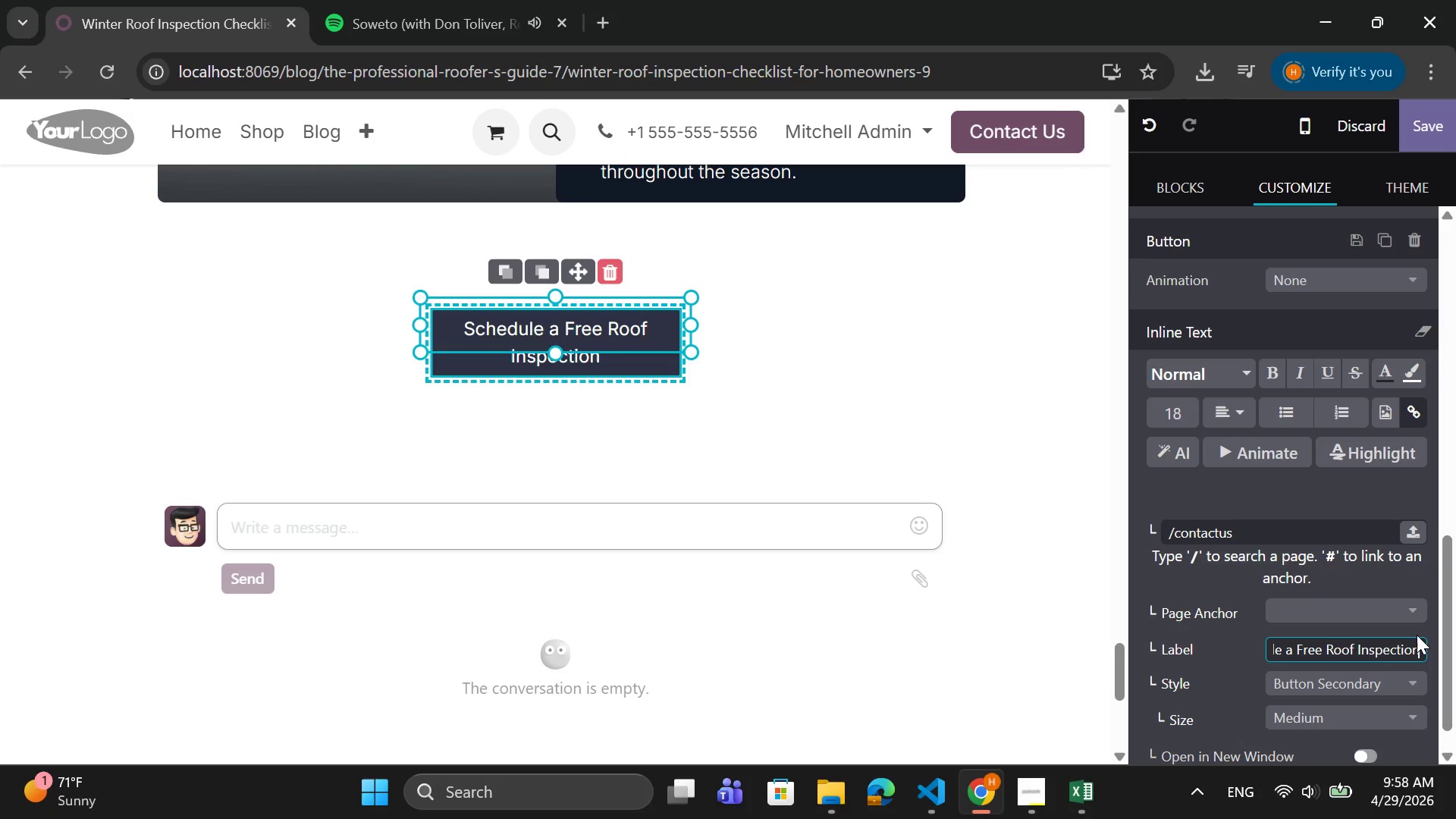 
key(ArrowRight)
 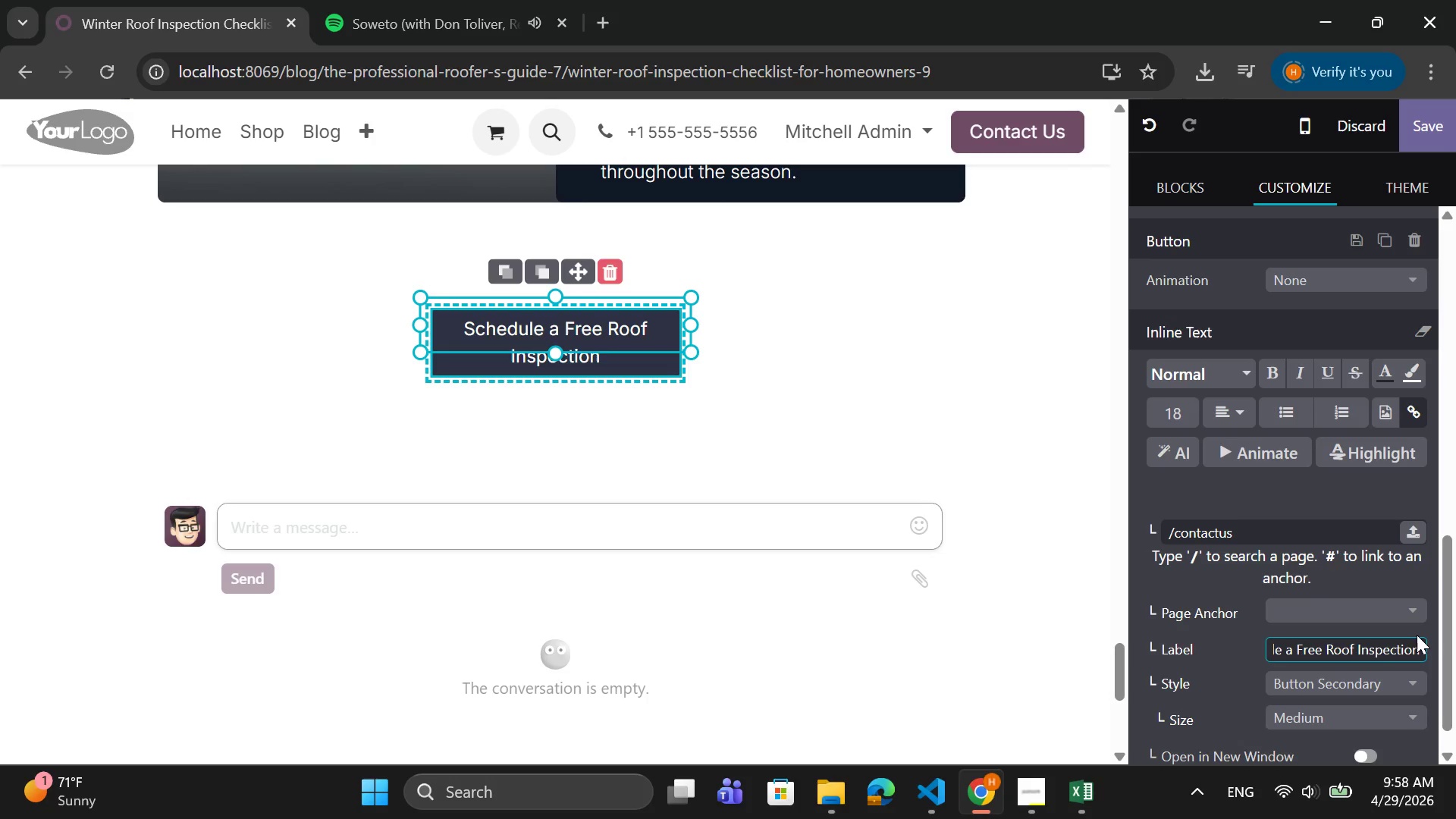 
key(ArrowRight)
 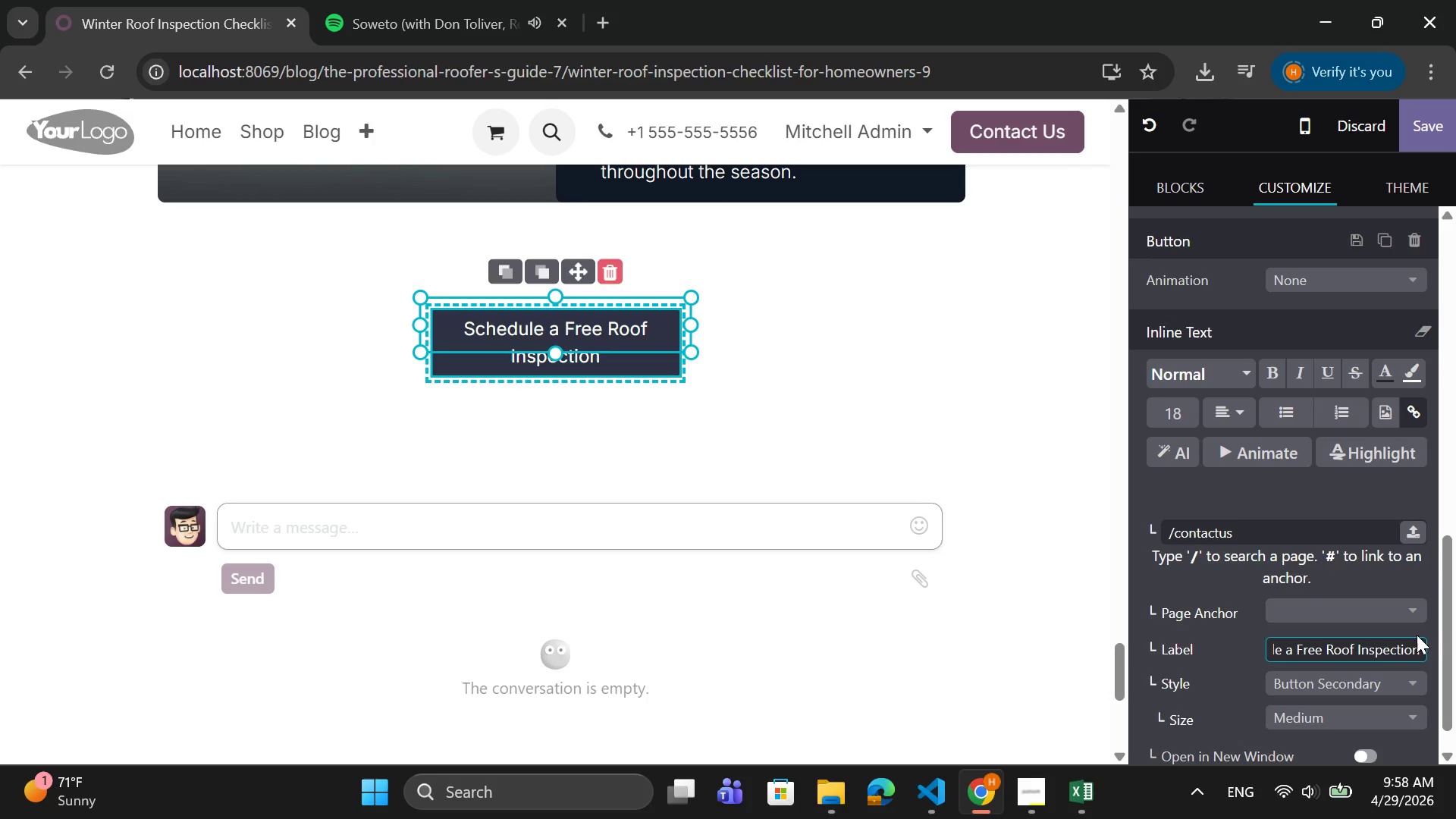 
key(ArrowRight)
 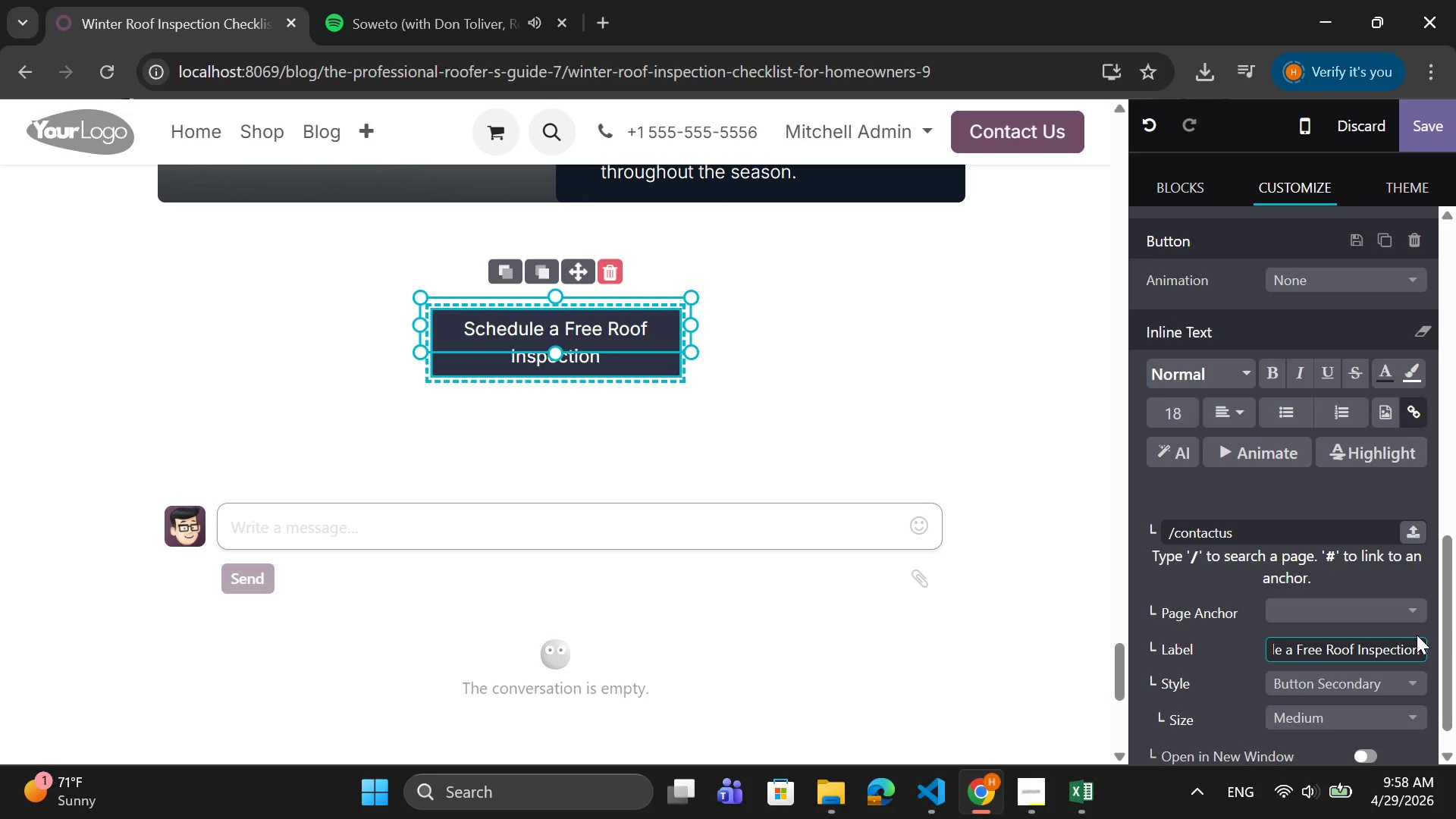 
key(Backspace)
key(Backspace)
key(Backspace)
key(Backspace)
key(Backspace)
key(Backspace)
key(Backspace)
key(Backspace)
key(Backspace)
key(Backspace)
key(Backspace)
key(Backspace)
key(Backspace)
key(Backspace)
key(Backspace)
key(Backspace)
key(Backspace)
key(Backspace)
key(Backspace)
key(Backspace)
key(Backspace)
key(Backspace)
key(Backspace)
key(Backspace)
key(Backspace)
key(Backspace)
key(Backspace)
key(Backspace)
key(Backspace)
key(Backspace)
key(Backspace)
type(Book Your FREE)
key(Backspace)
key(Backspace)
key(Backspace)
type(ree Winter Ispection)
 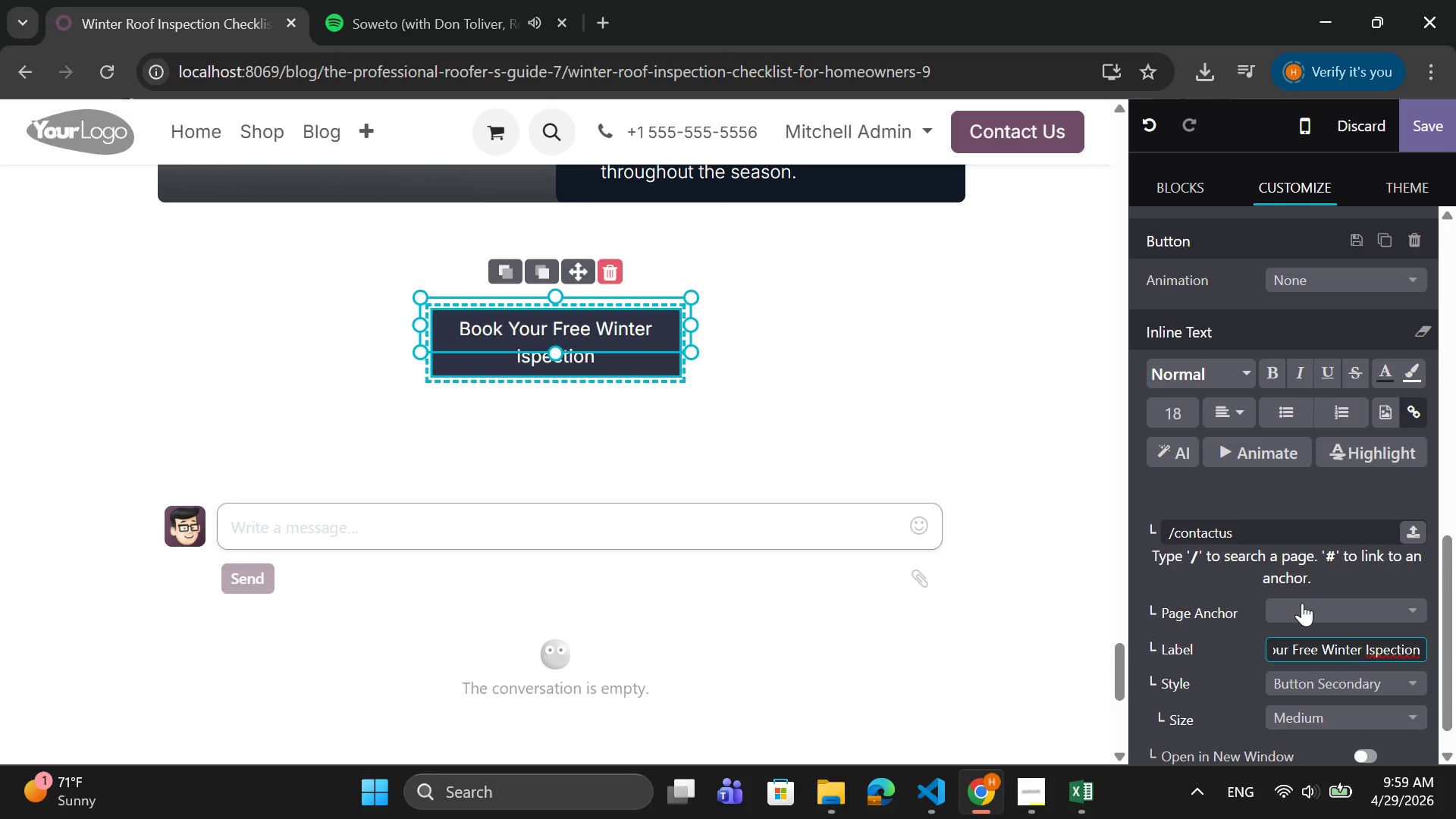 
left_click([1265, 541])
 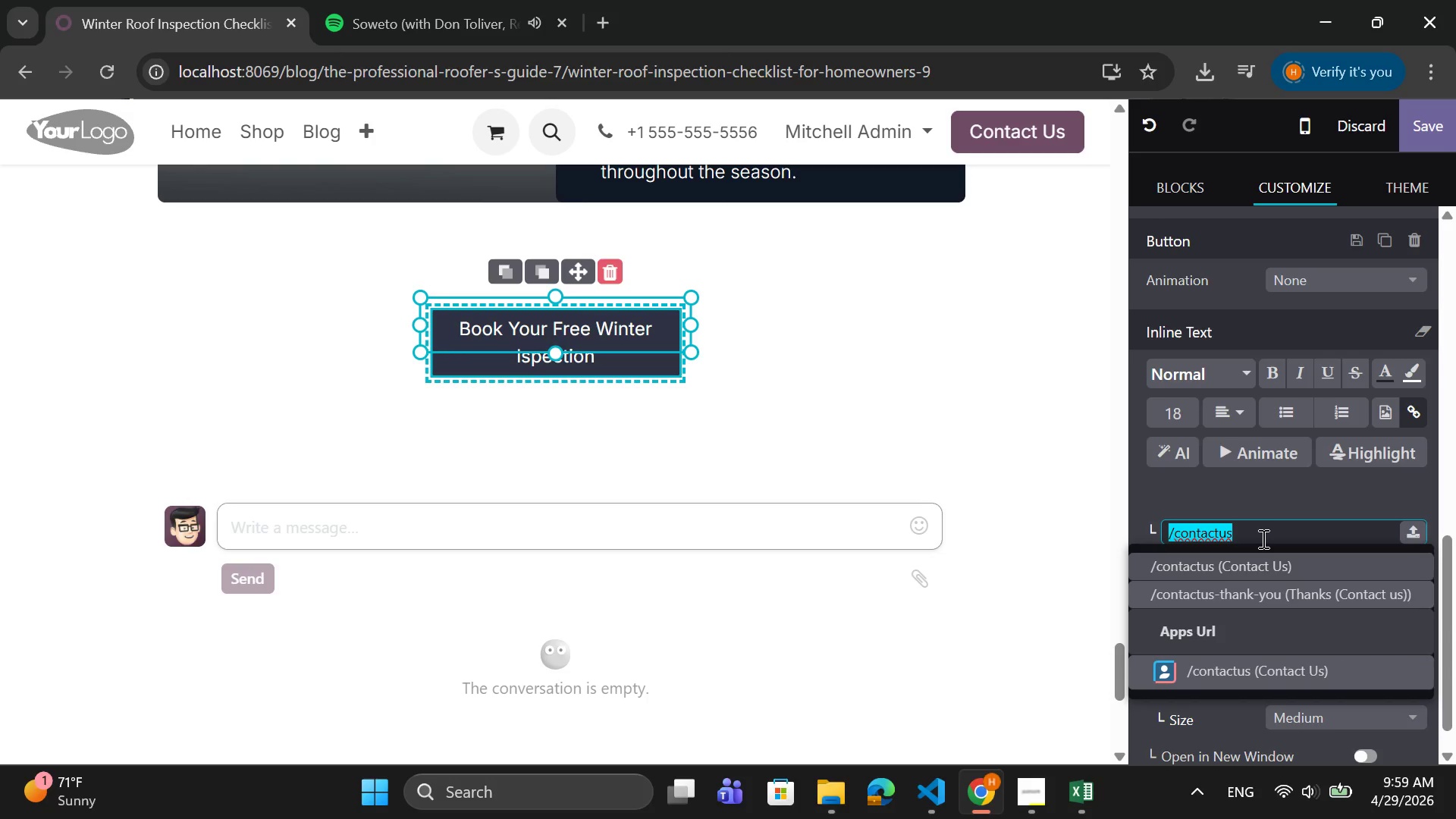 
type(/services/roof-inspection)
 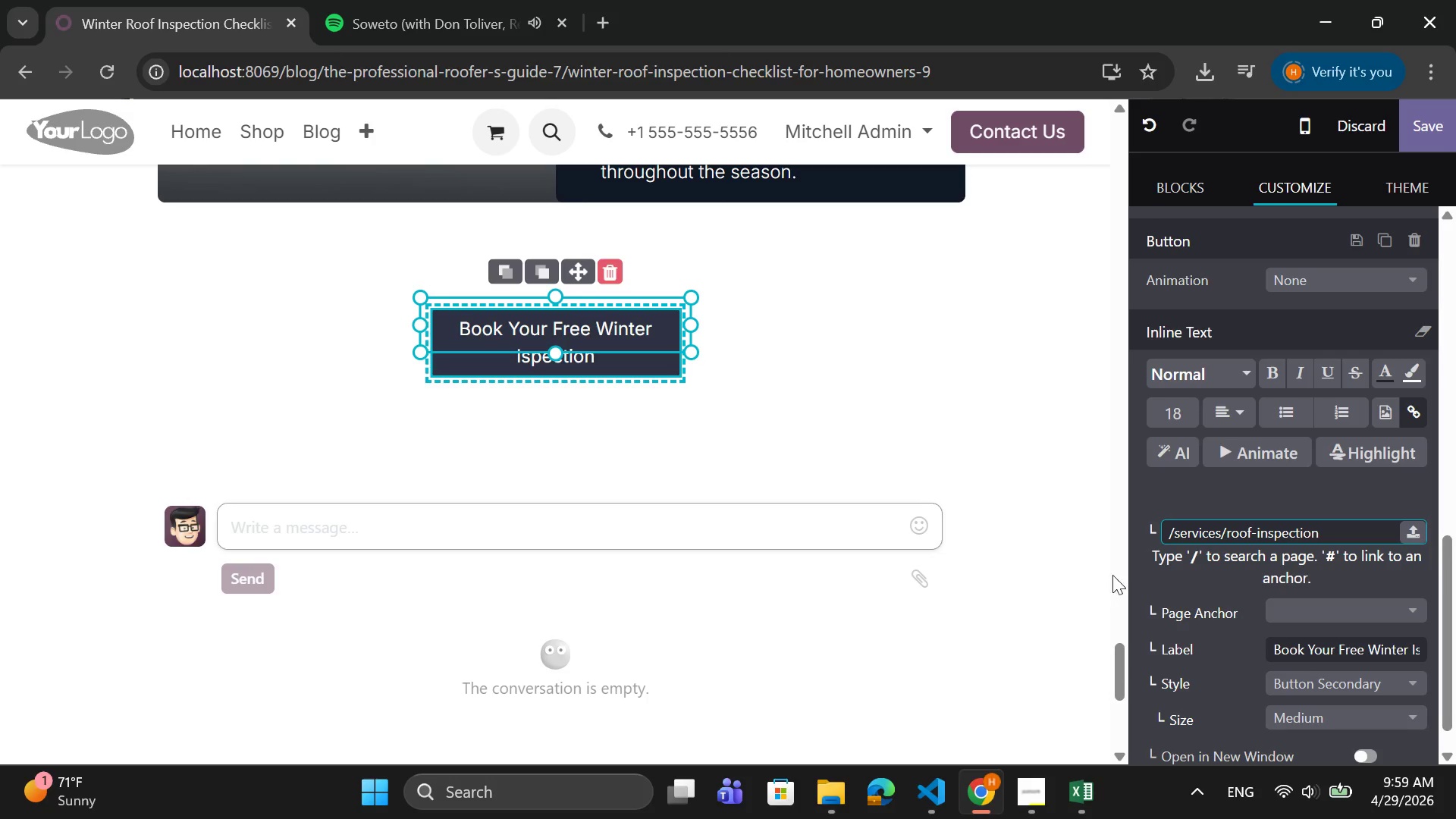 
left_click([1178, 580])
 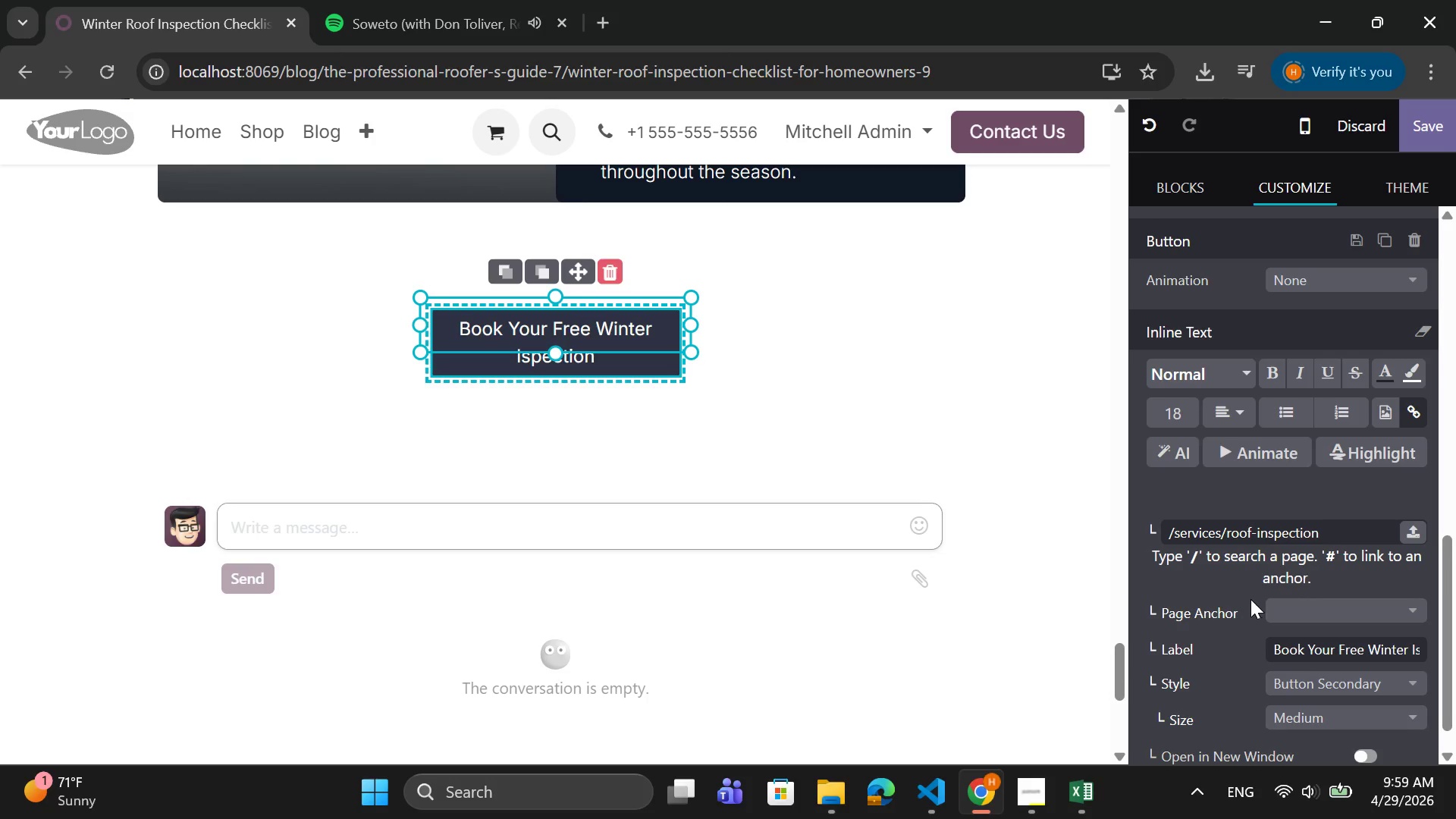 
wait(7.67)
 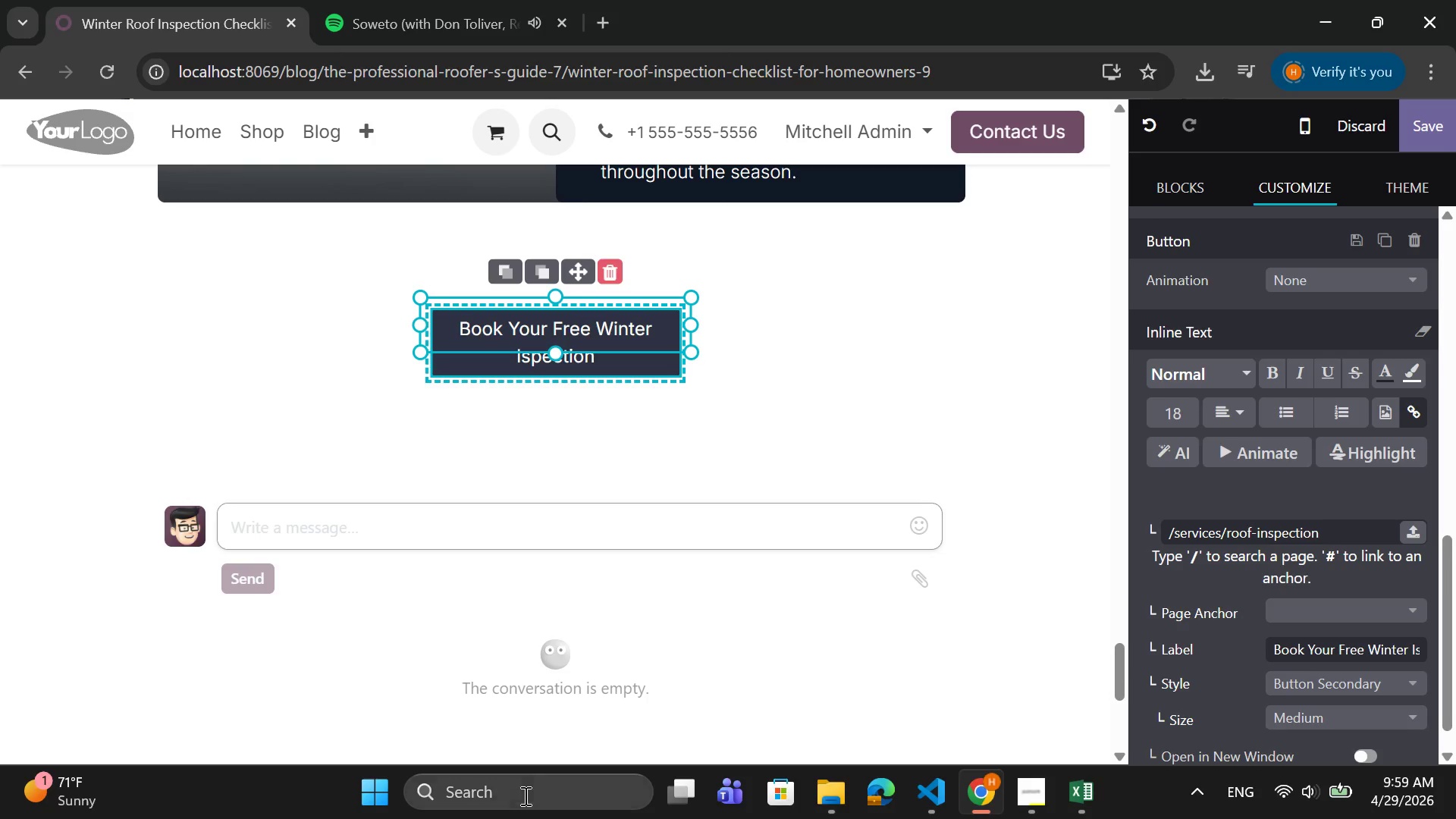 
scroll: coordinate [1020, 632], scroll_direction: down, amount: 2.0
 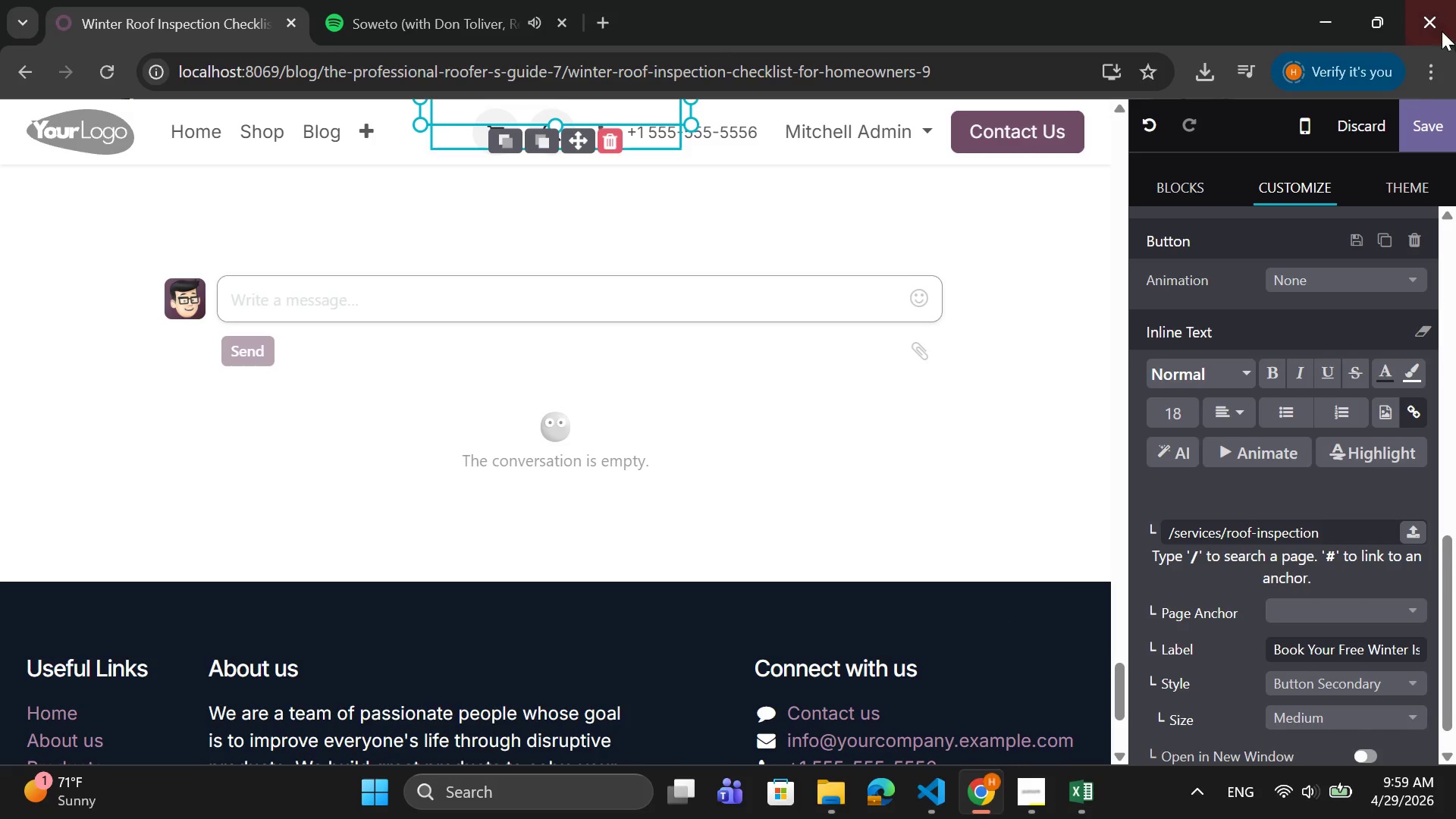 
left_click([1414, 119])
 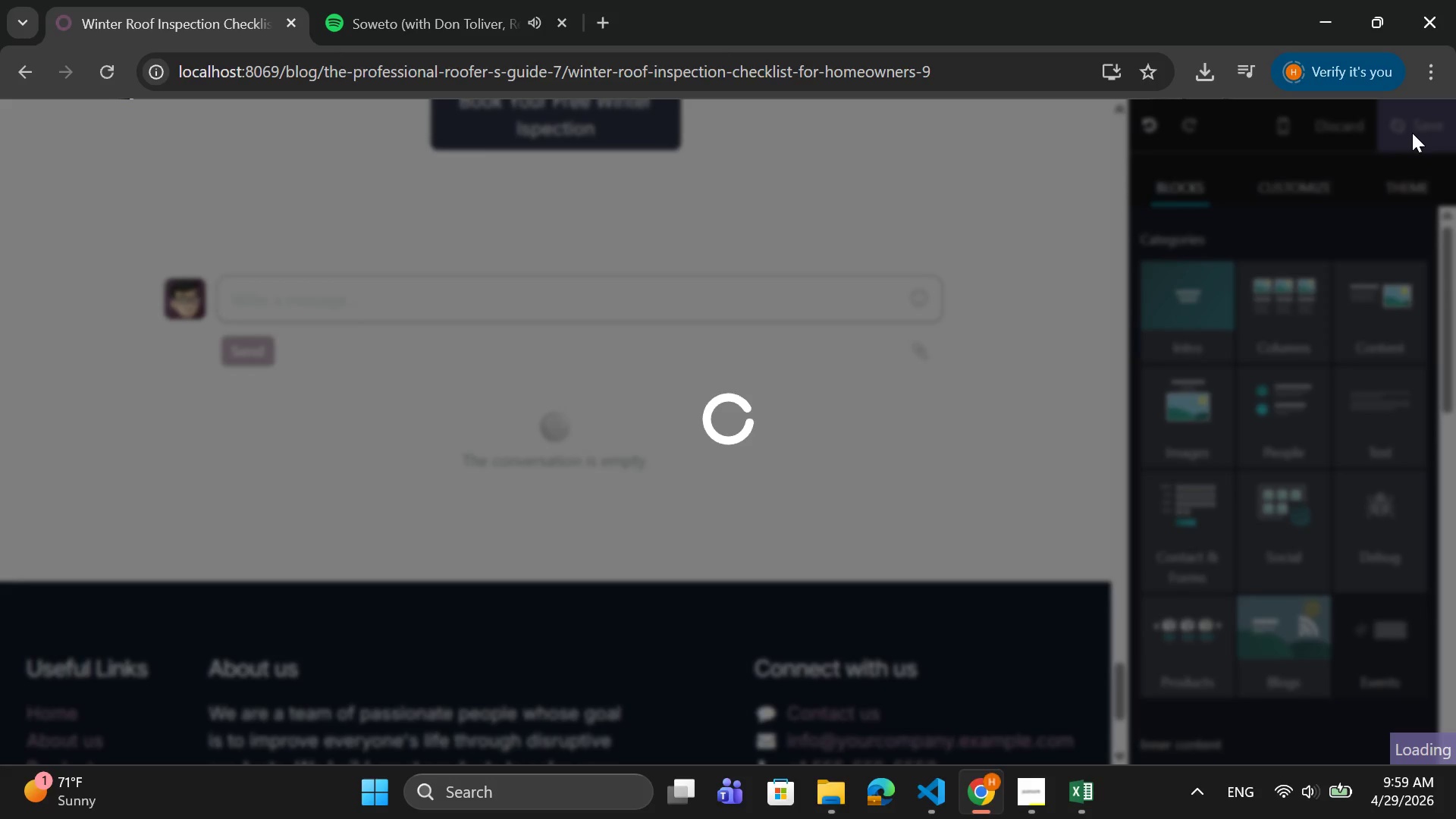 
mouse_move([1380, 146])
 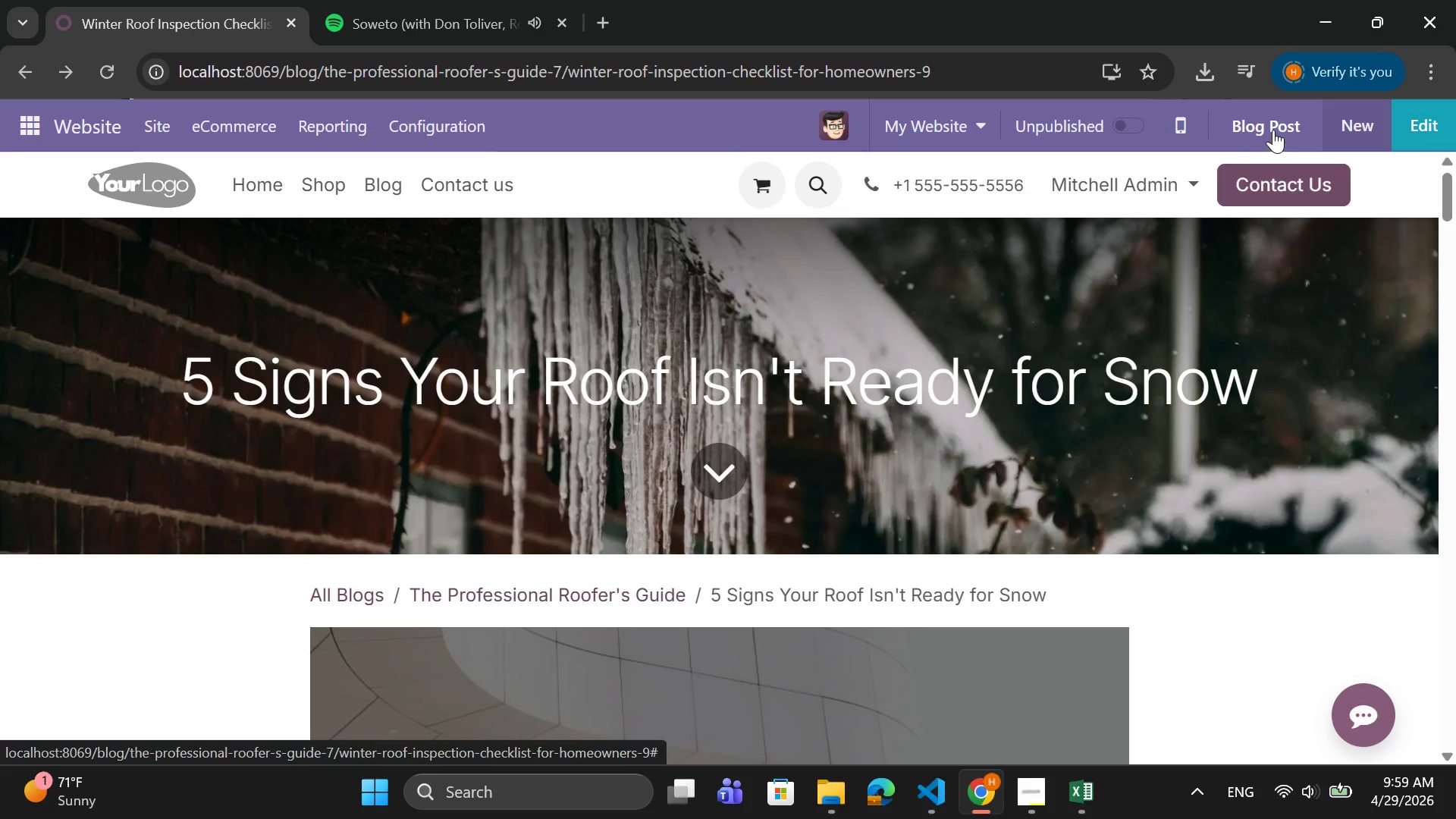 
left_click([1273, 130])
 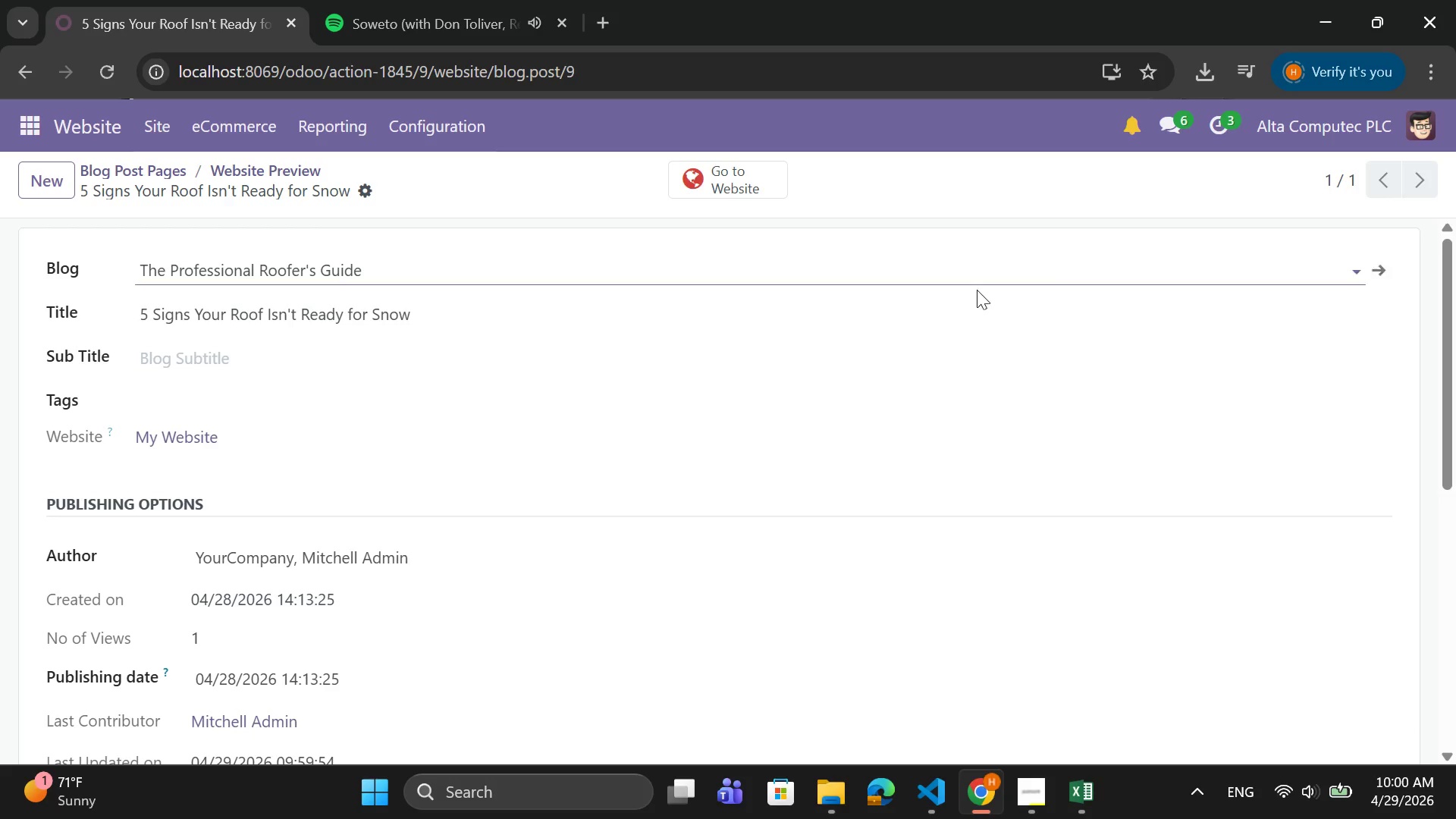 
scroll: coordinate [348, 410], scroll_direction: down, amount: 6.0
 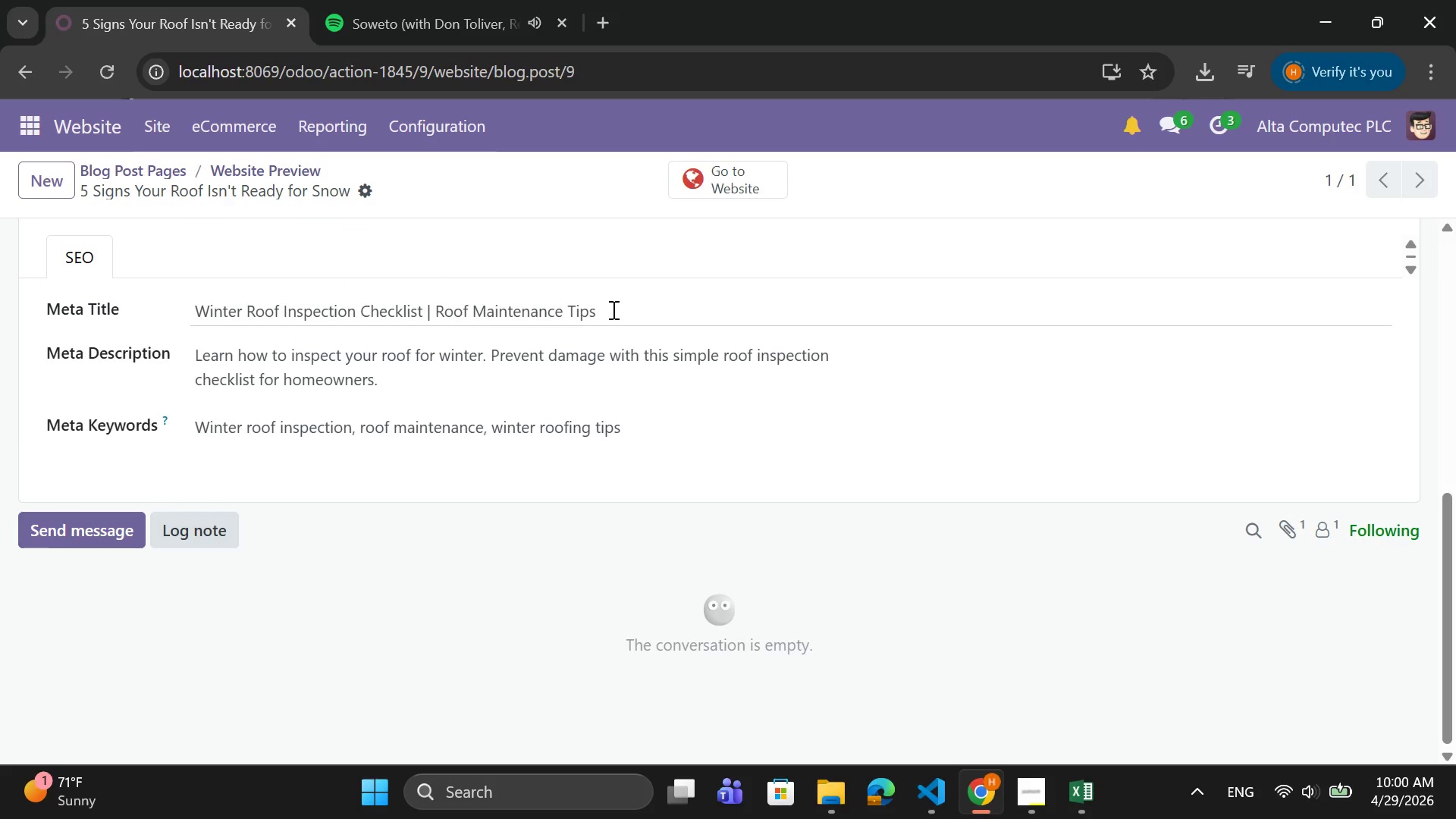 
left_click_drag(start_coordinate=[612, 309], to_coordinate=[184, 303])
 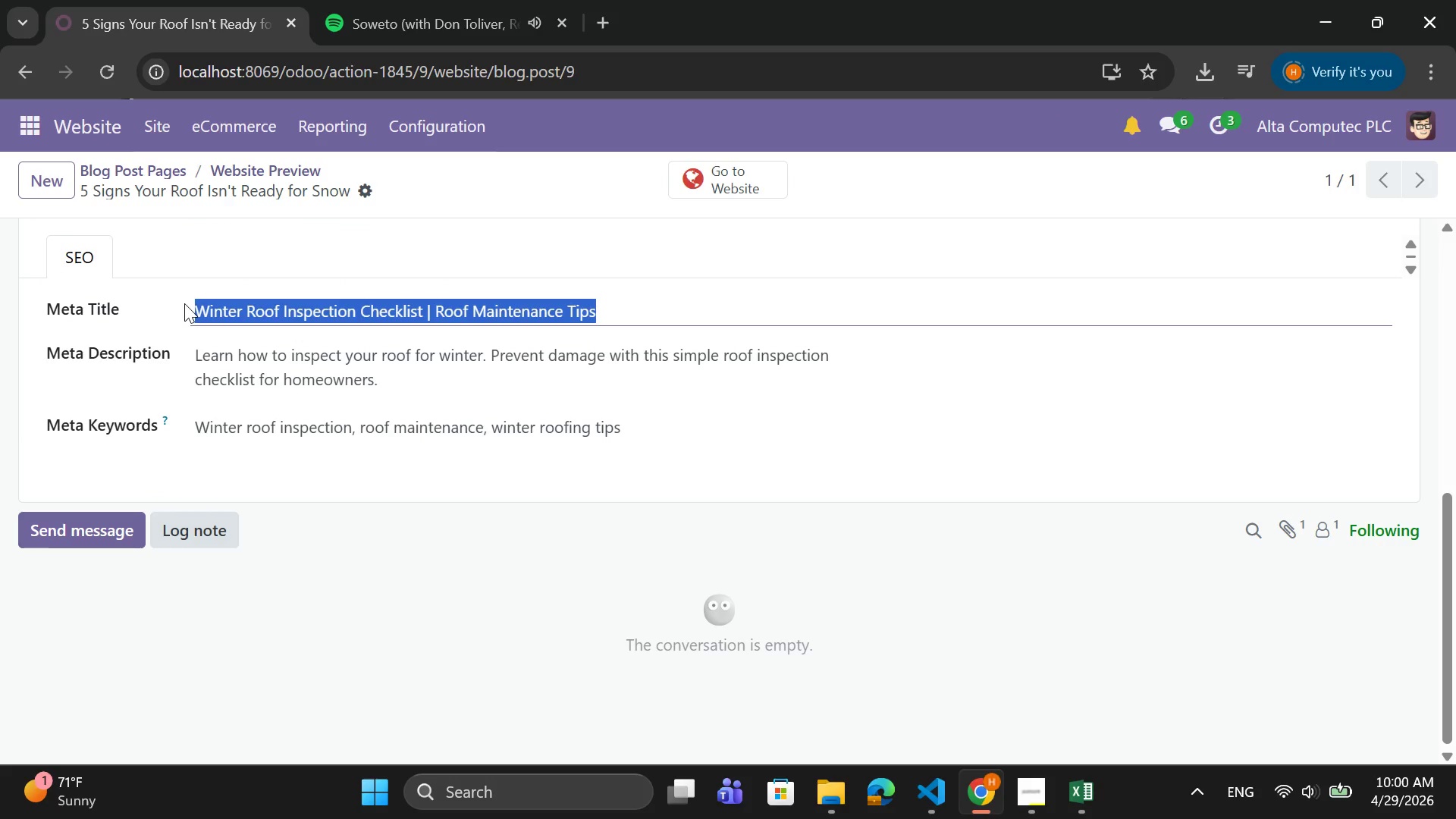 
type(5 Signs your )
key(Backspace)
key(Backspace)
key(Backspace)
key(Backspace)
key(Backspace)
type(Your Roof Isn't Ready for Snow | Winter Roofing Tips)
 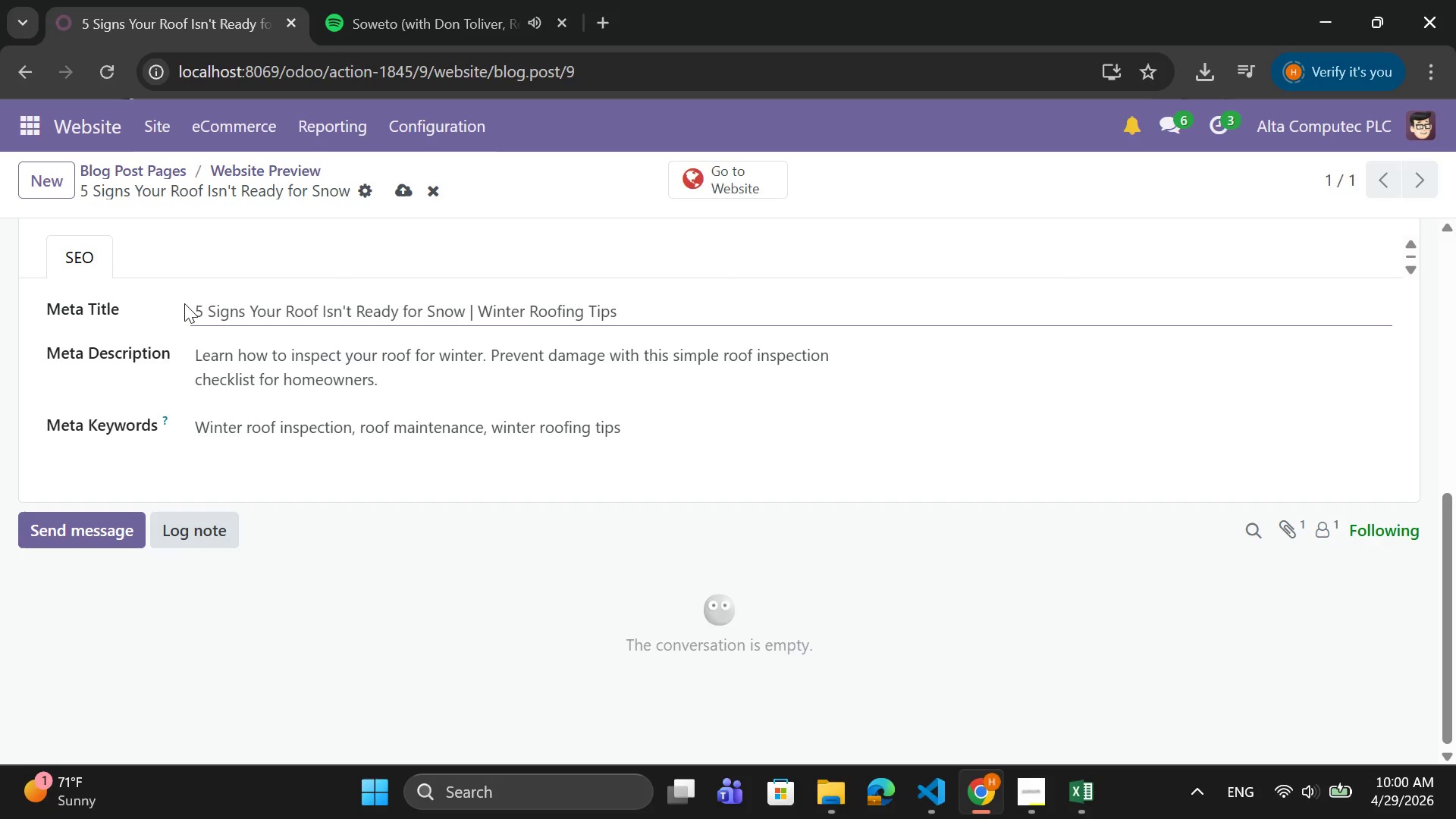 
left_click_drag(start_coordinate=[396, 381], to_coordinate=[178, 346])
 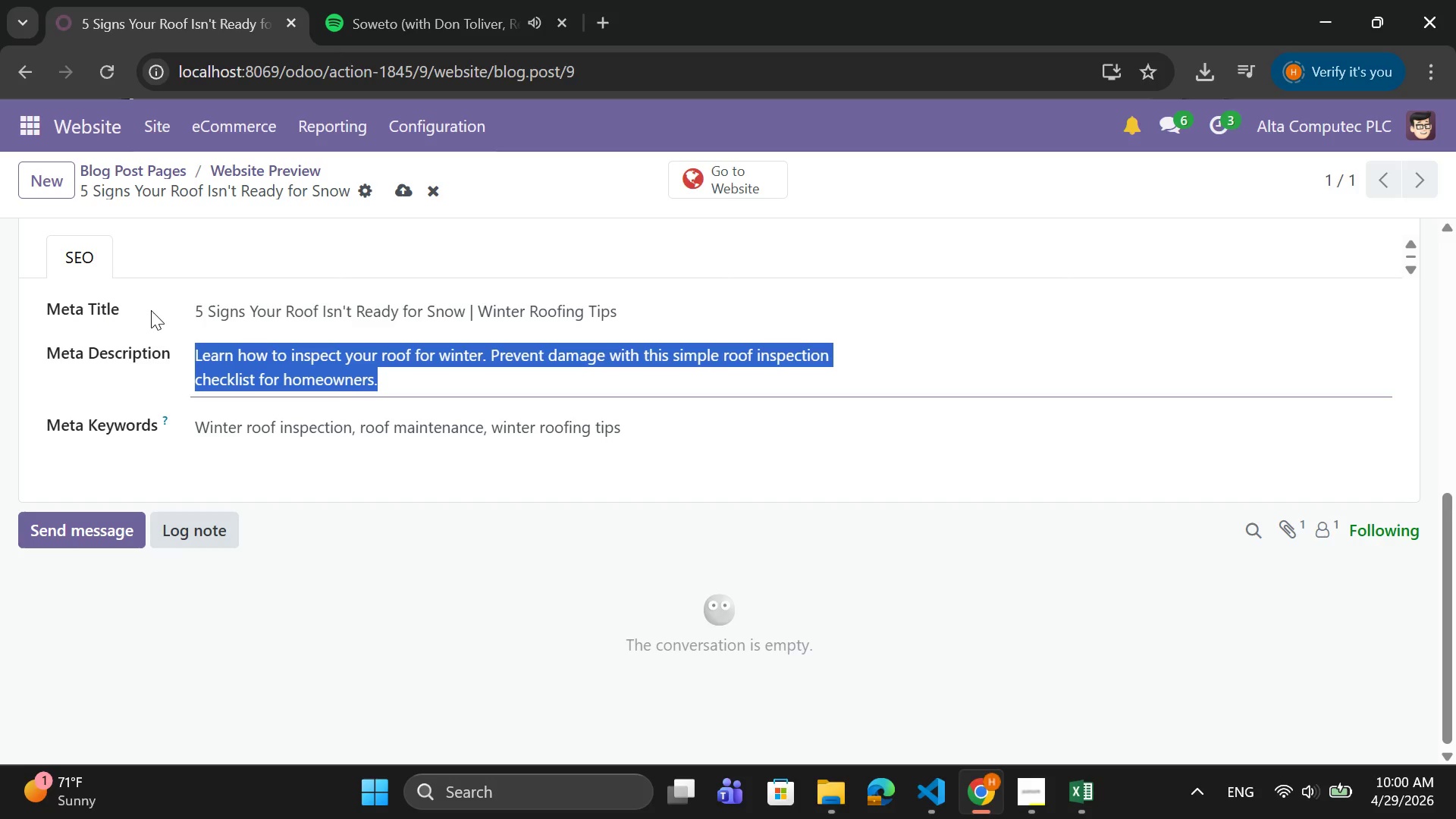 
type(Discover 5 waring )
key(Backspace)
key(Backspace)
key(Backspace)
key(Backspace)
type(ning signs your roof ins't)
key(Backspace)
key(Backspace)
key(Backspace)
key(Backspace)
type(sn't ready for snow. Learn ho )
key(Backspace)
type(w to pref)
key(Backspace)
type(vent winterr)
key(Backspace)
type( roofing damage and stay protecteed)
 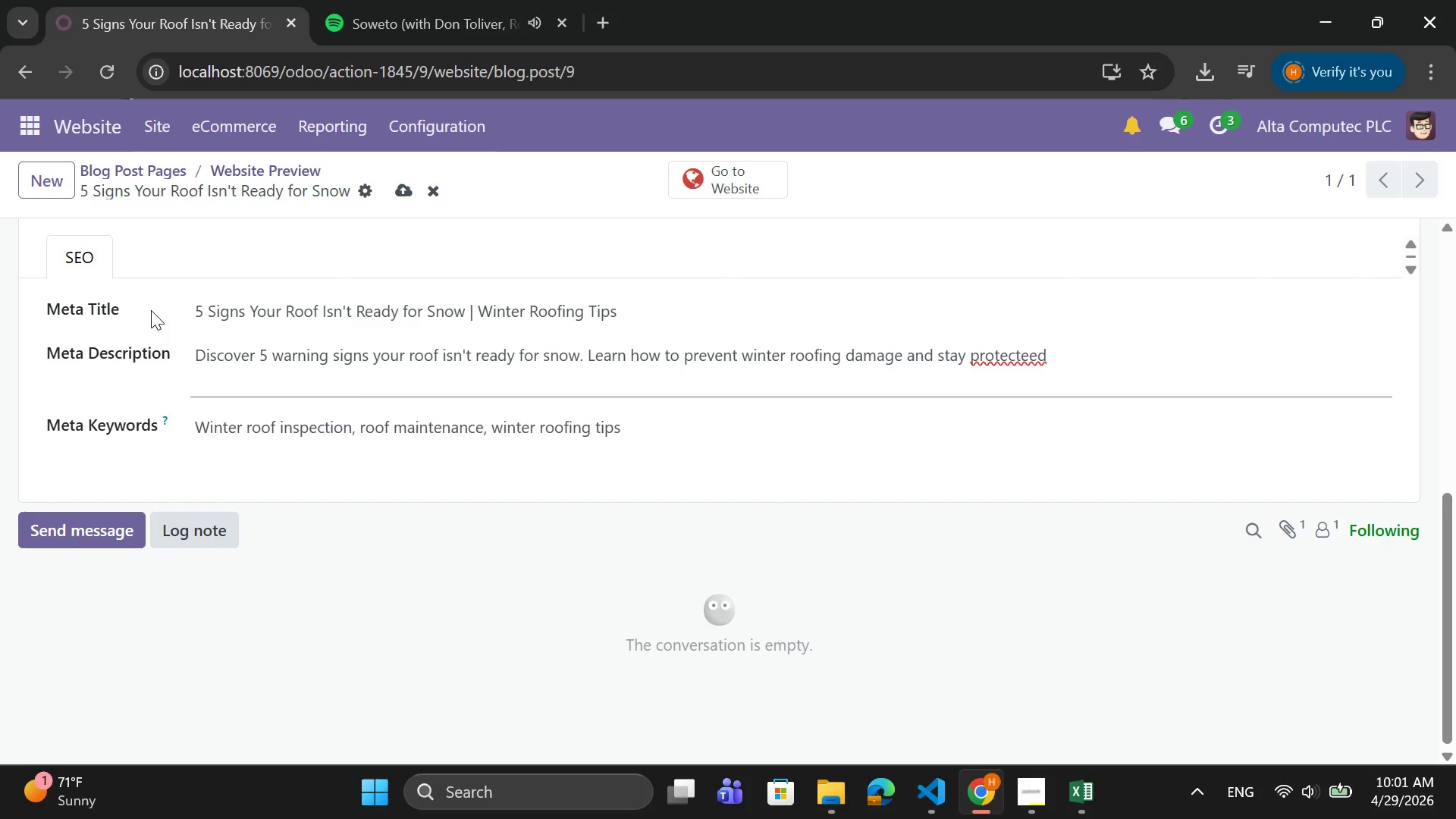 
key(Backspace)
 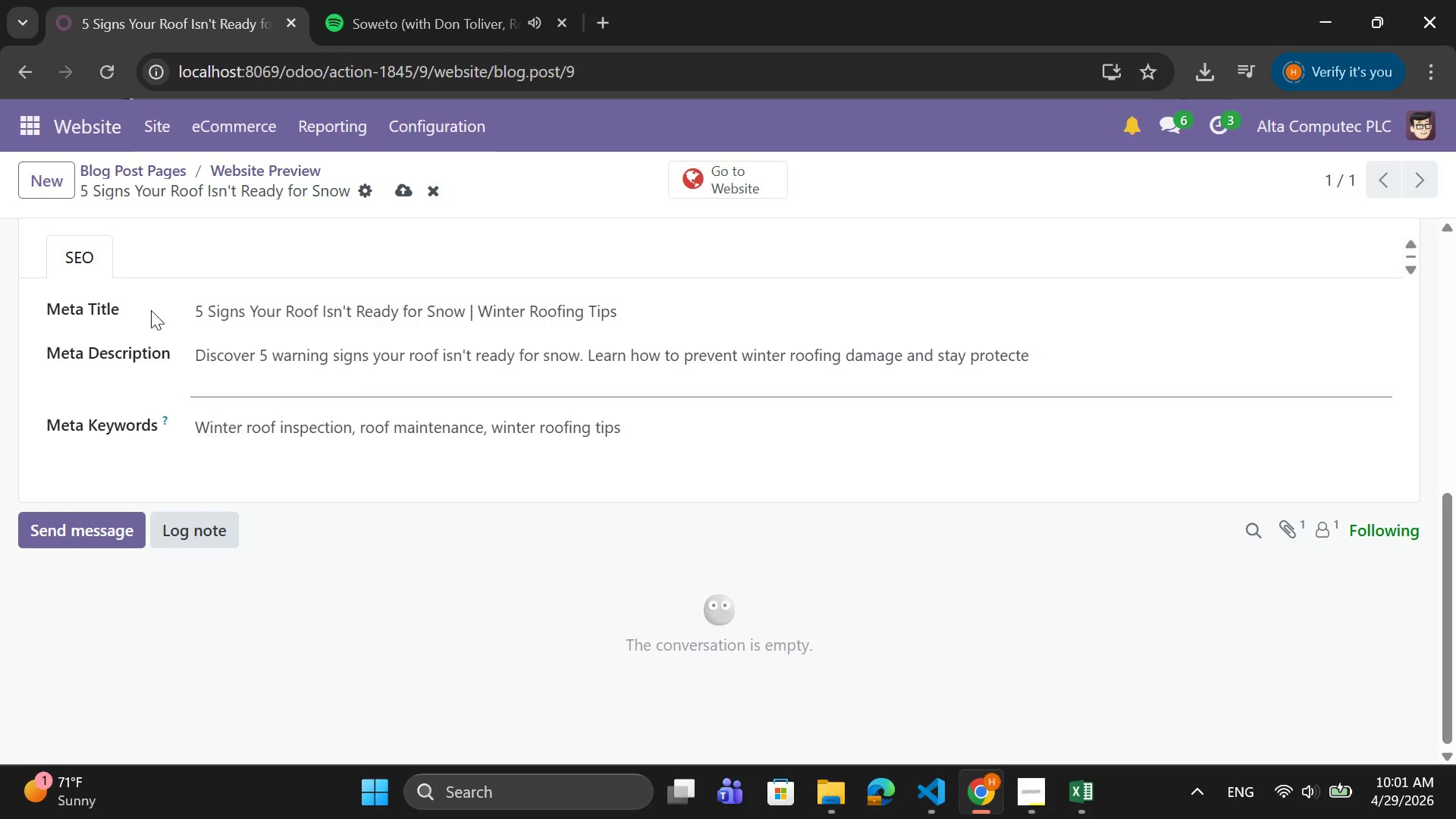 
key(Backspace)
 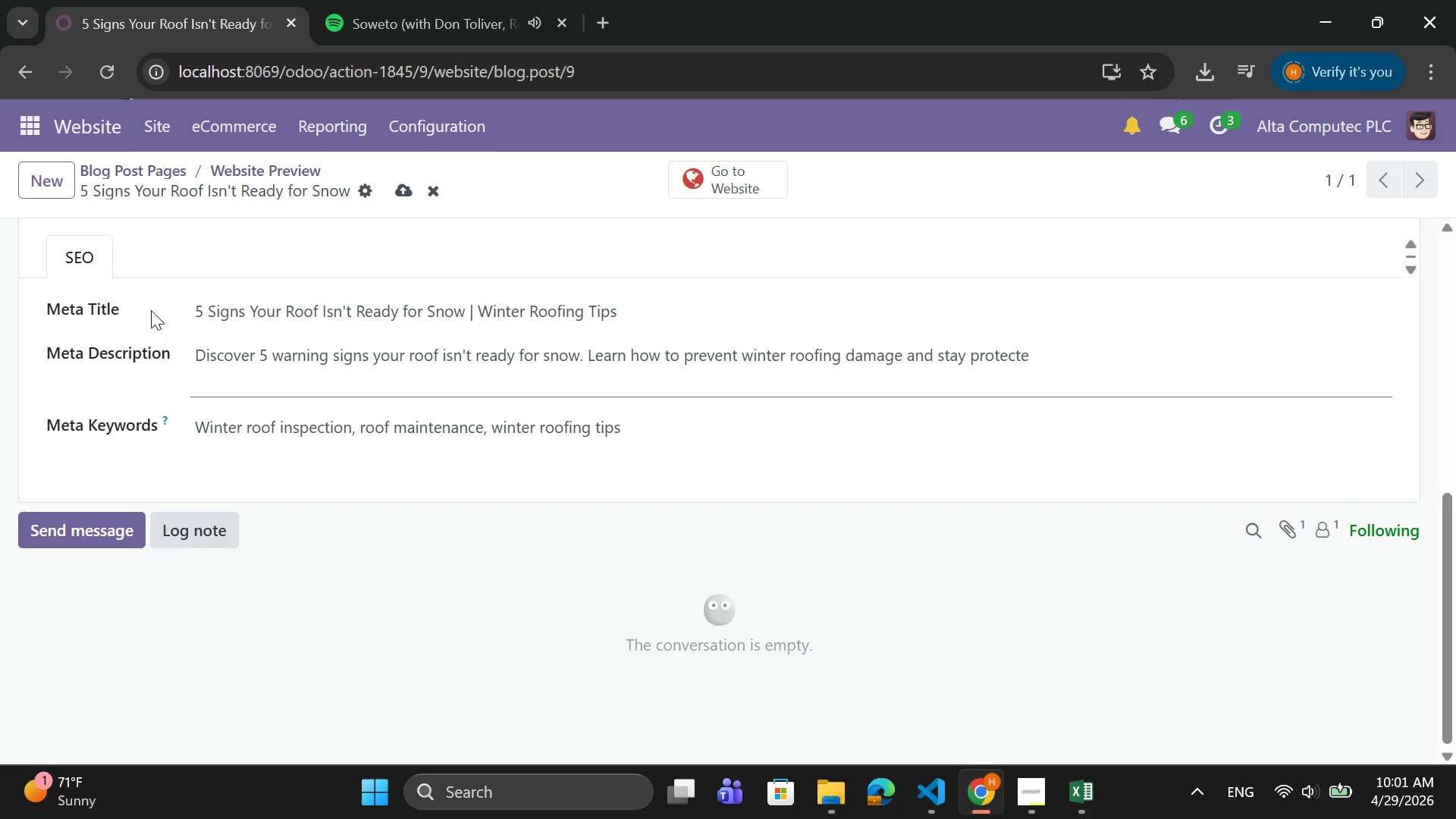 
key(D)
 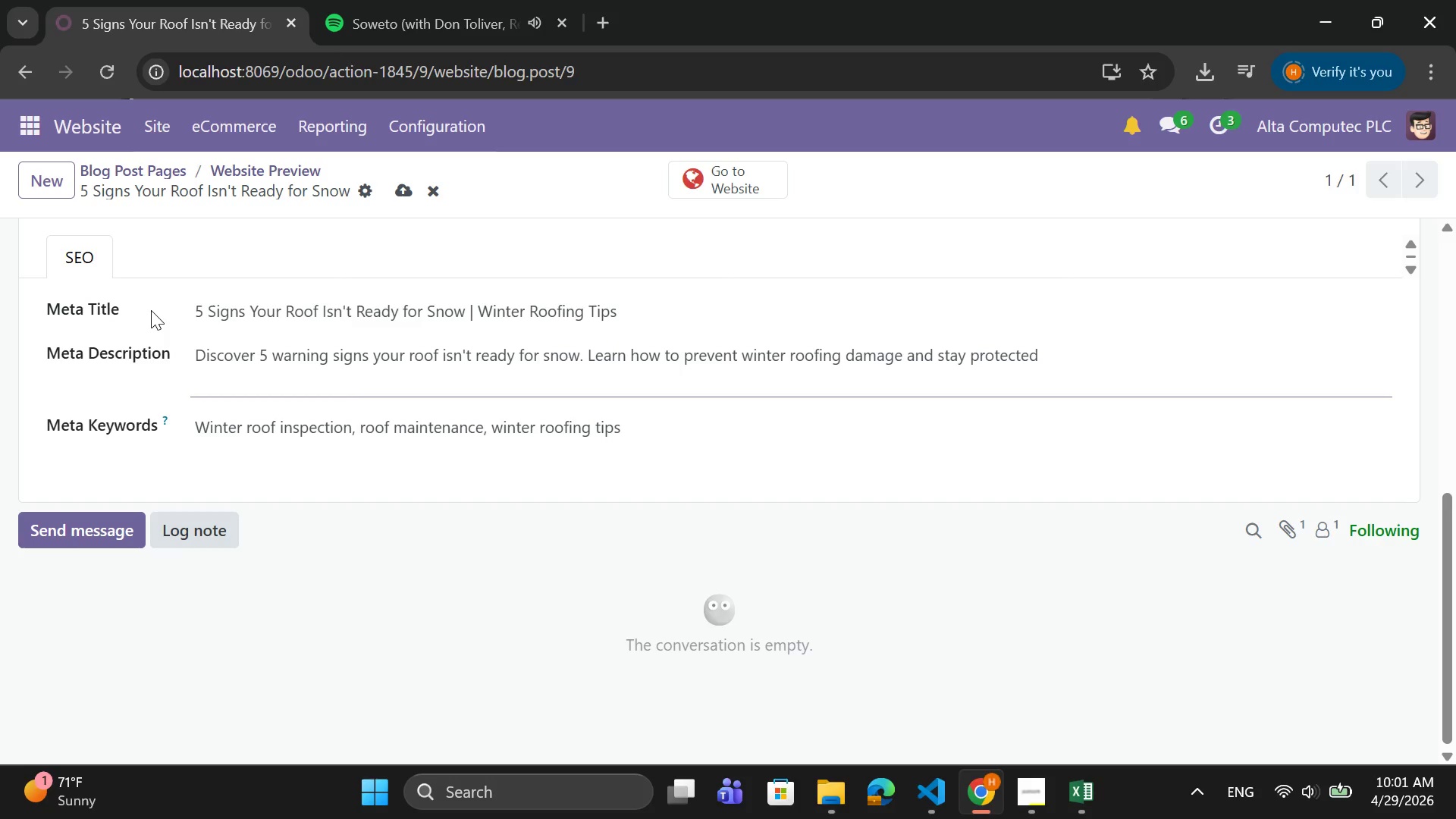 
key(Enter)
 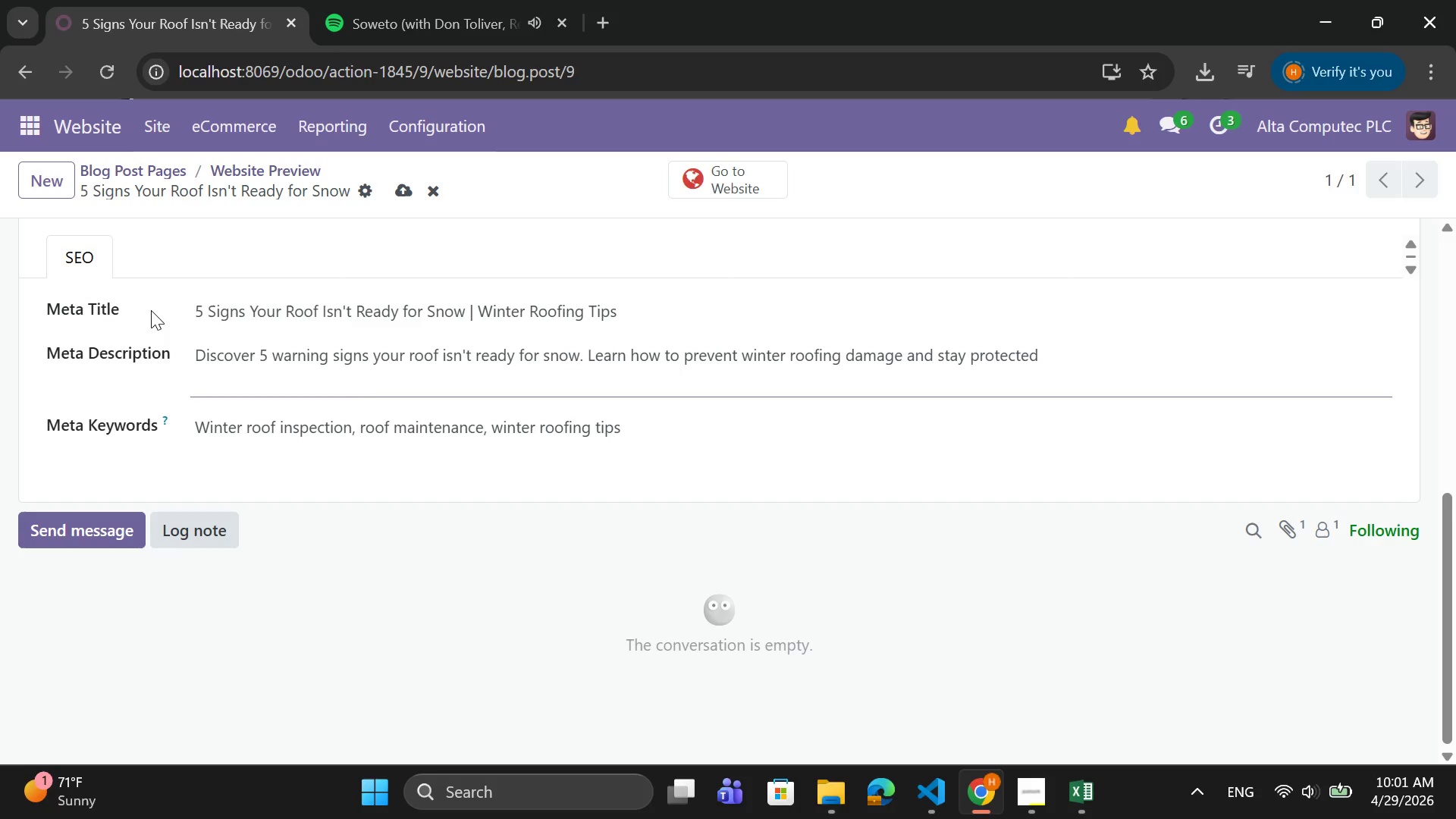 
key(Backspace)
 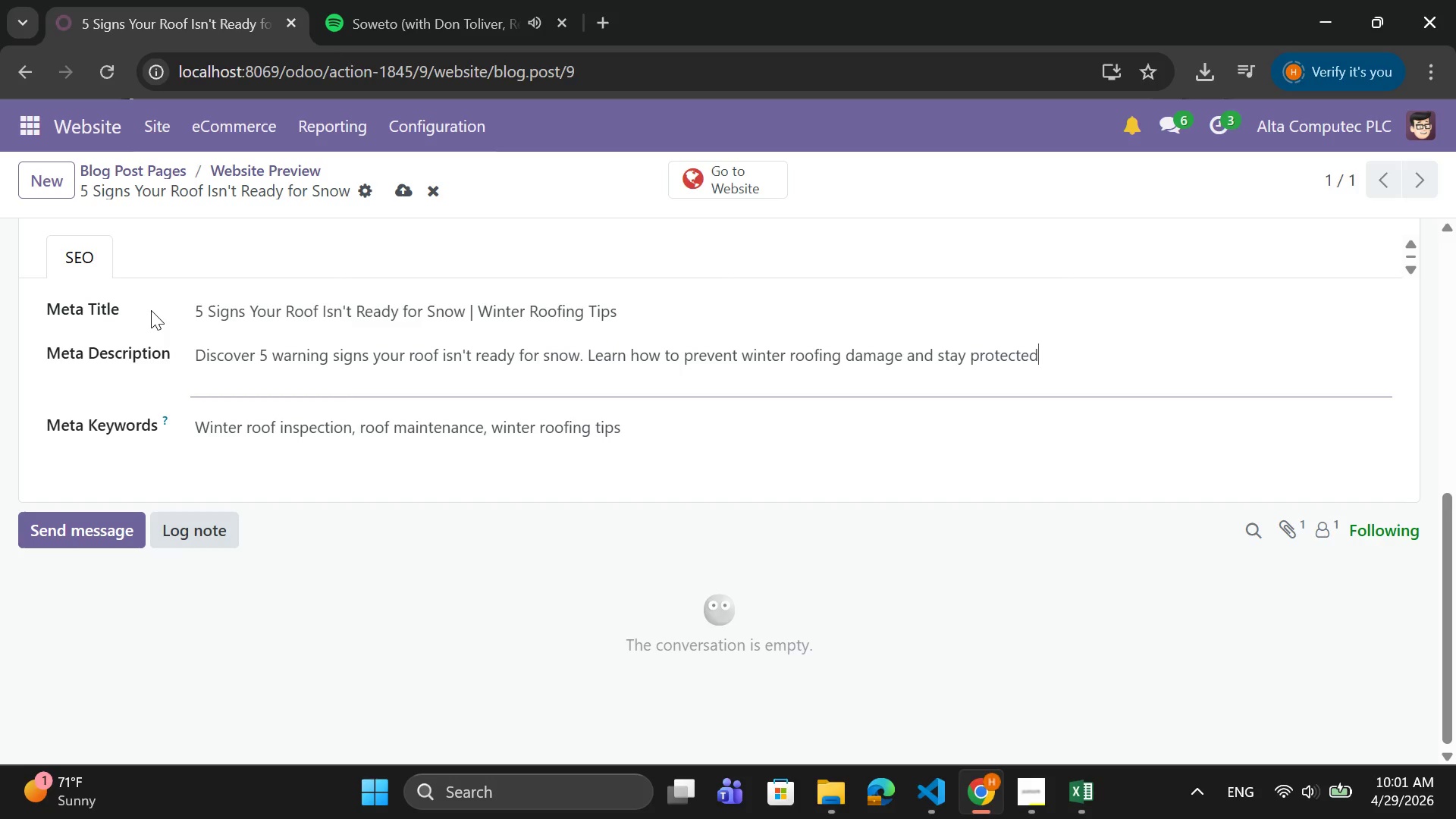 
key(Period)
 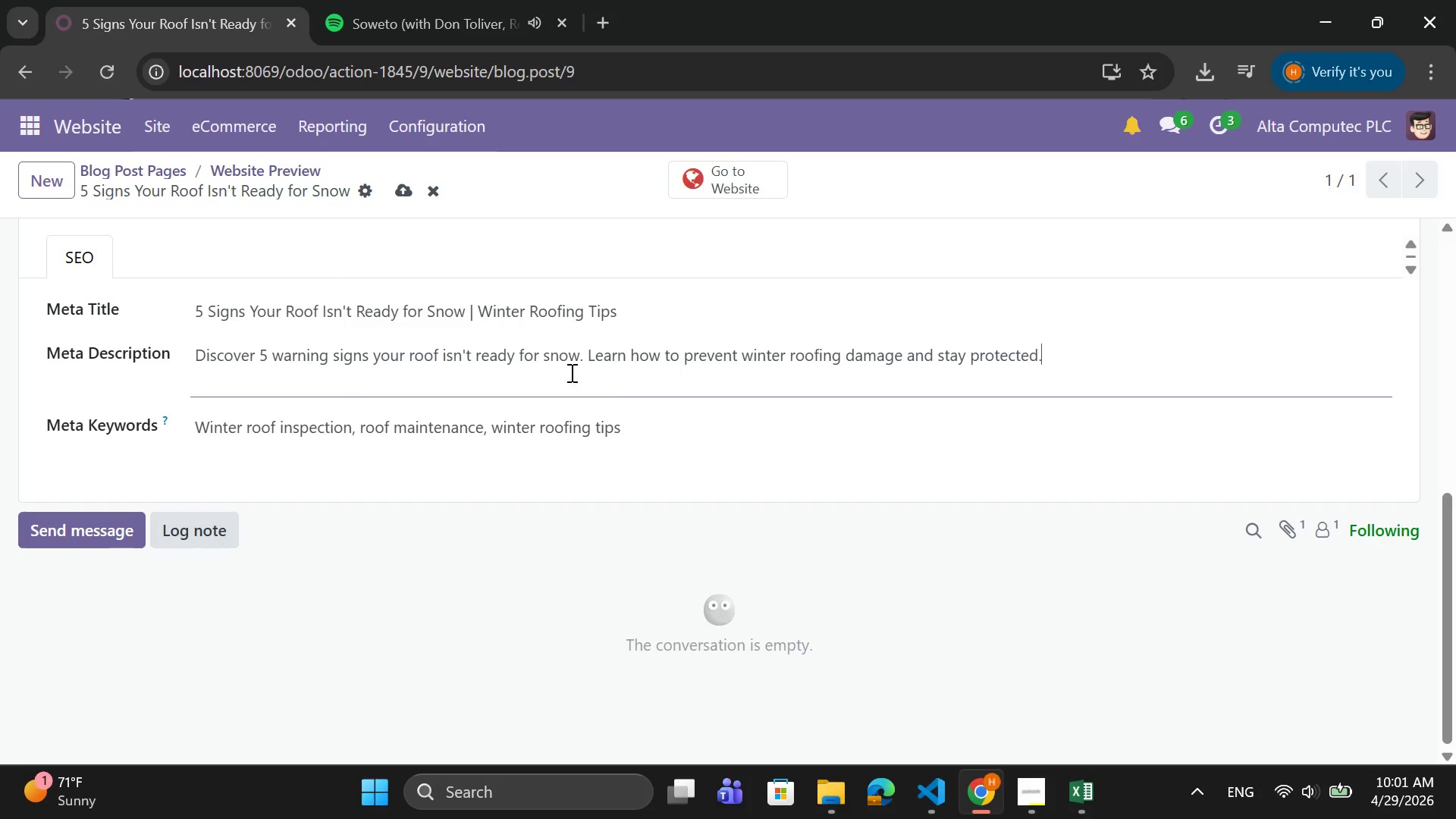 
left_click_drag(start_coordinate=[640, 425], to_coordinate=[185, 441])
 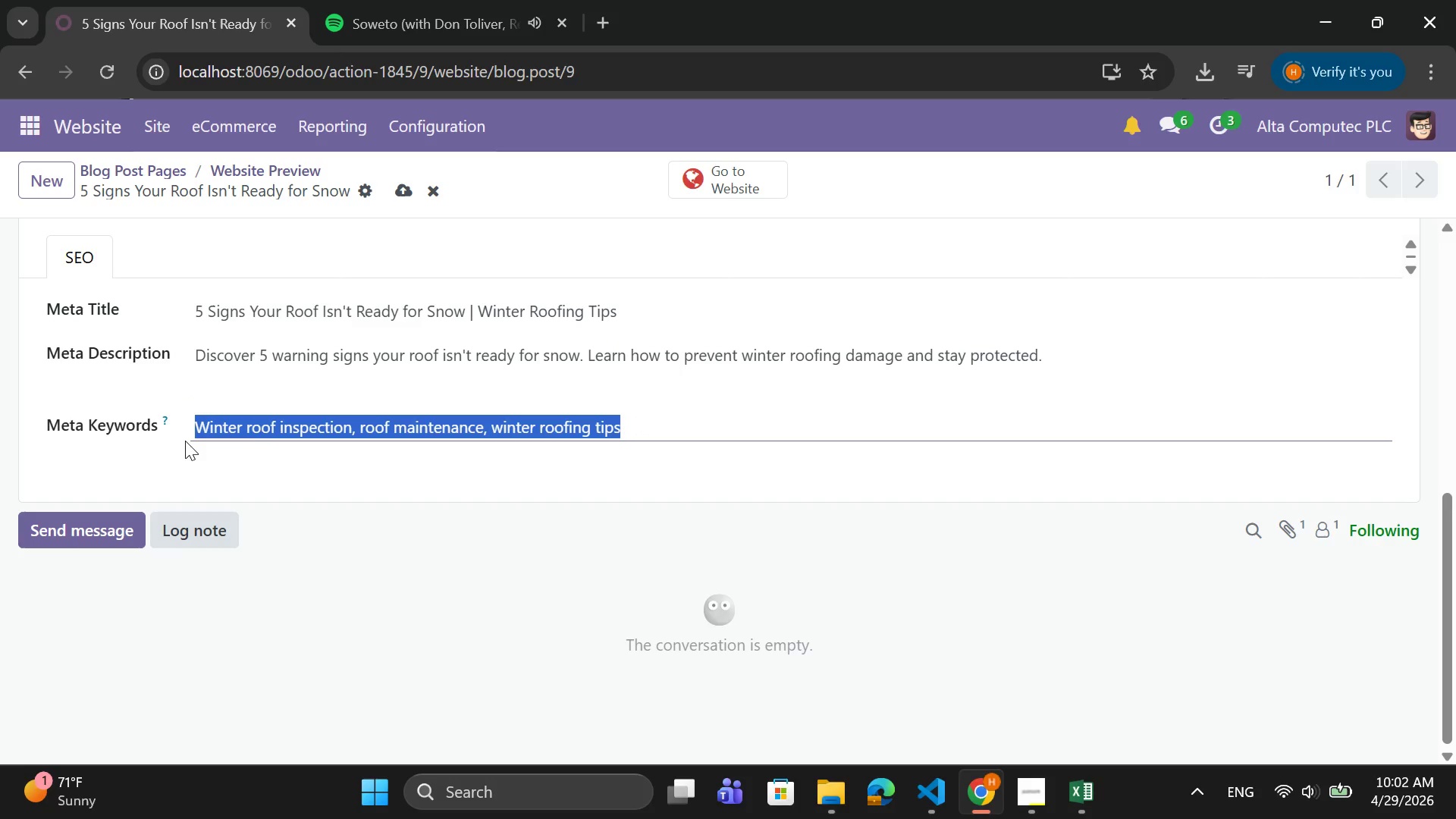 
type(einter roofing, )
 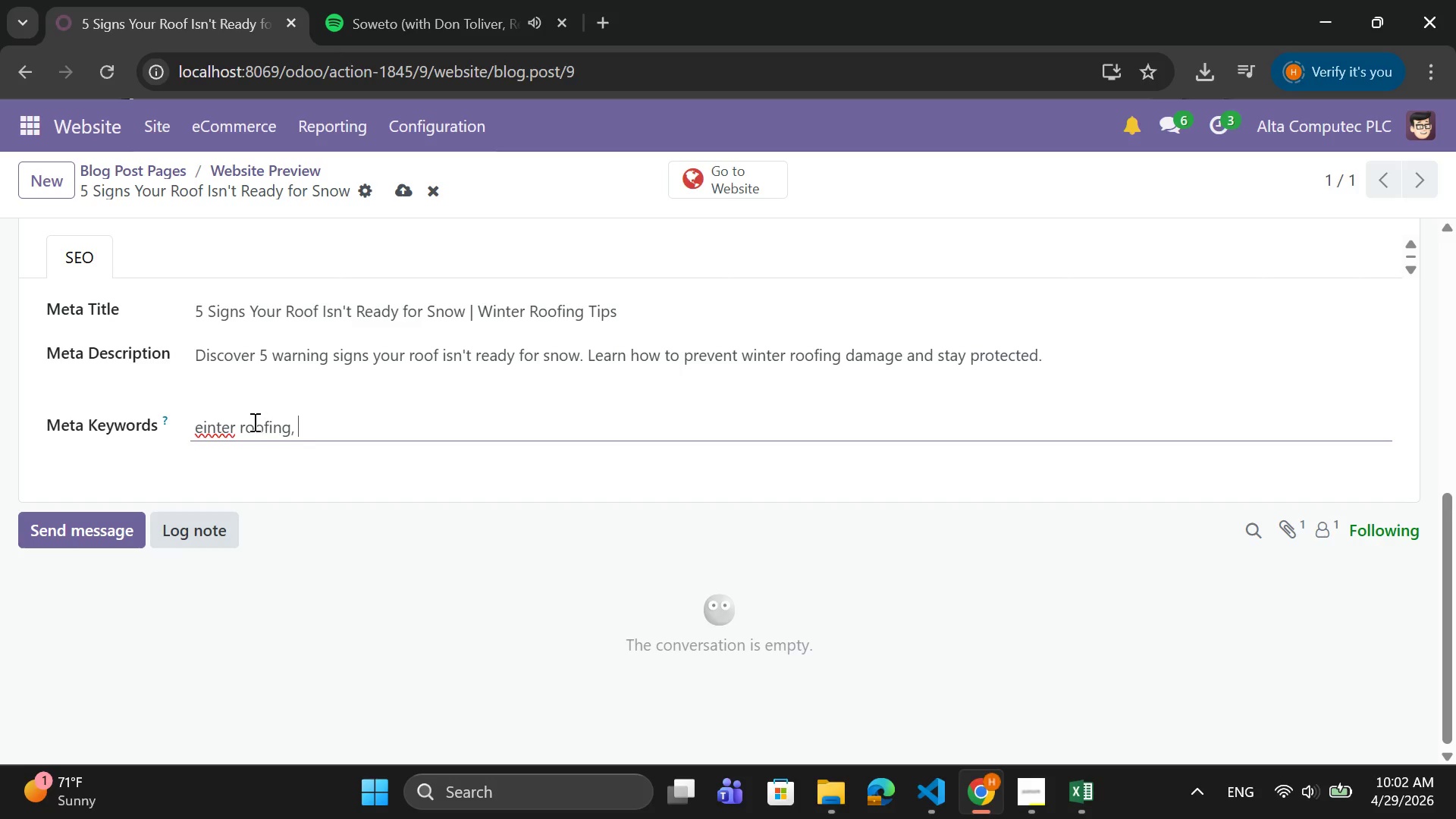 
left_click([199, 427])
 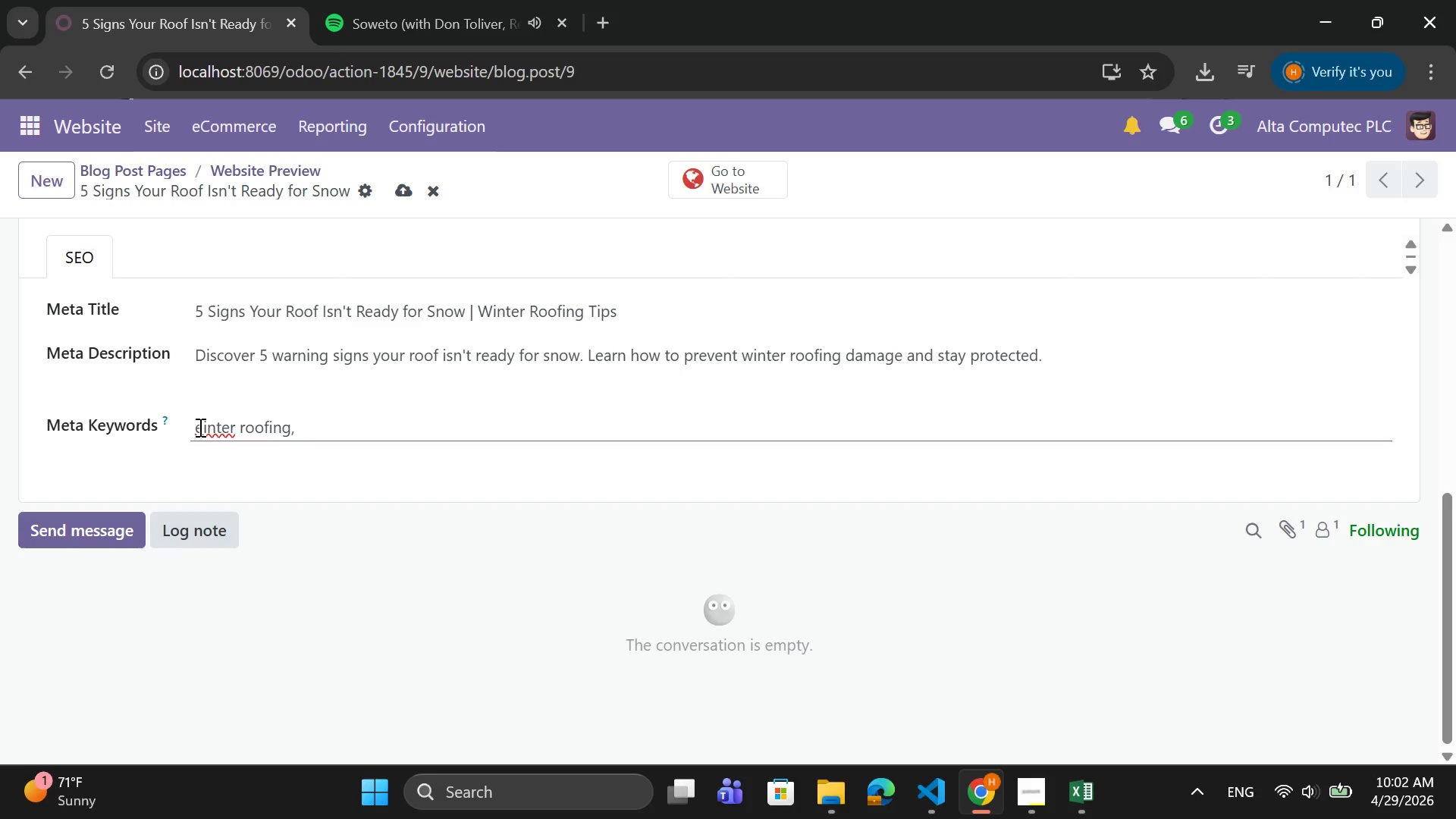 
key(ArrowRight)
 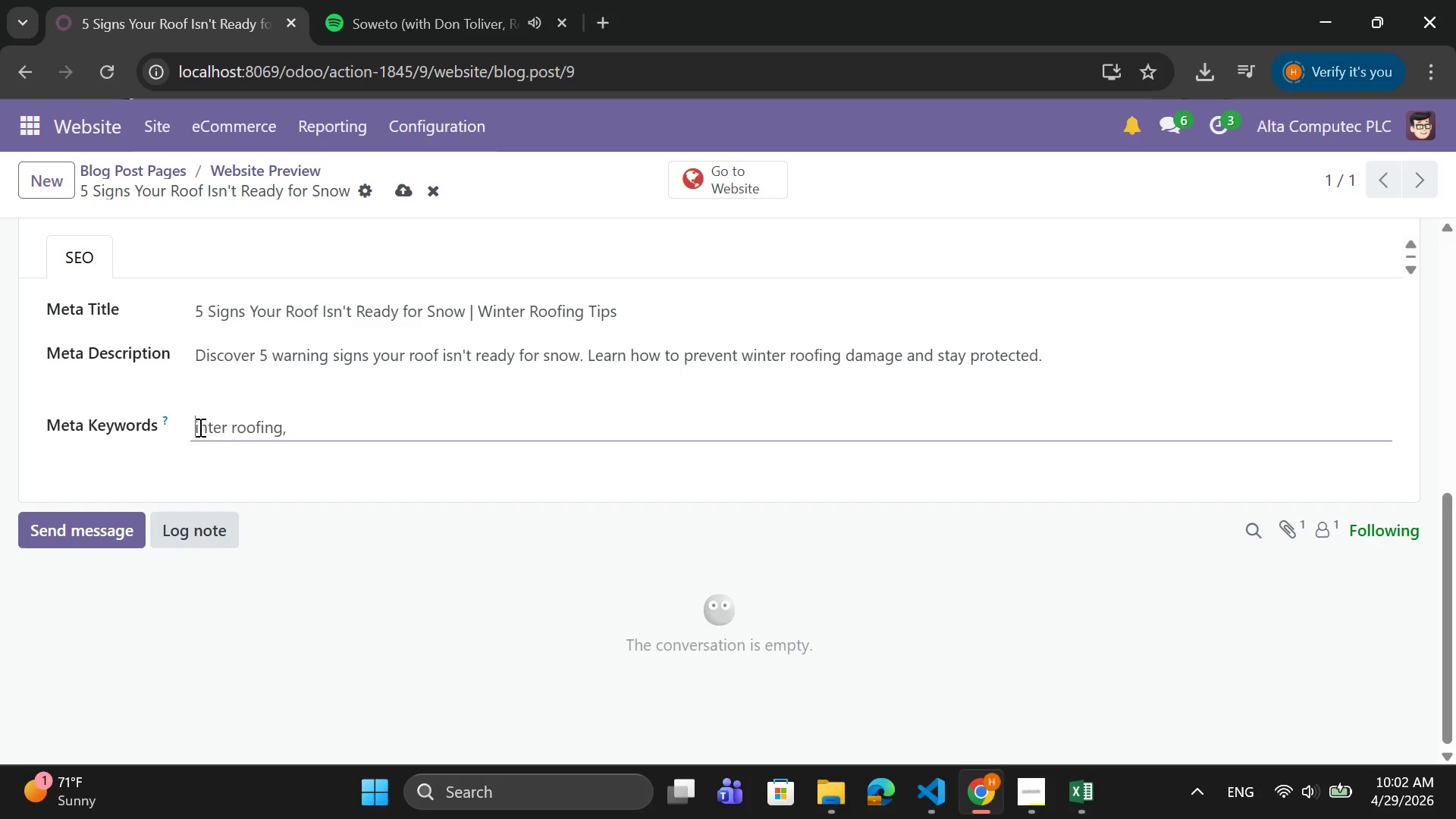 
key(Backspace)
 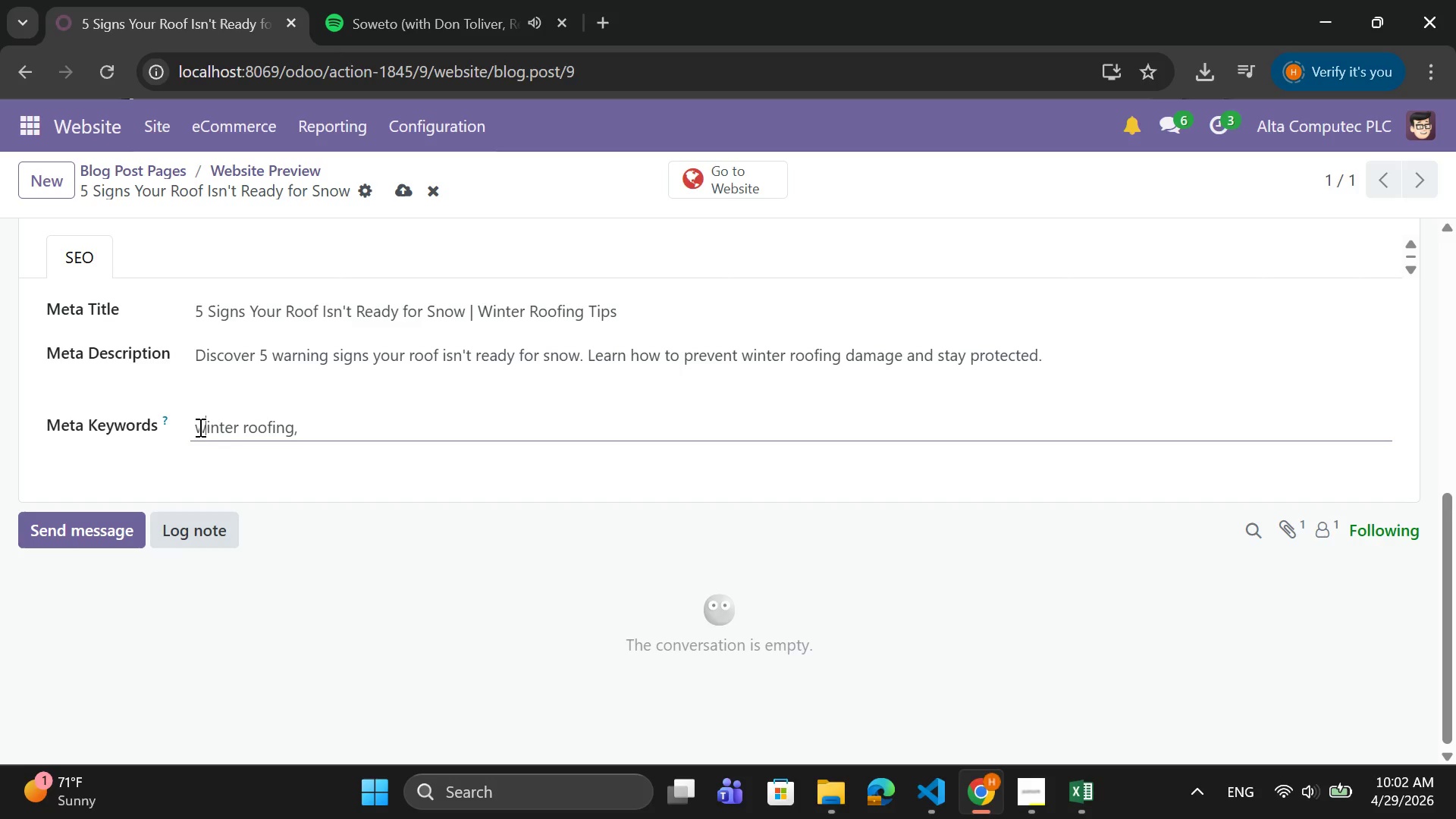 
key(W)
 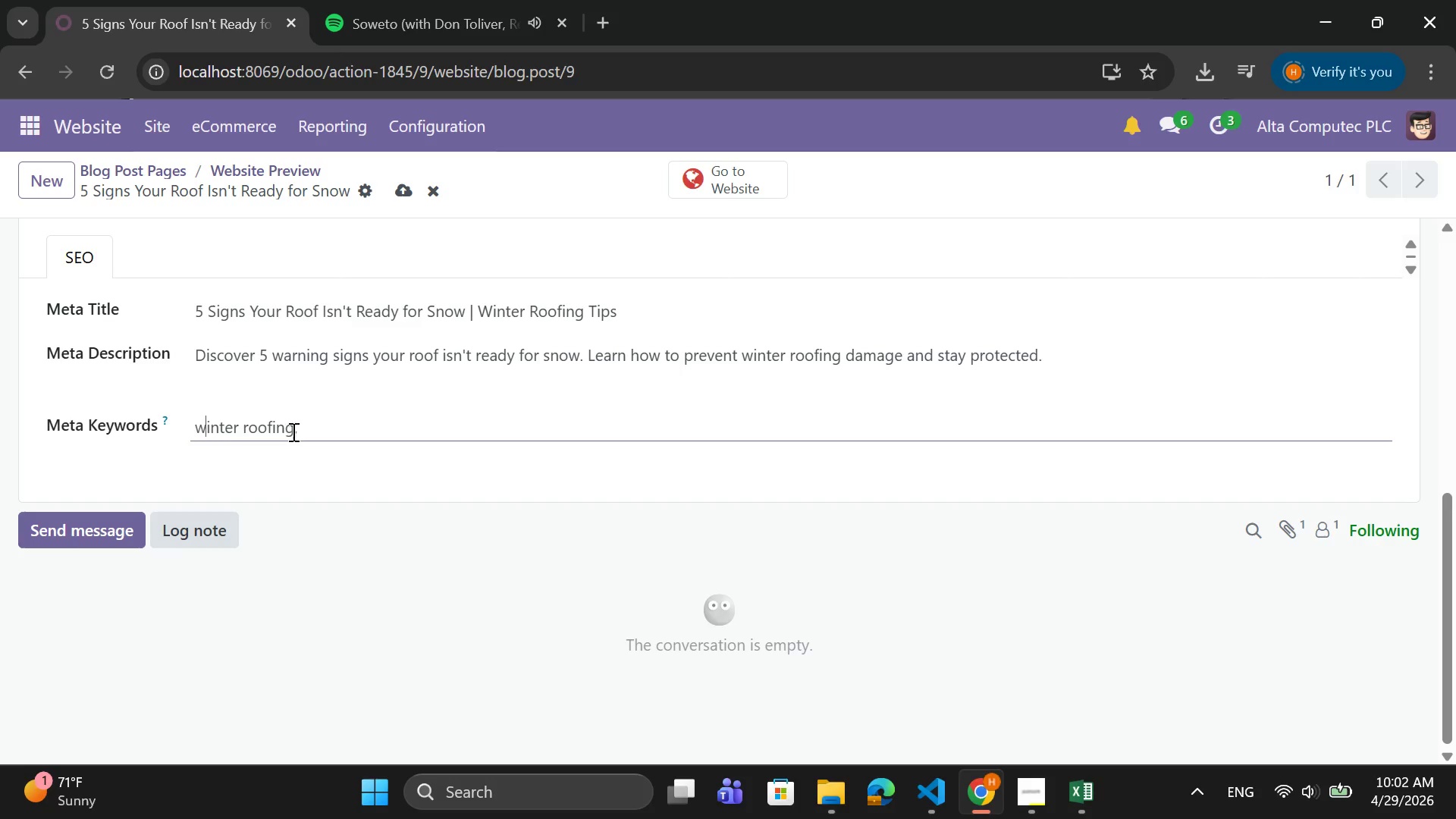 
left_click([300, 415])
 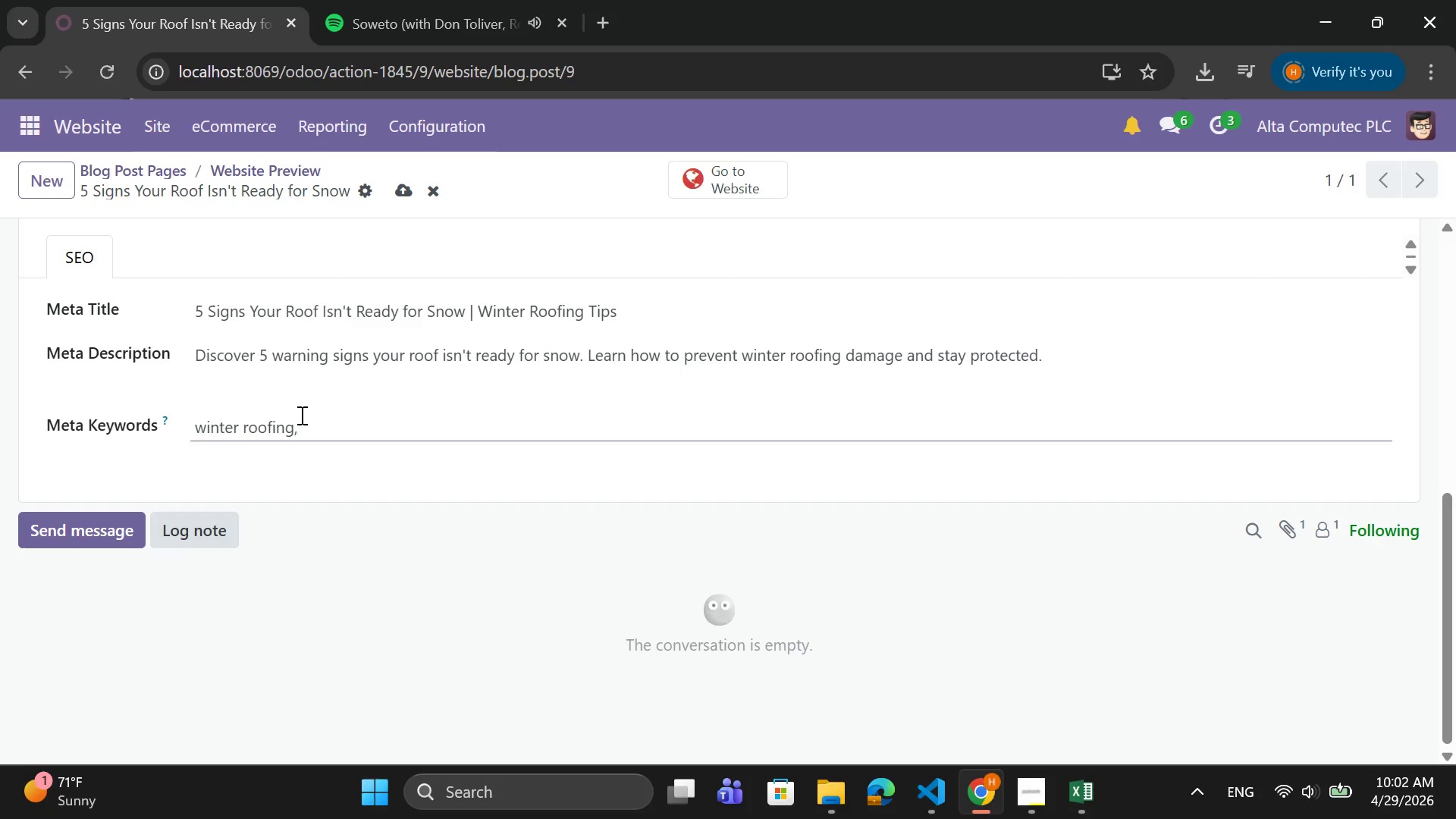 
type(snow damage, roof inspection)
 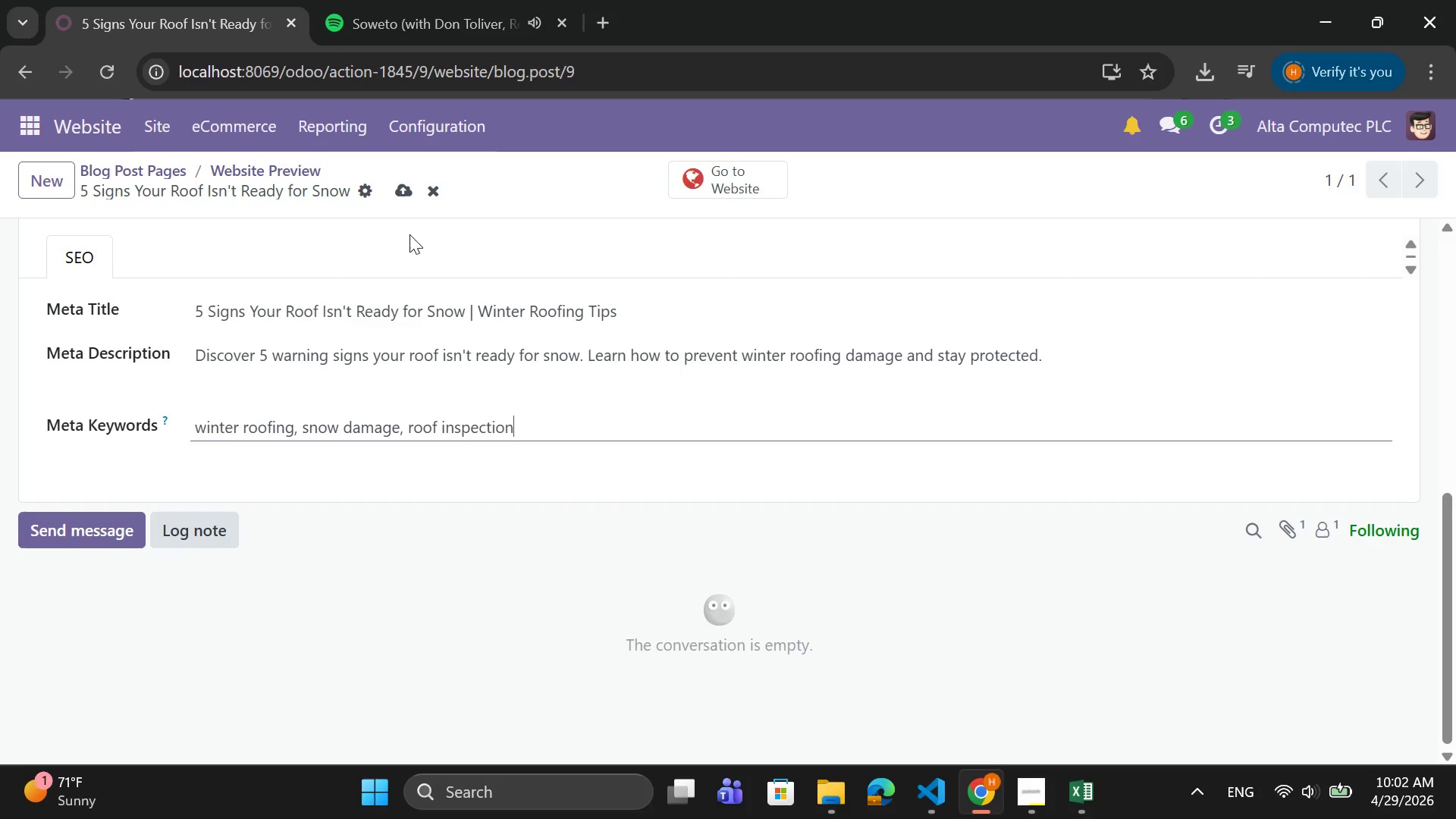 
left_click([394, 193])
 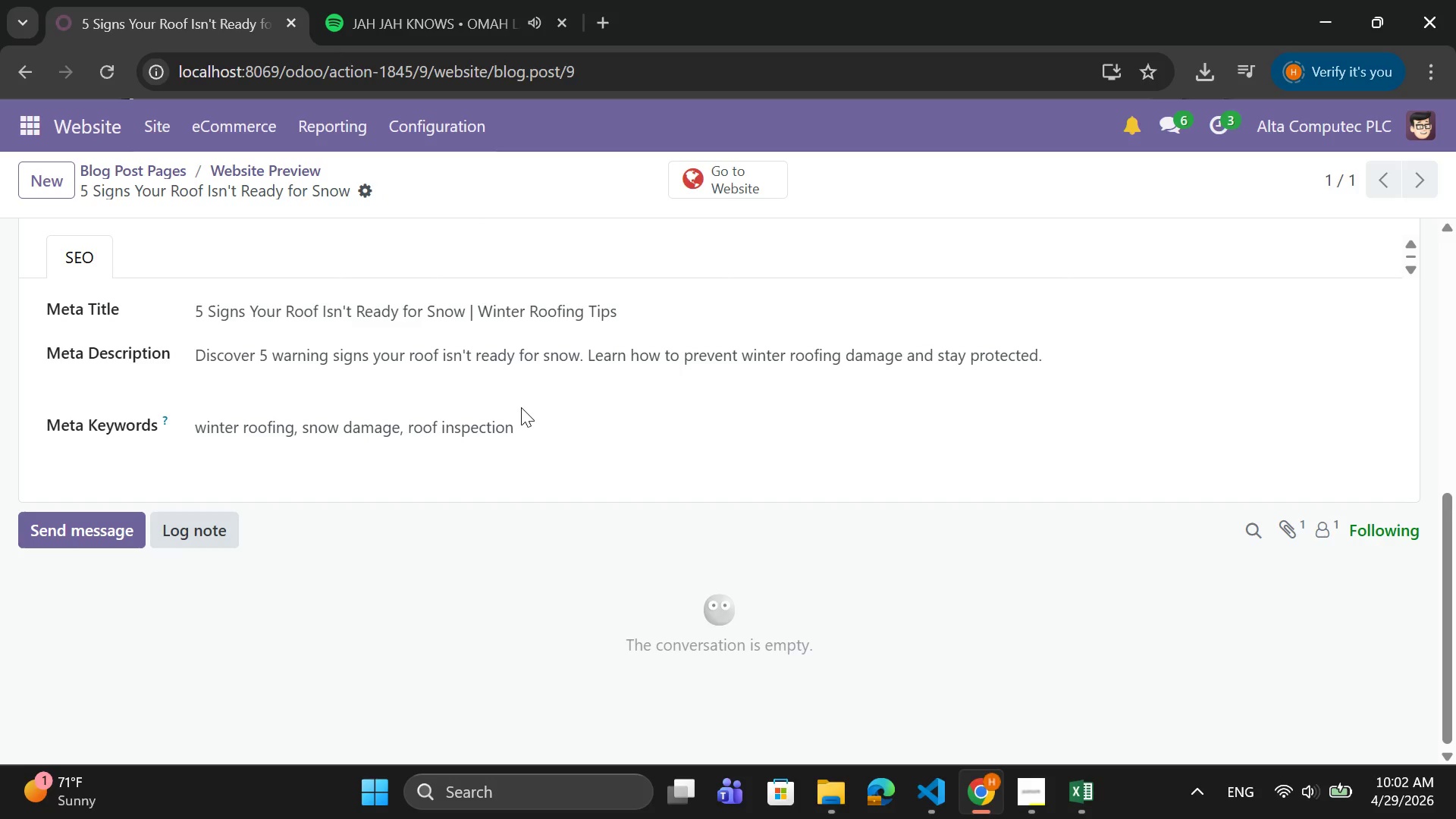 
wait(15.27)
 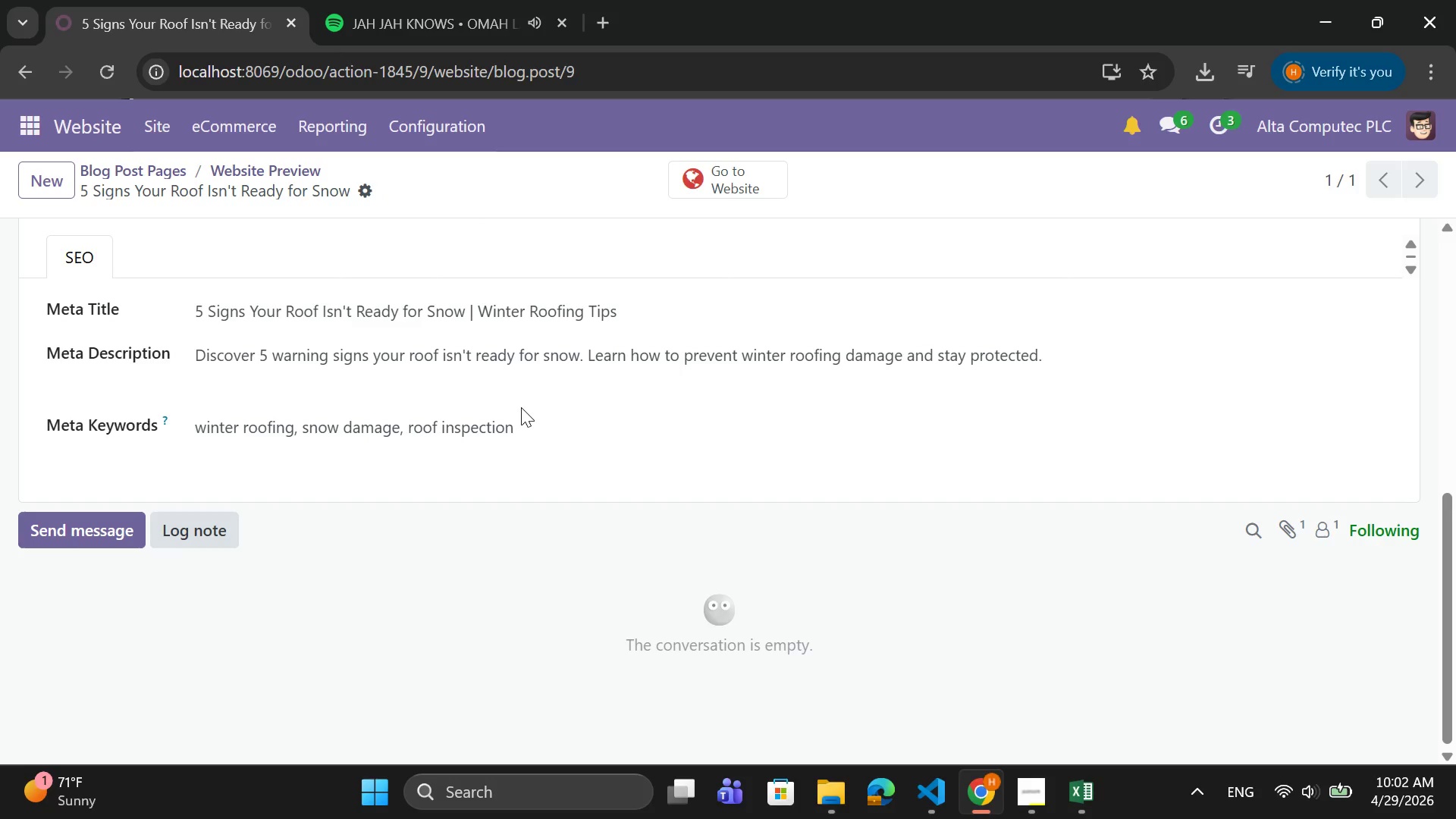 
mouse_move([162, 180])
 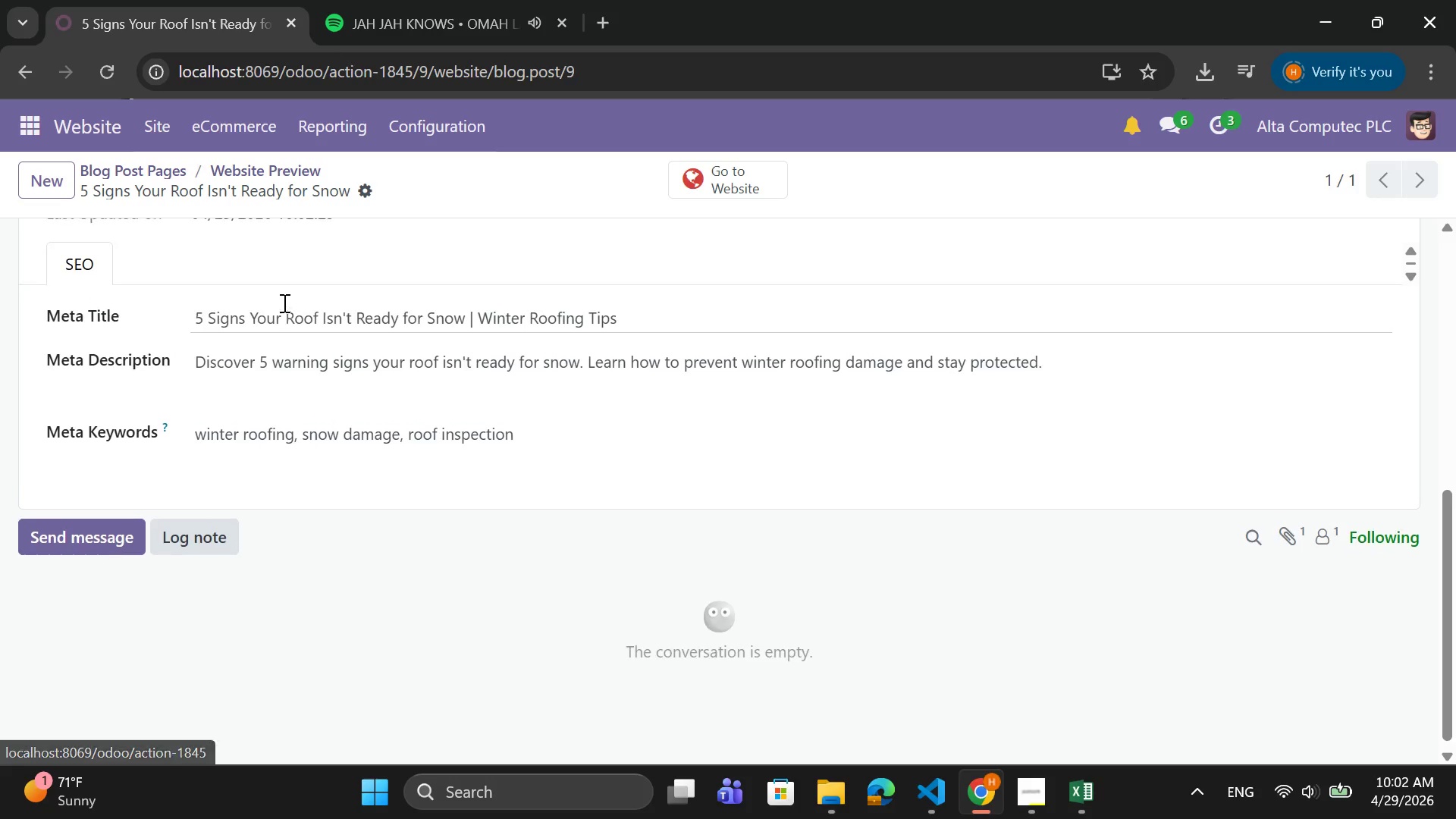 
scroll: coordinate [283, 303], scroll_direction: up, amount: 7.0
 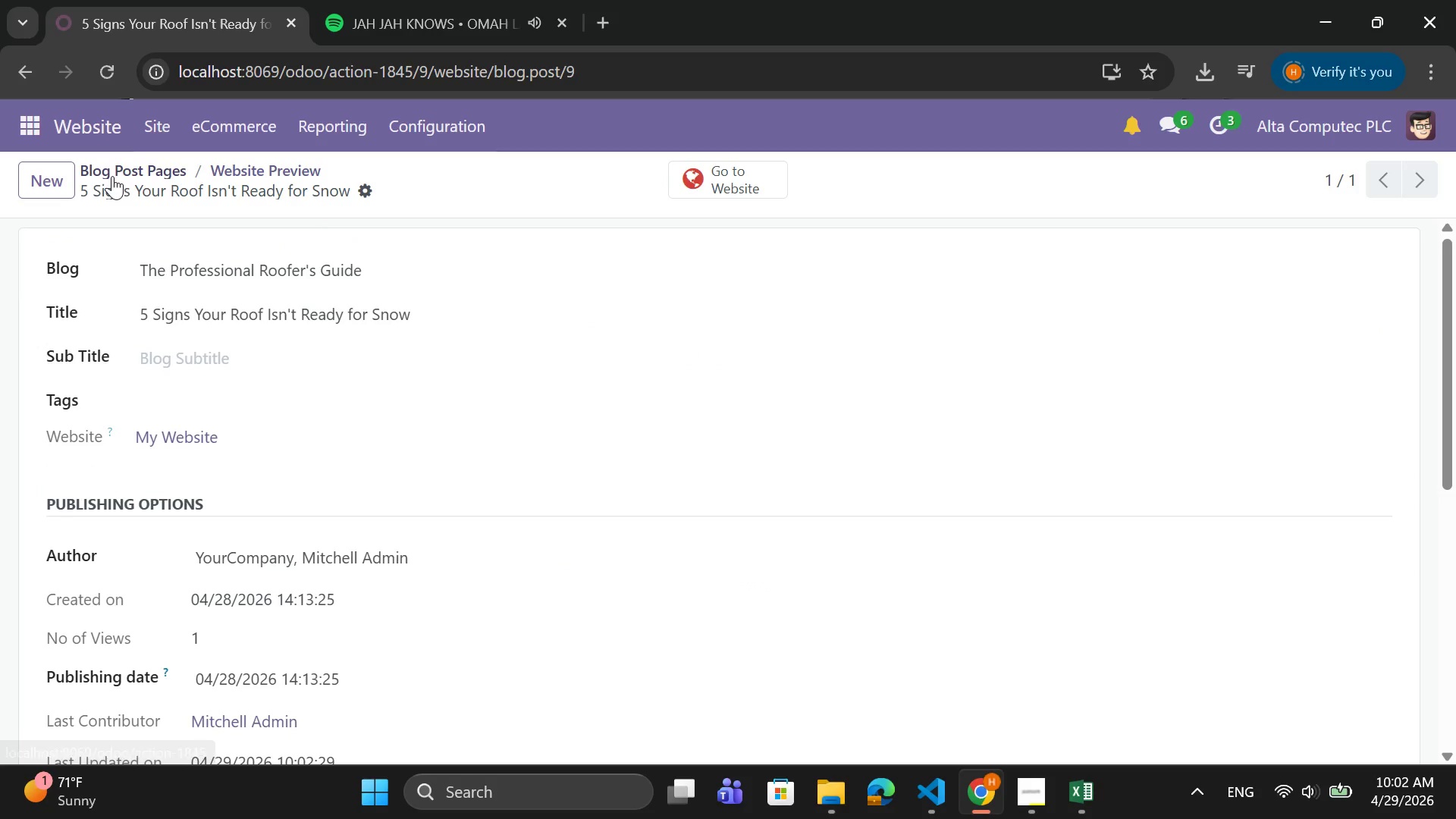 
left_click([114, 173])
 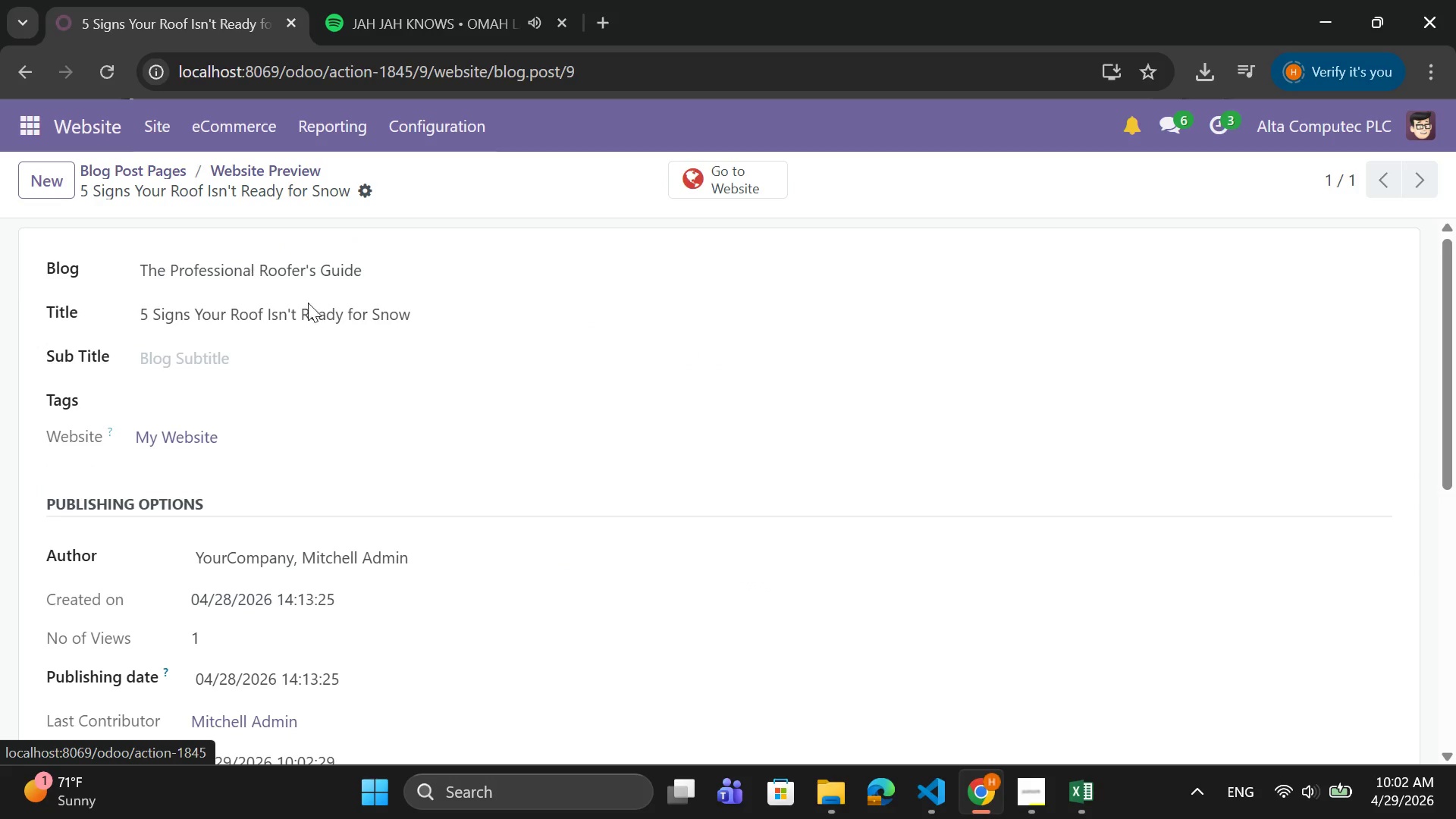 
mouse_move([310, 331])
 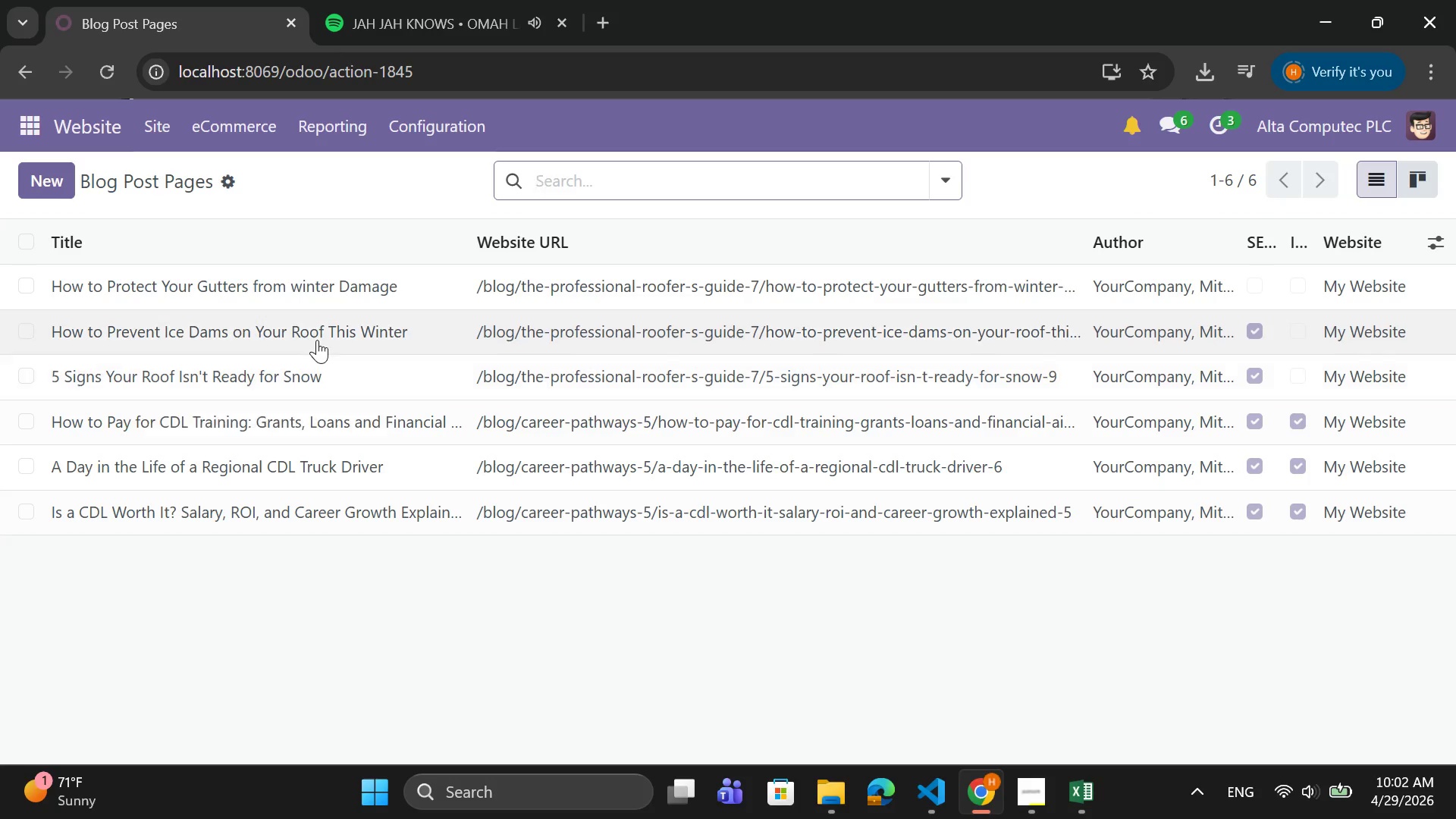 
mouse_move([269, 253])
 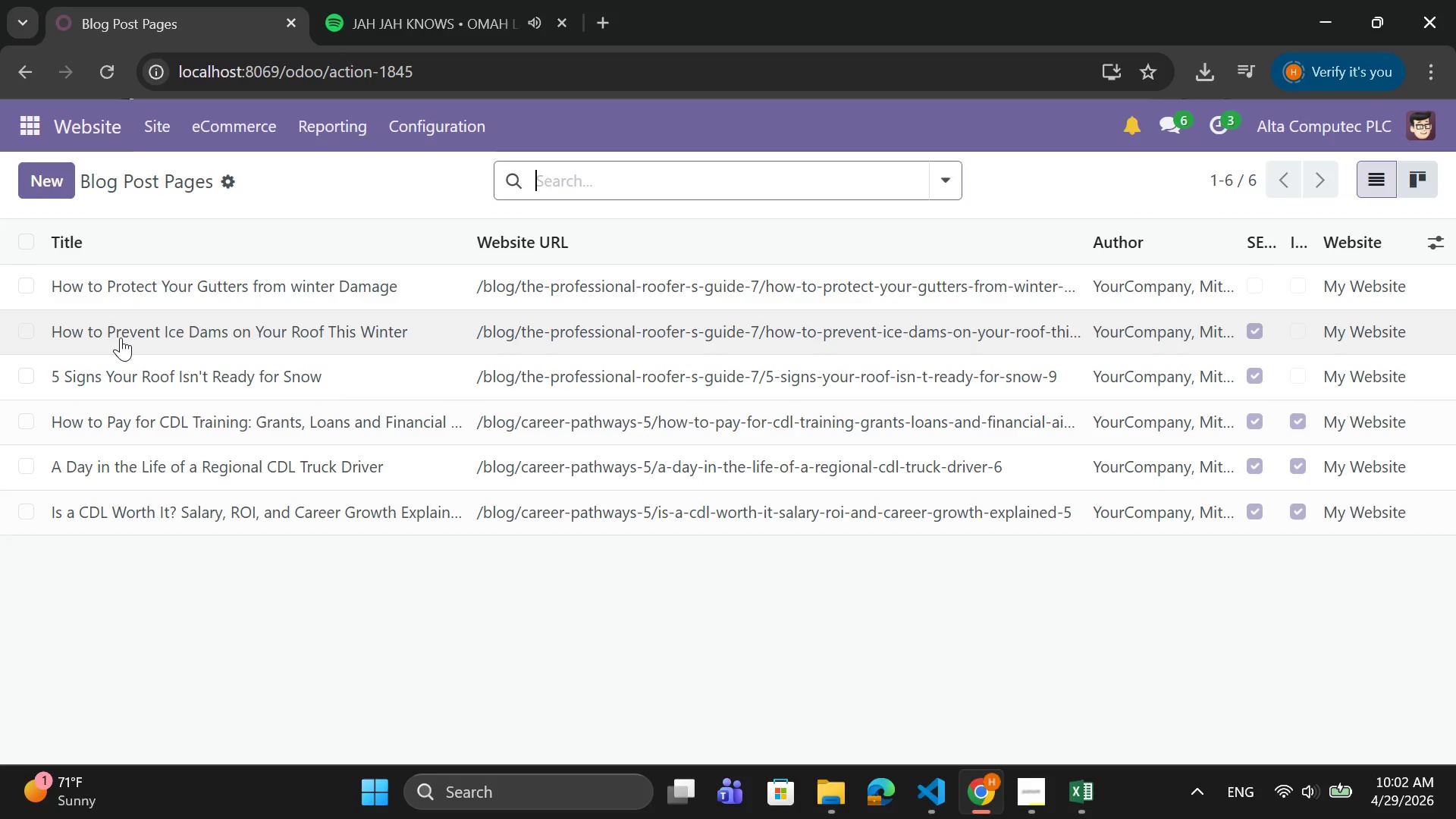 
left_click([121, 334])
 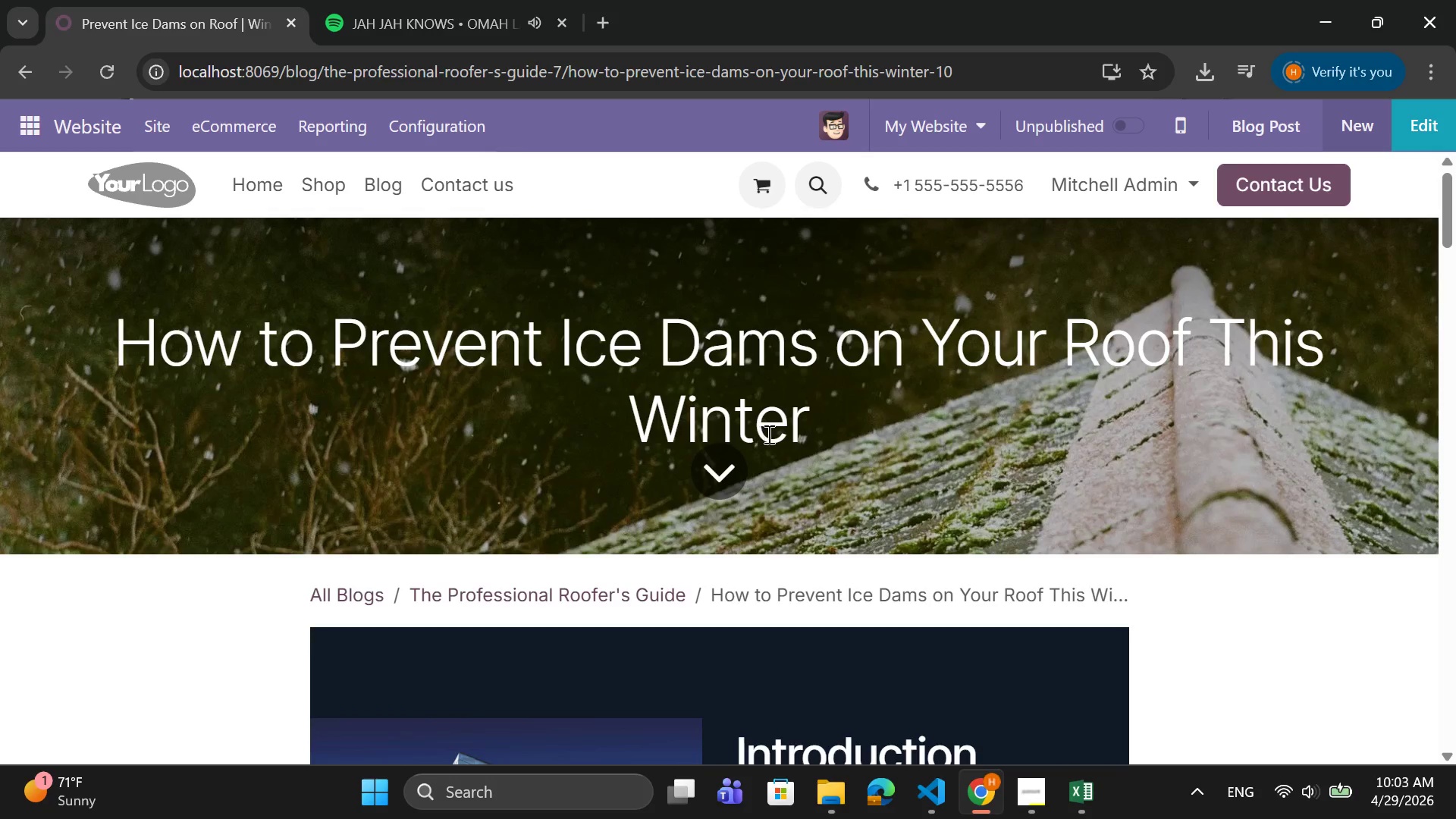 
left_click([1431, 102])
 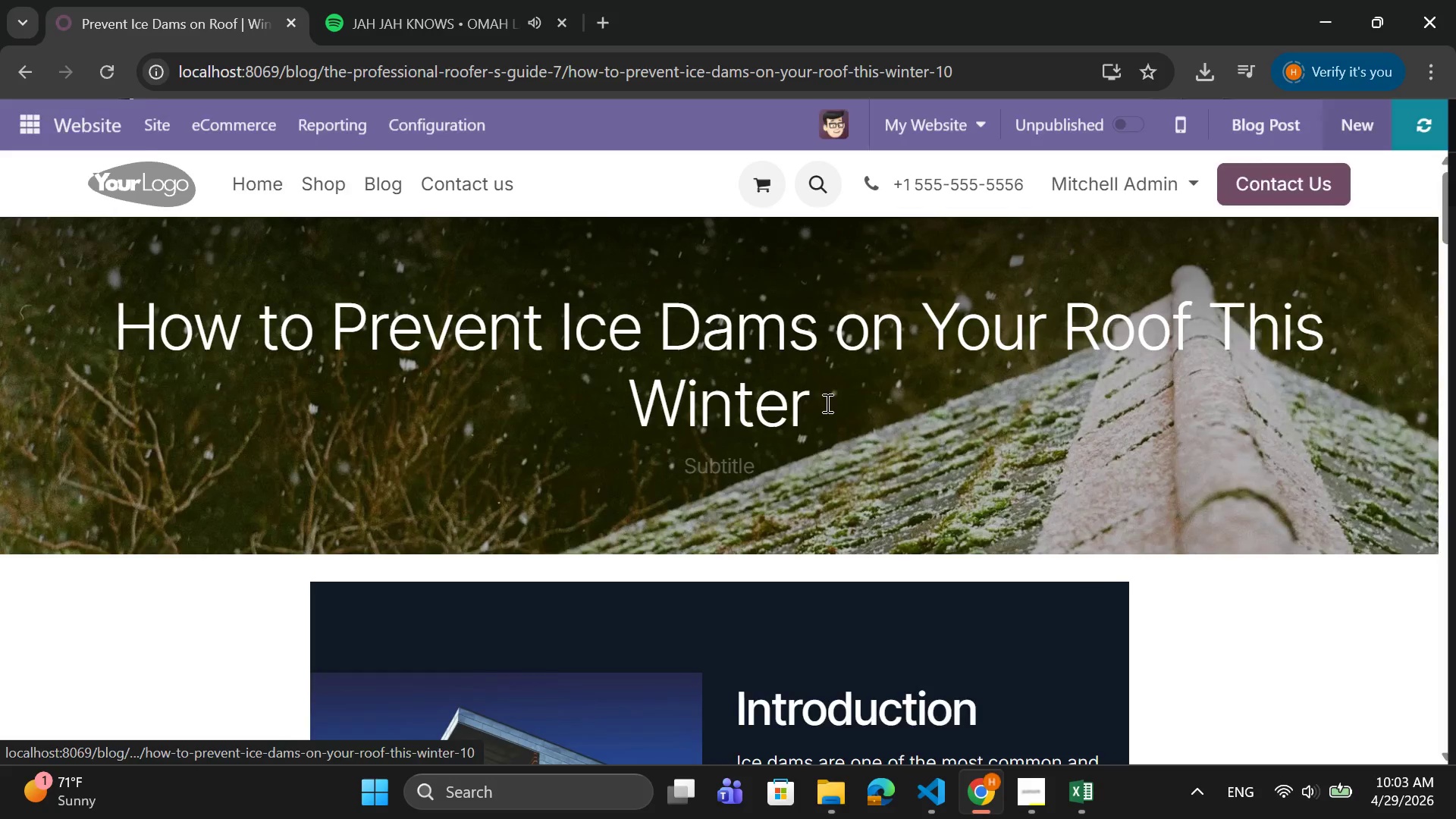 
left_click_drag(start_coordinate=[821, 403], to_coordinate=[806, 399])
 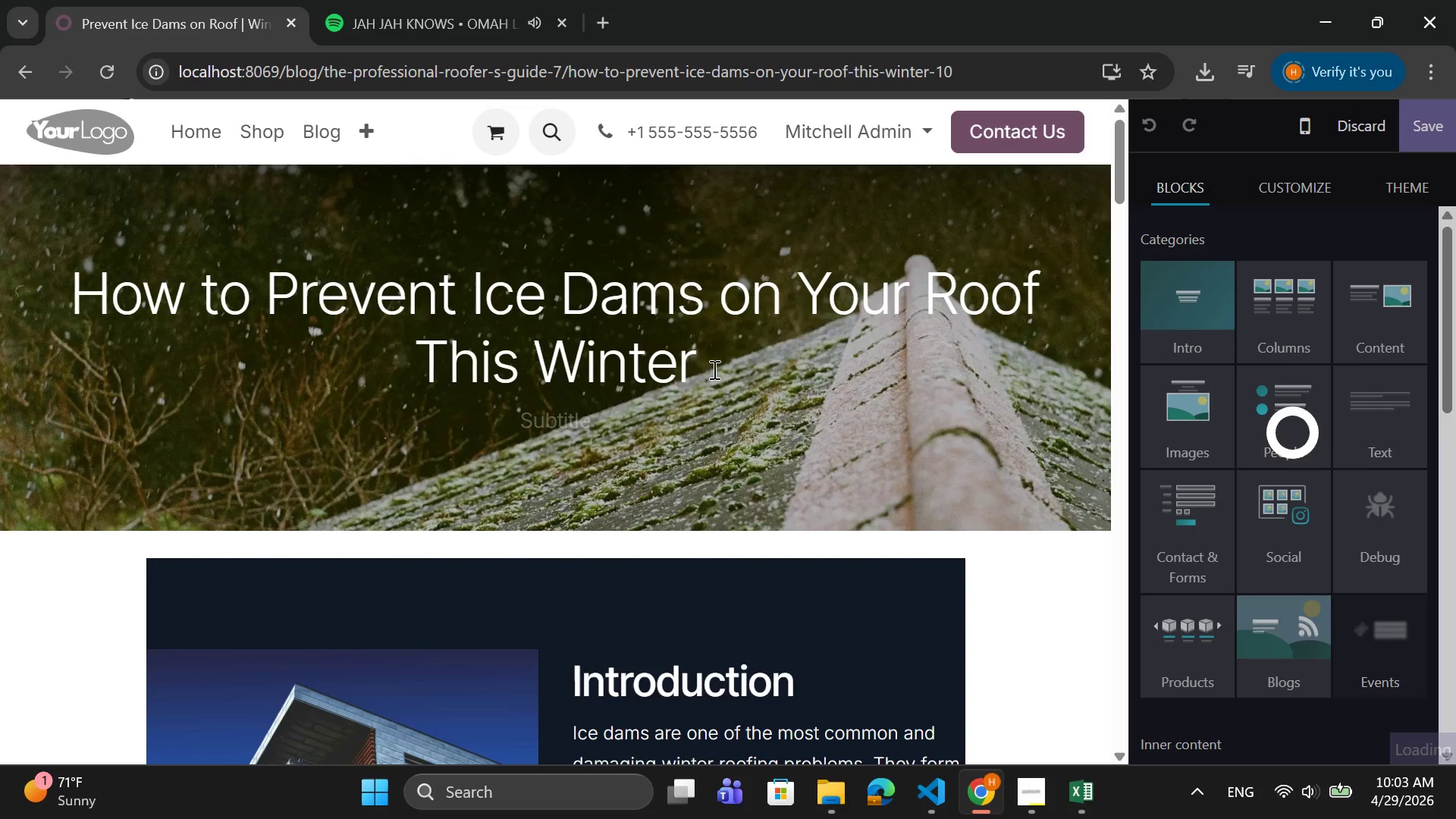 
left_click_drag(start_coordinate=[711, 369], to_coordinate=[74, 309])
 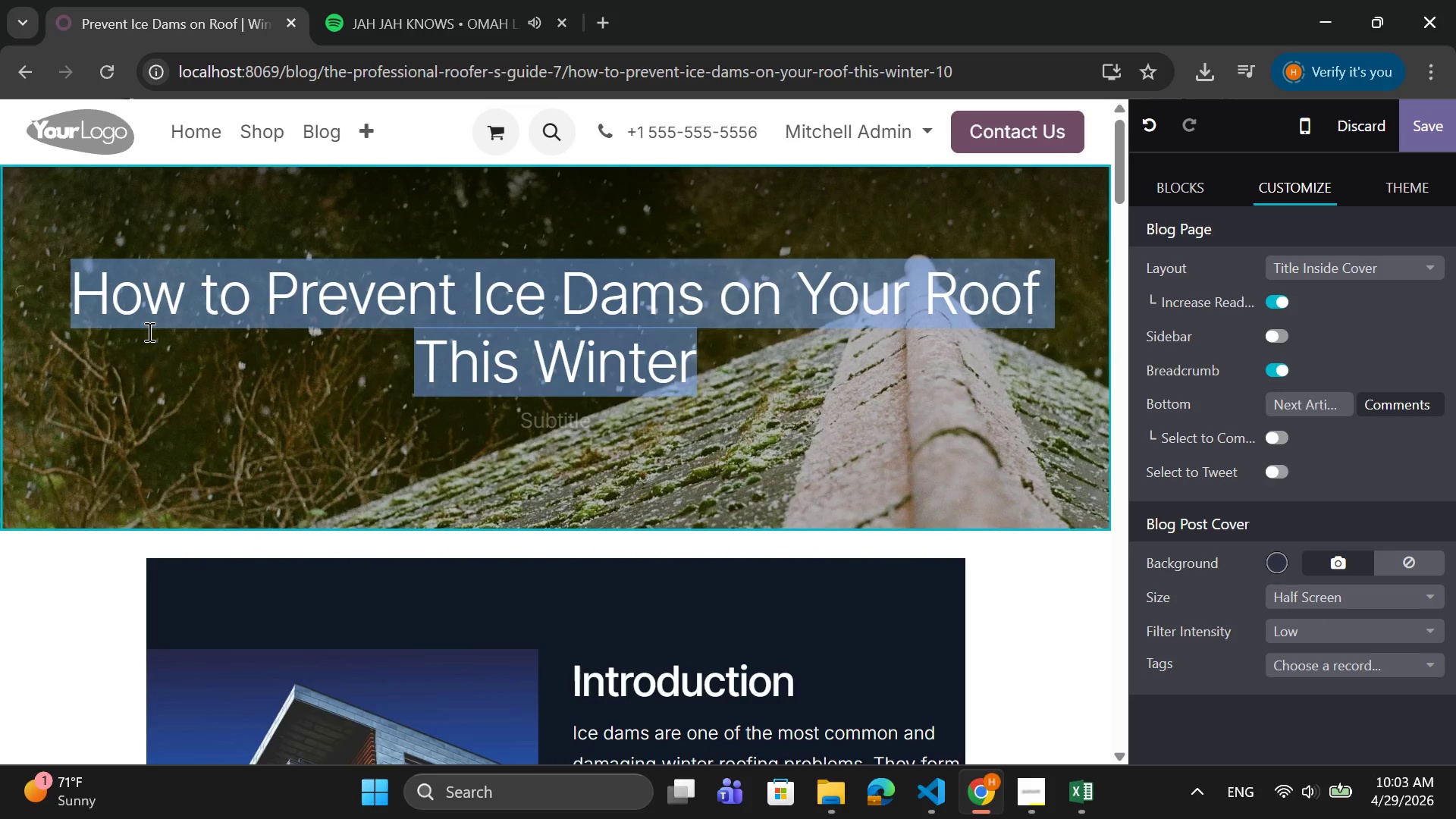 
type(Preventing Ice Dams on Historic Mansonry)
 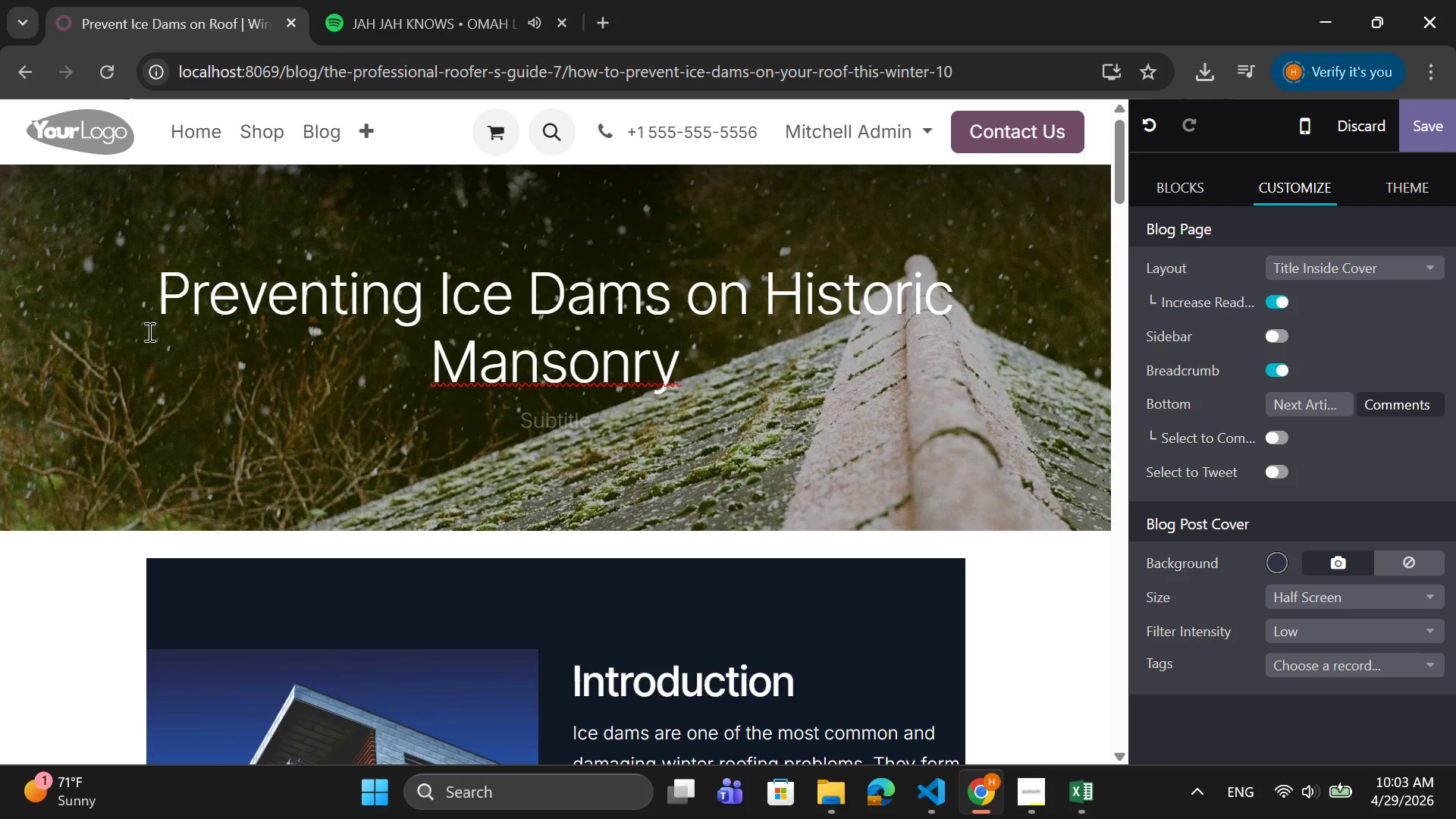 
wait(9.64)
 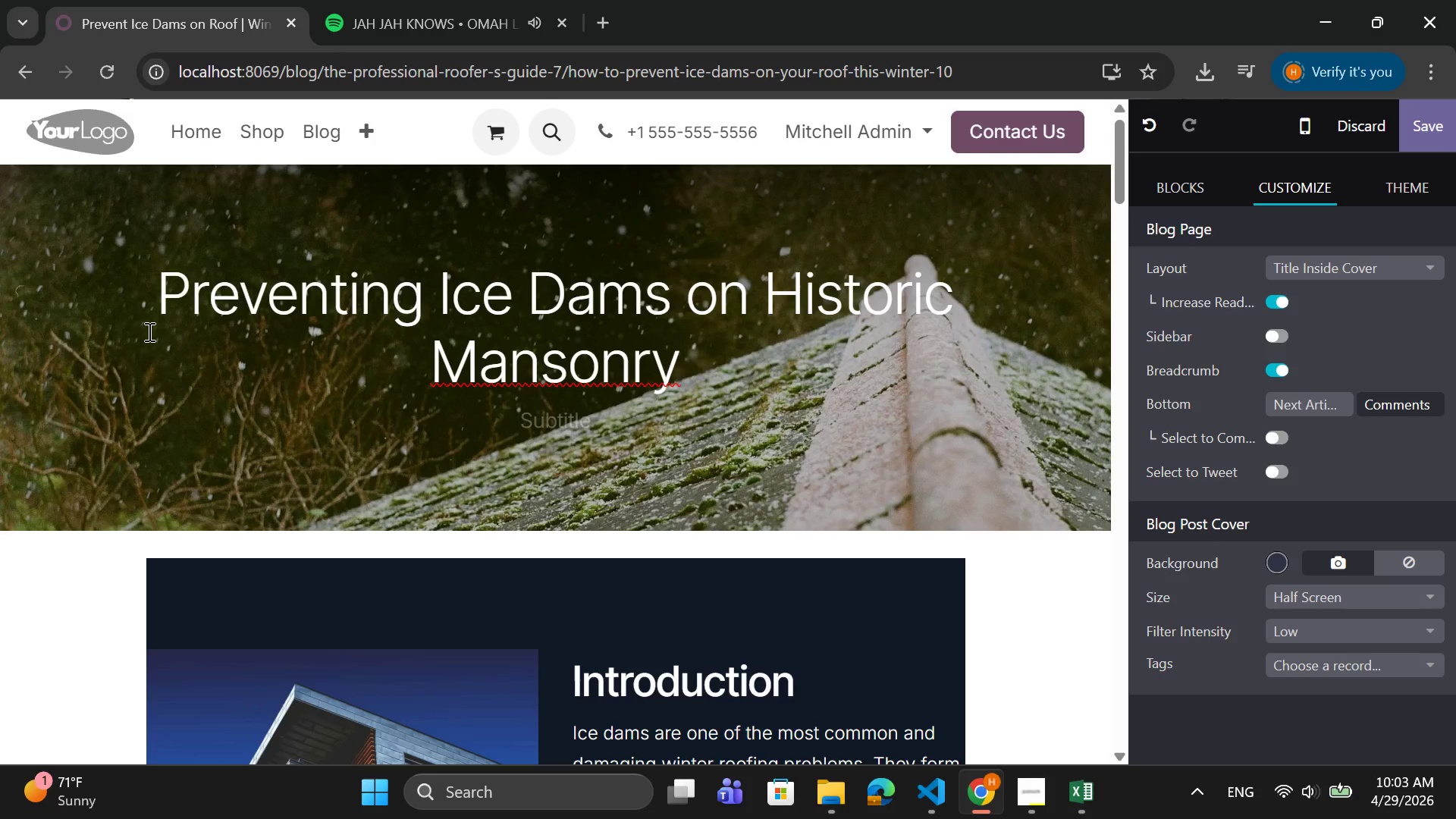 
left_click([549, 353])
 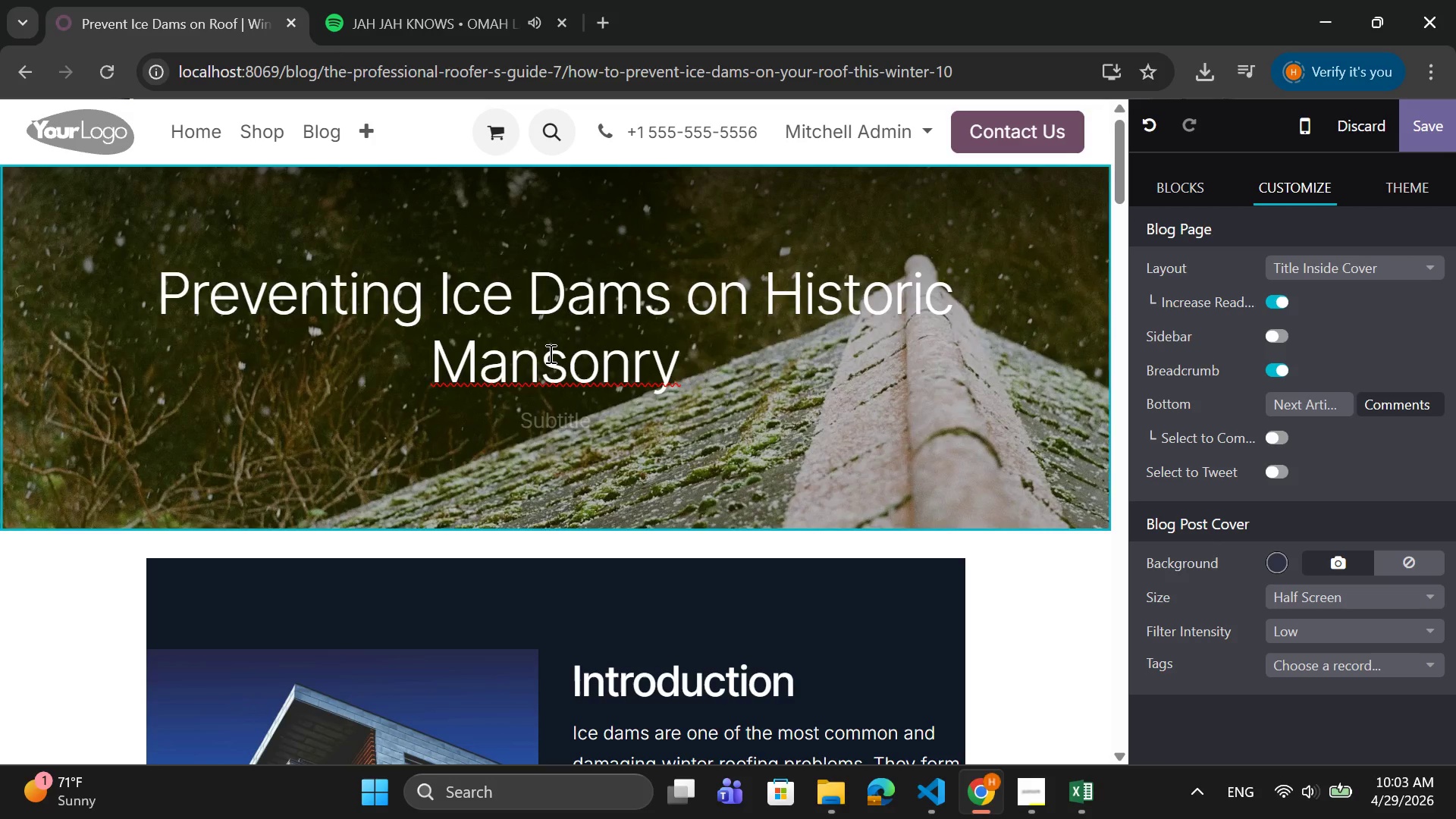 
key(Backspace)
 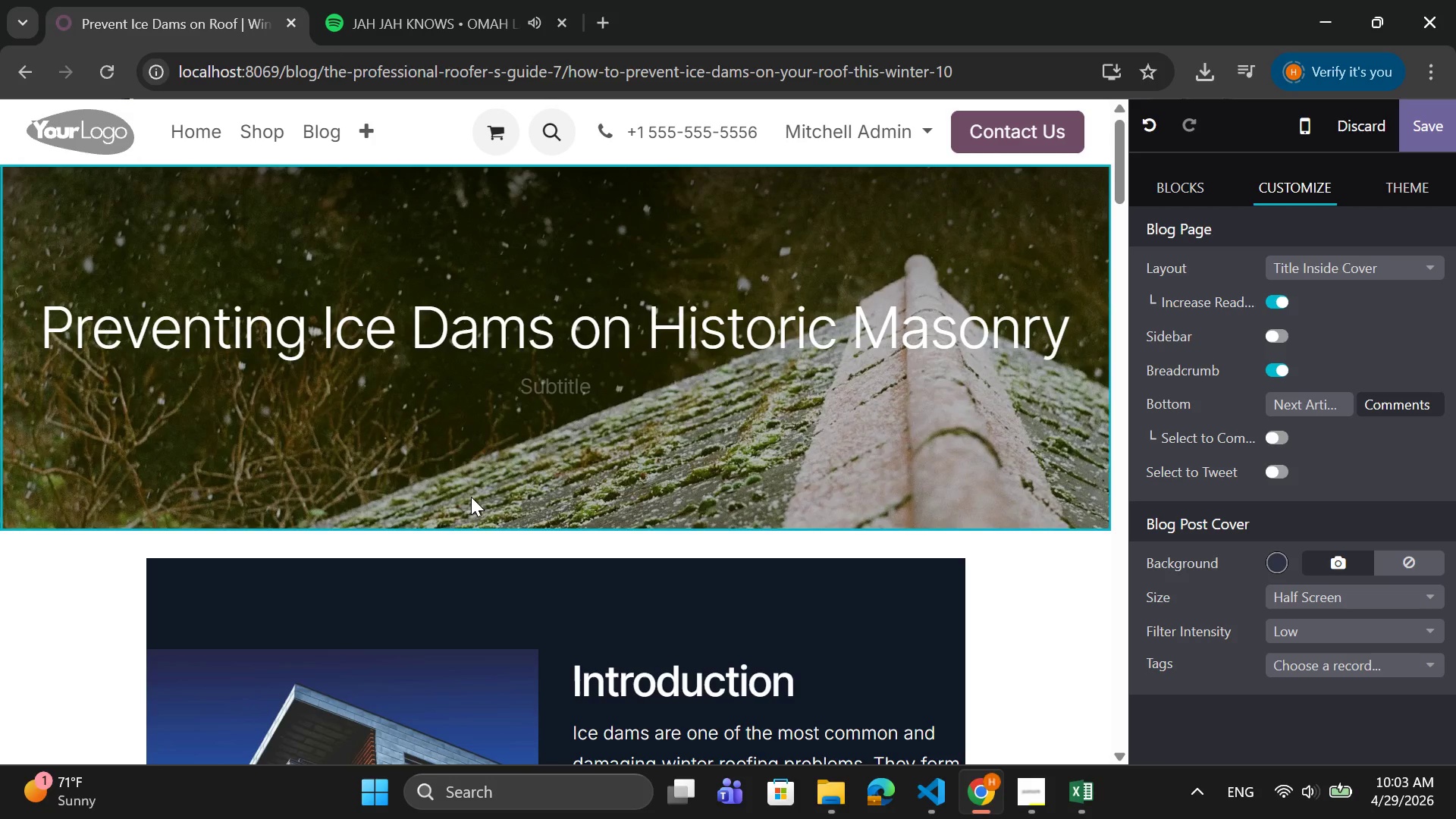 
wait(8.64)
 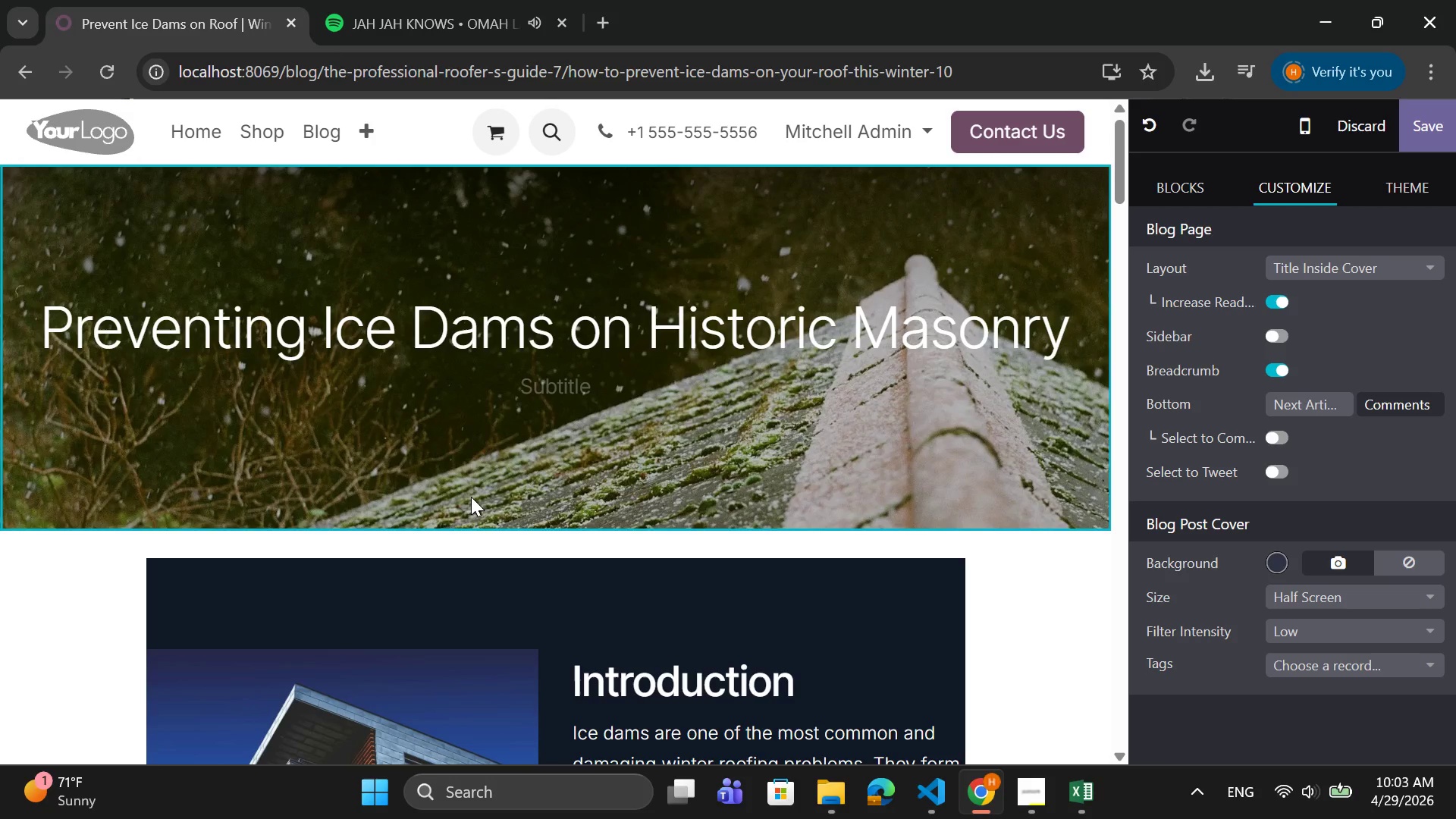 
scroll: coordinate [539, 595], scroll_direction: down, amount: 4.0
 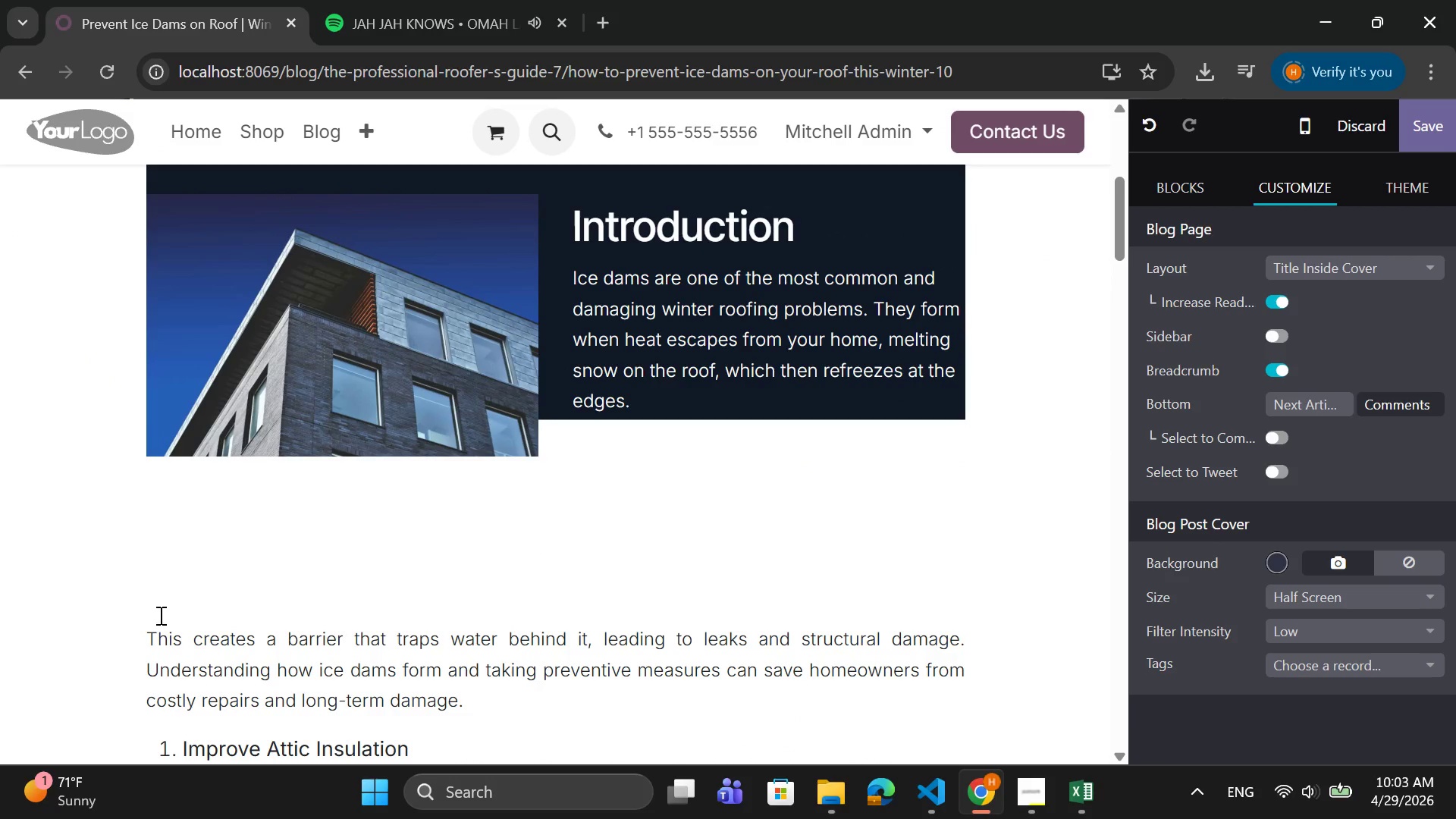 
left_click([152, 625])
 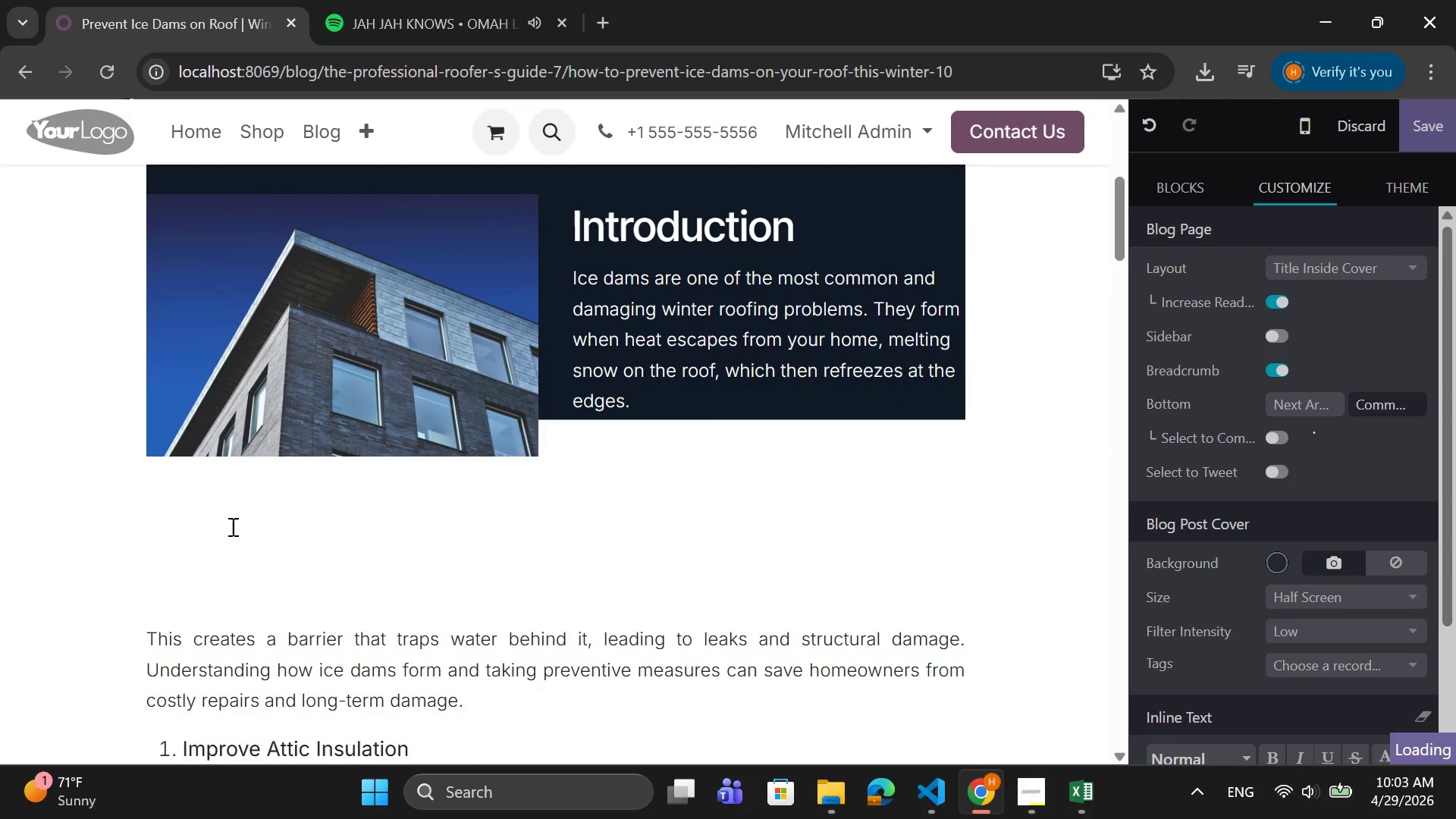 
key(ArrowLeft)
 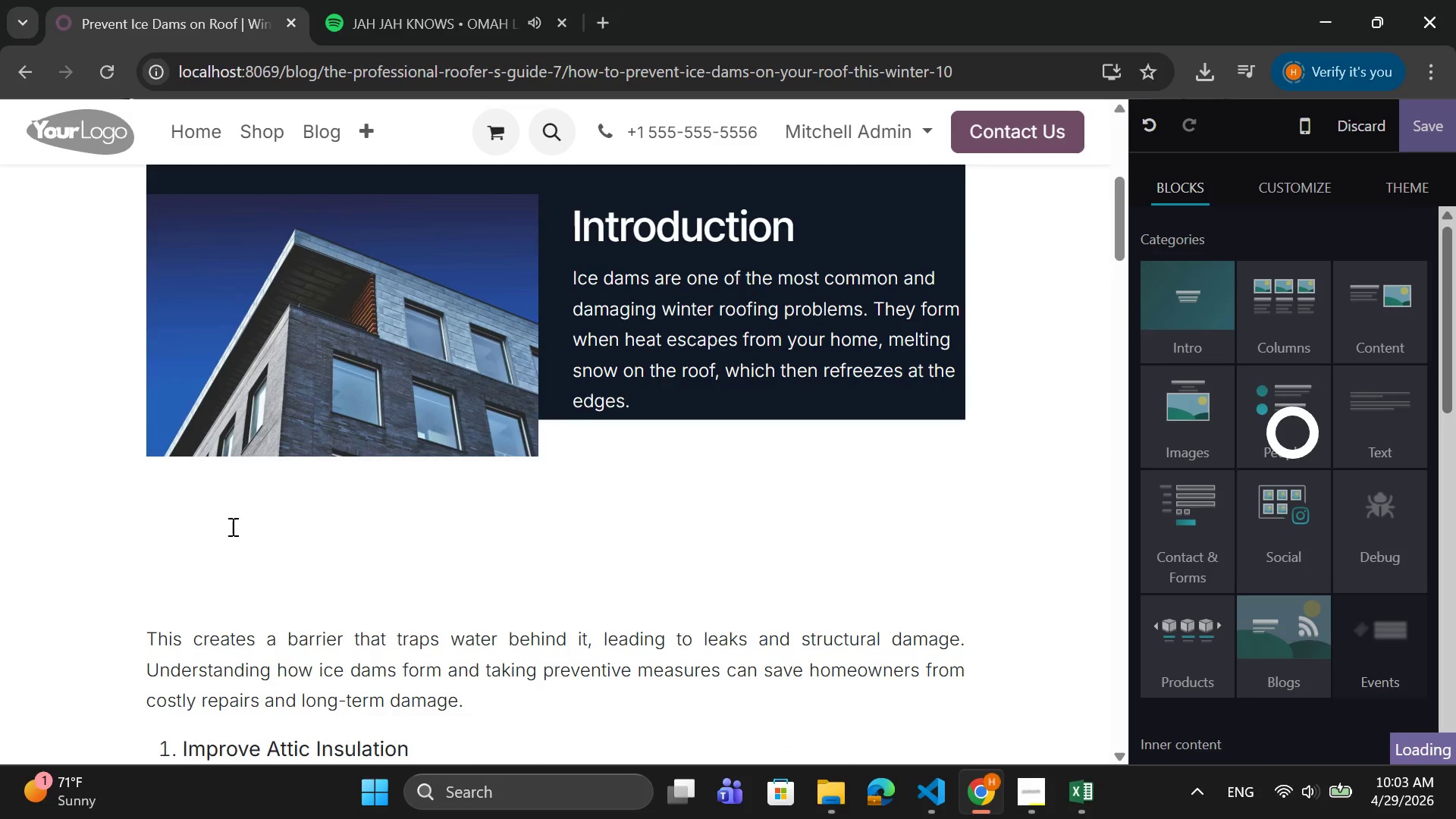 
key(Enter)
 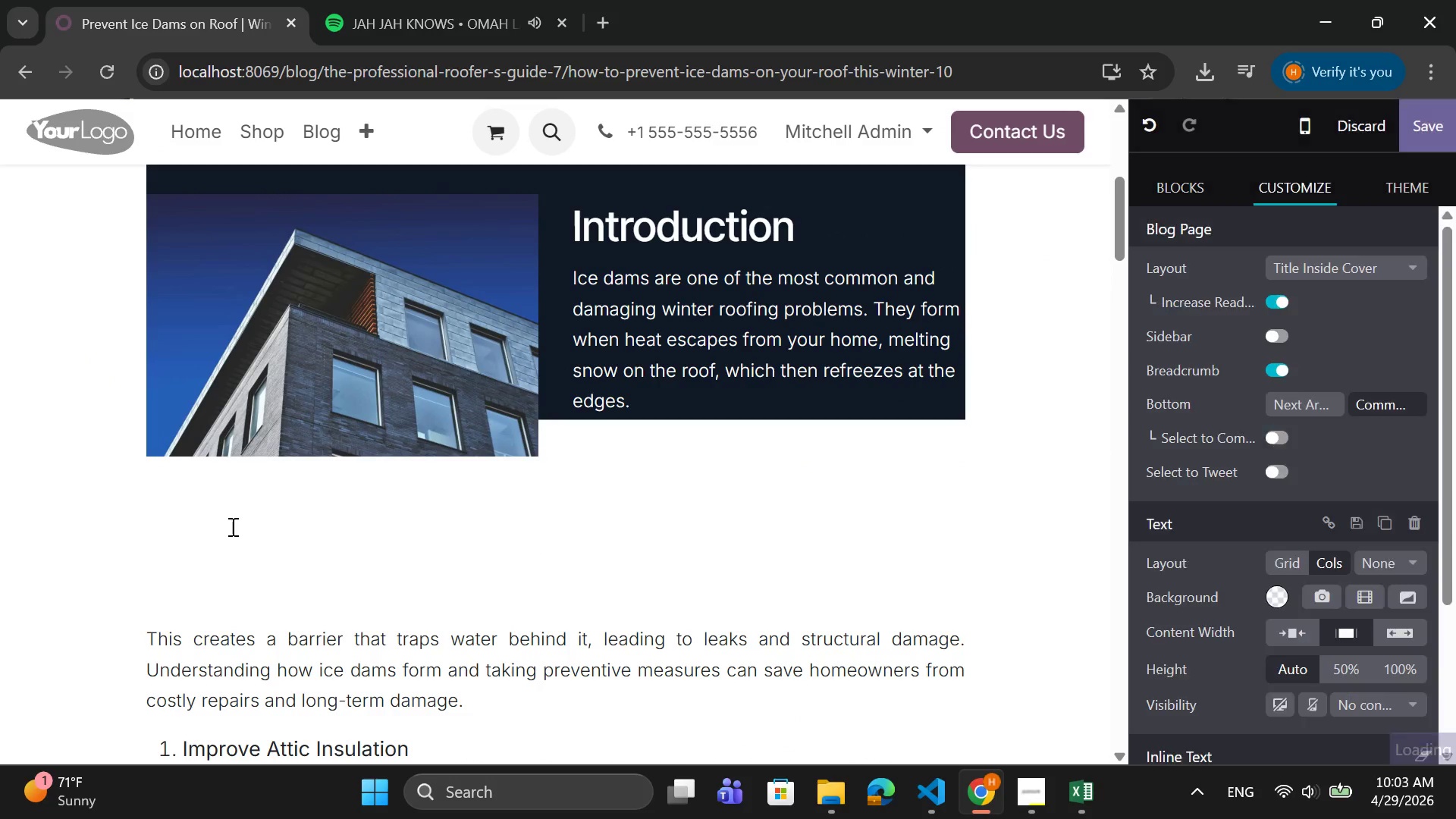 
key(Enter)
 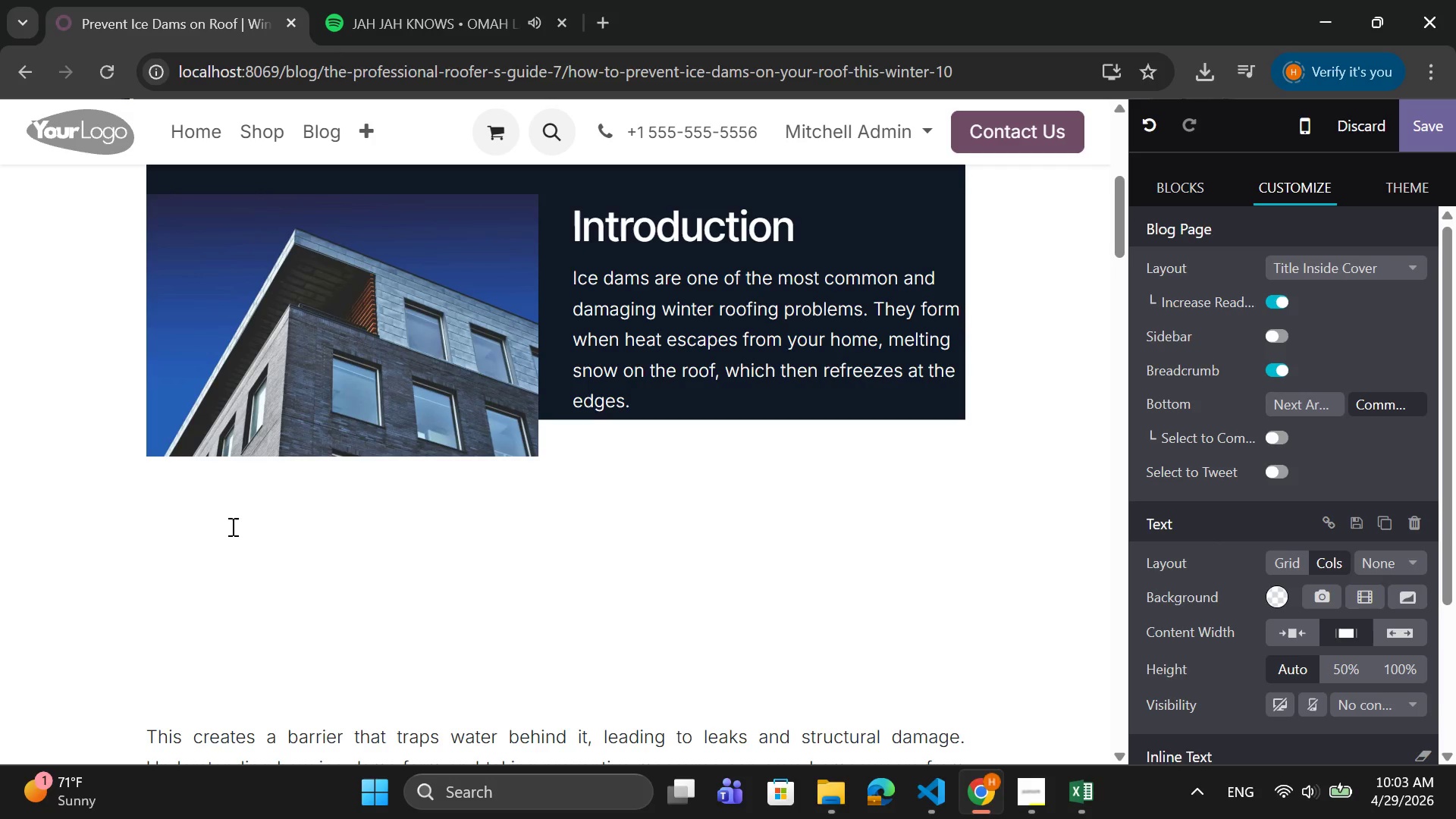 
key(ArrowUp)
 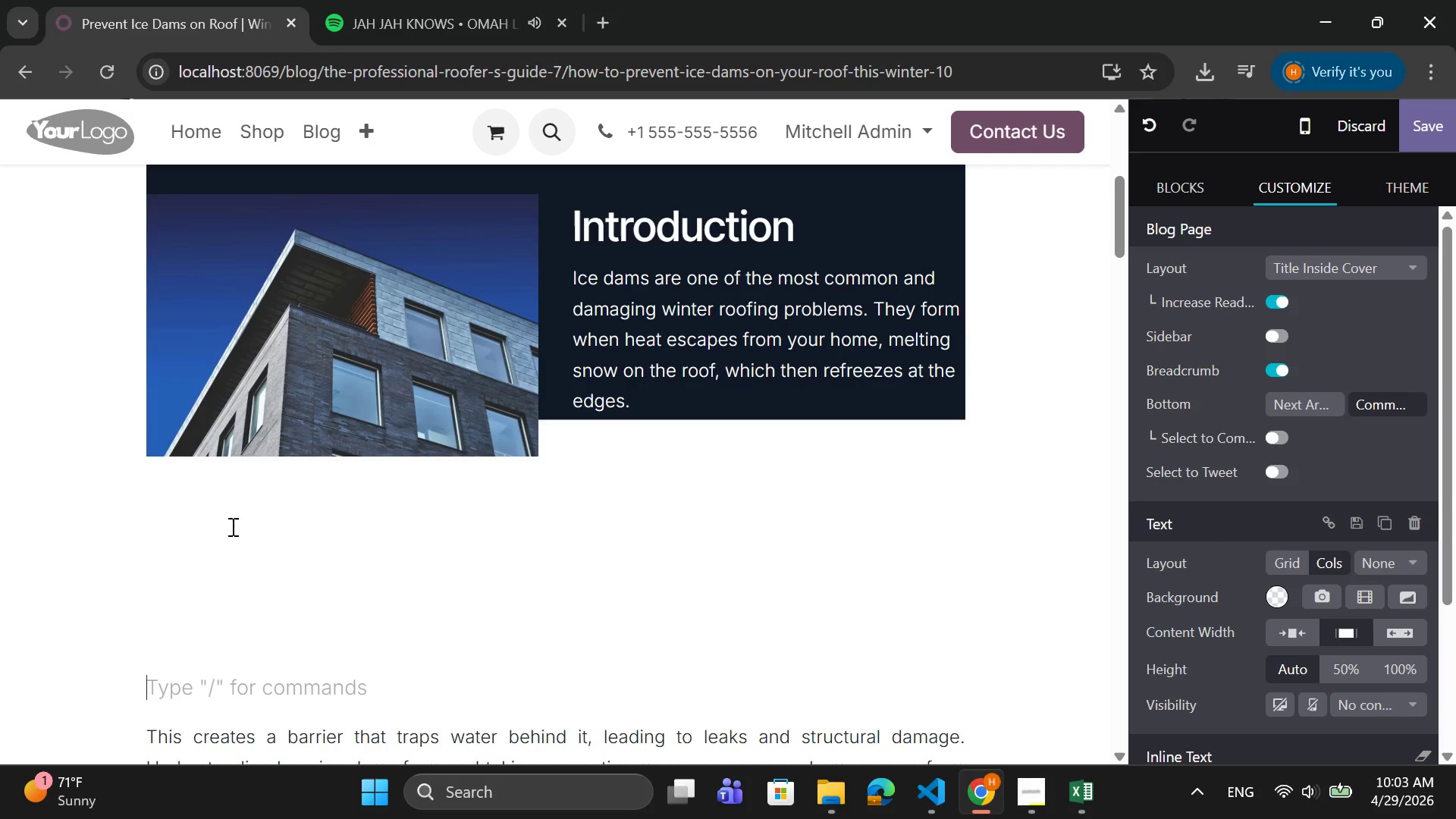 
key(ArrowUp)
 